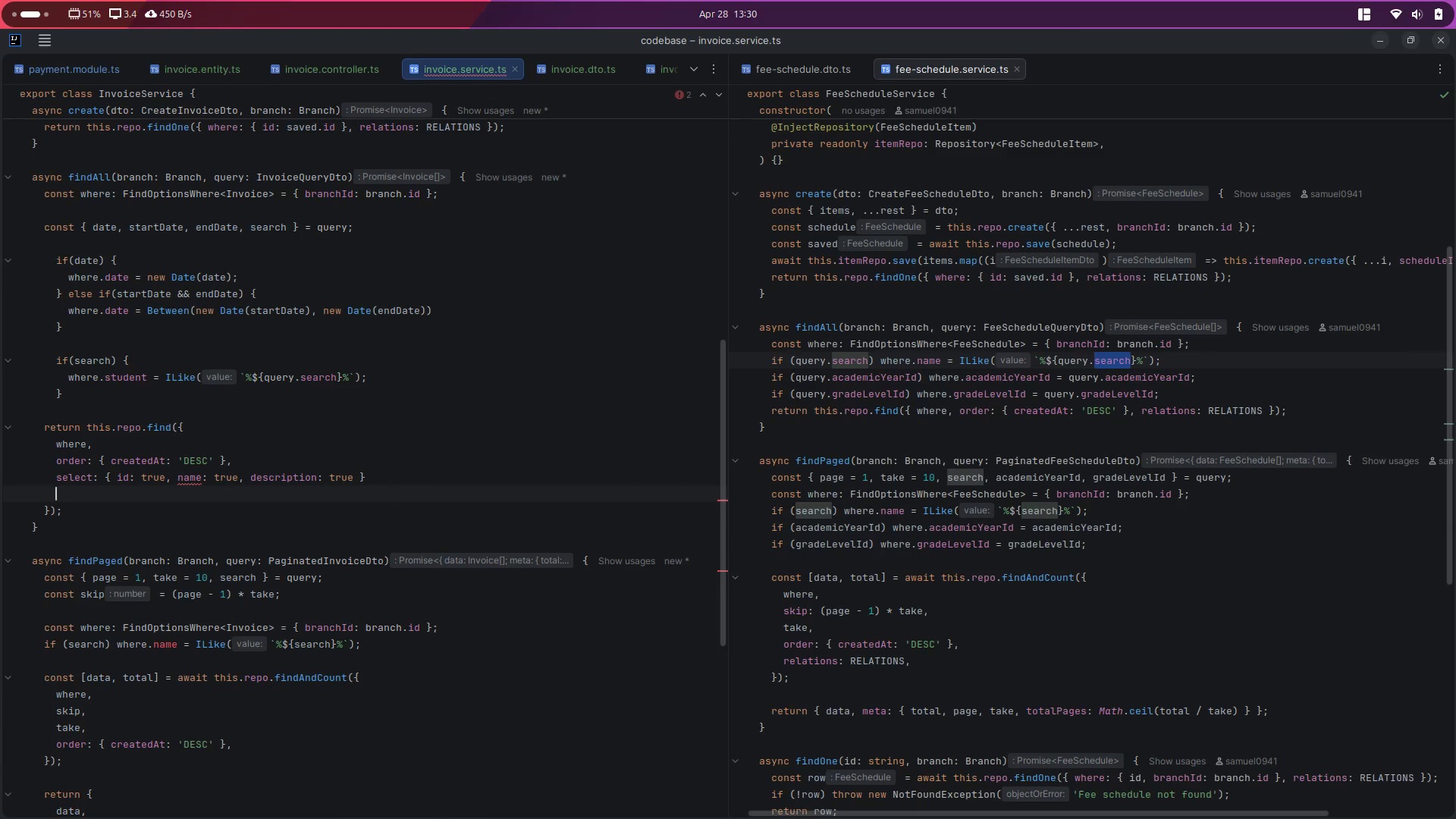 
key(Shift+ArrowUp)
 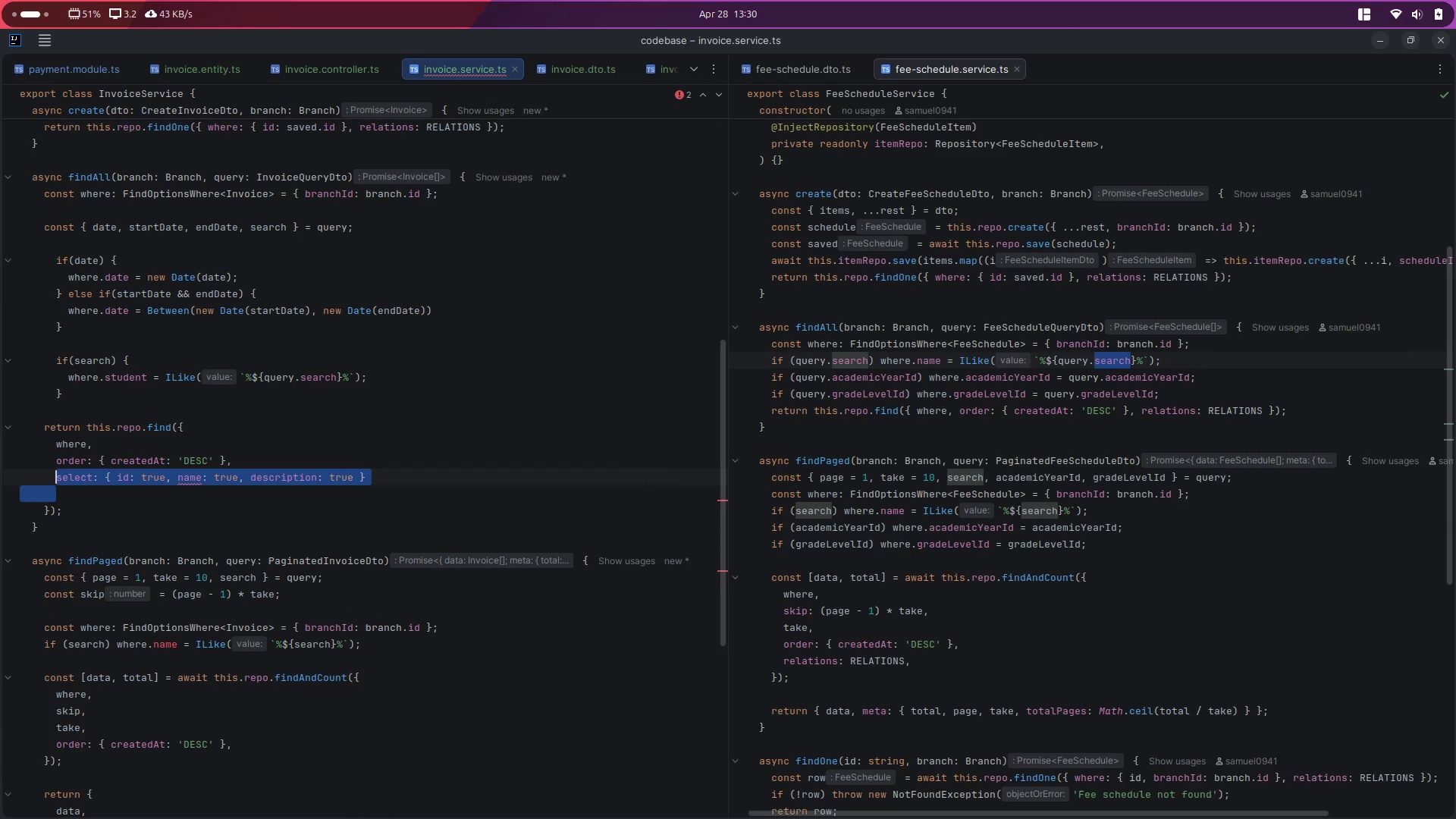 
type(re)
 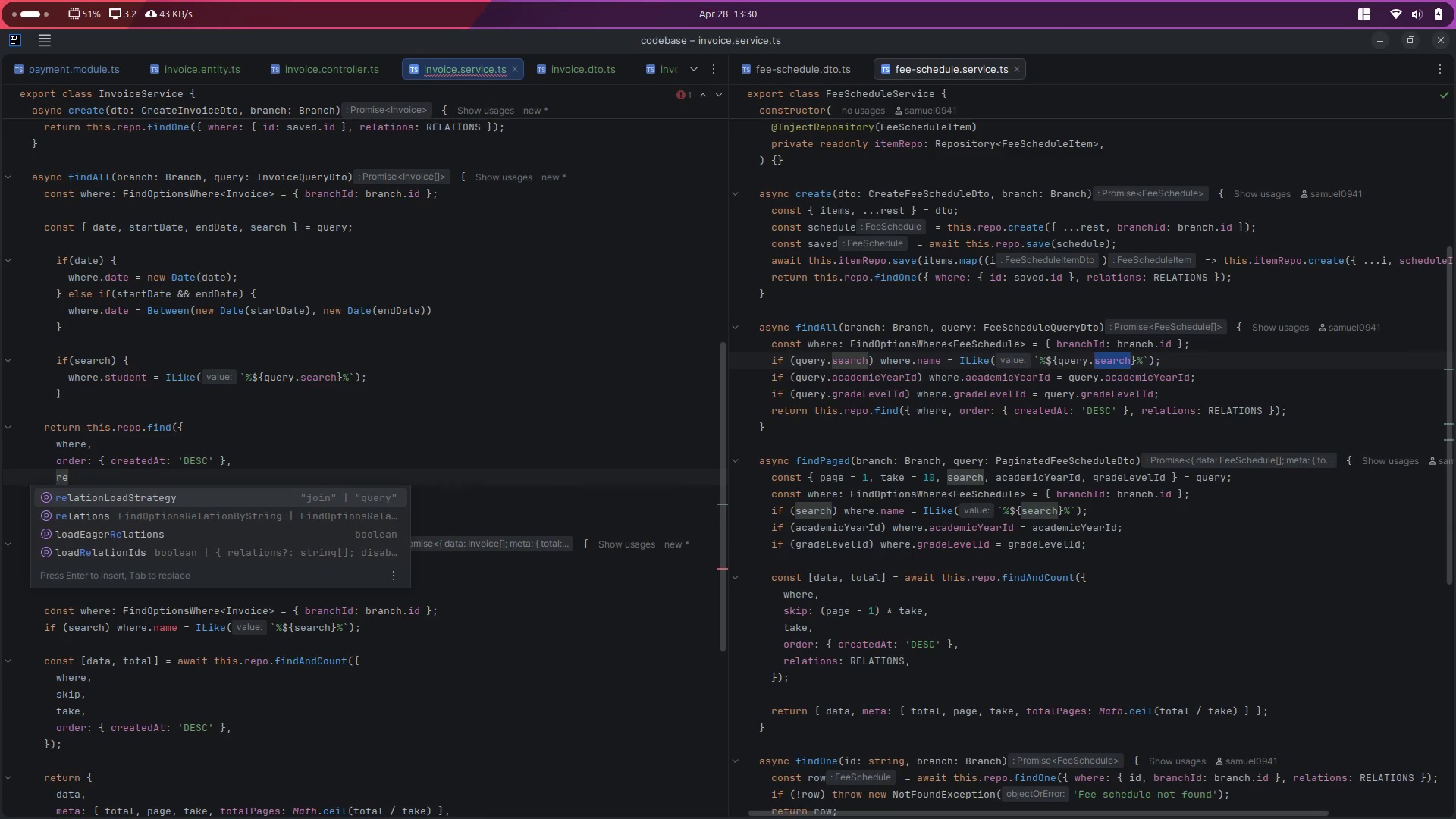 
key(ArrowDown)
 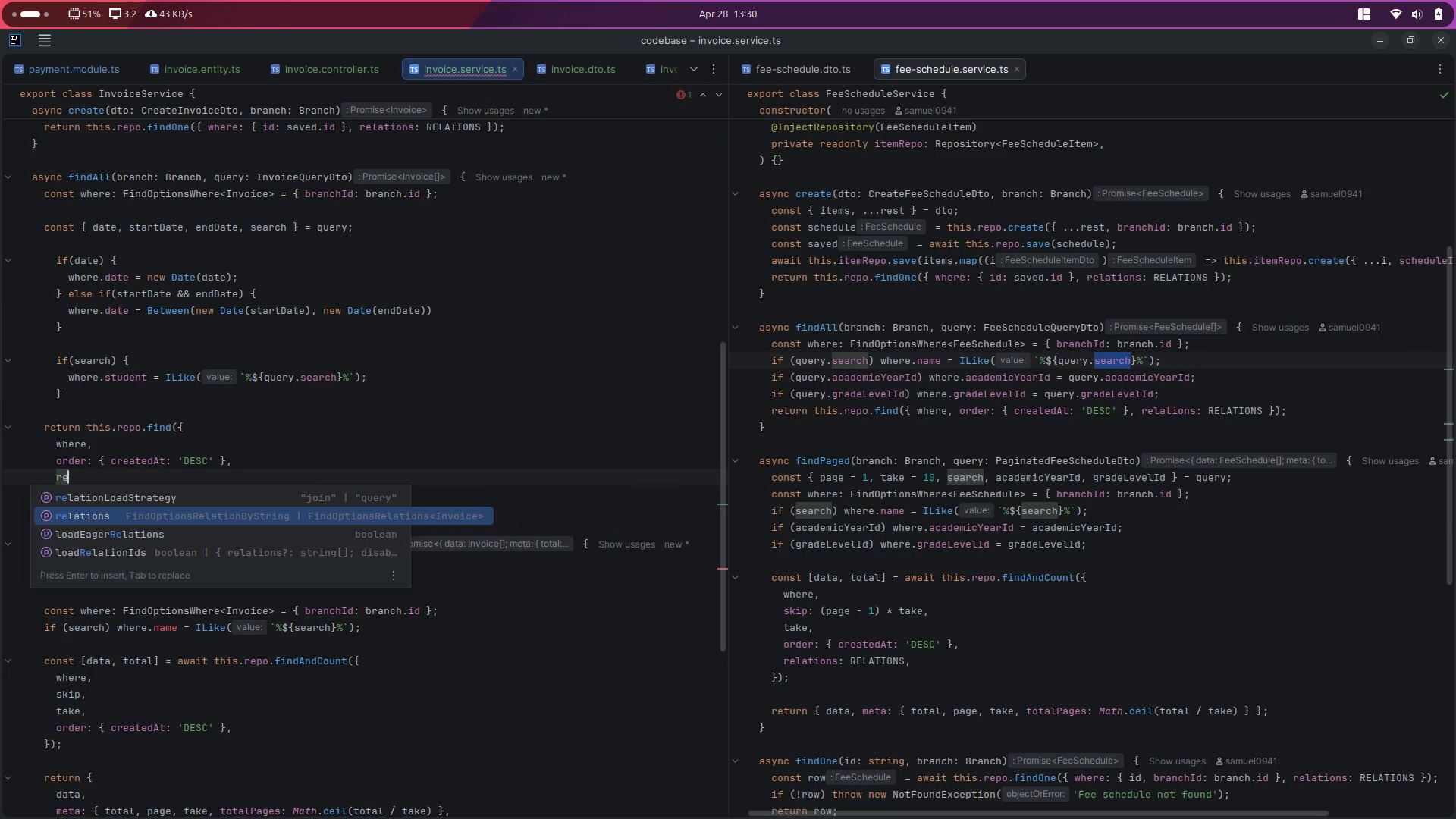 
key(Enter)
 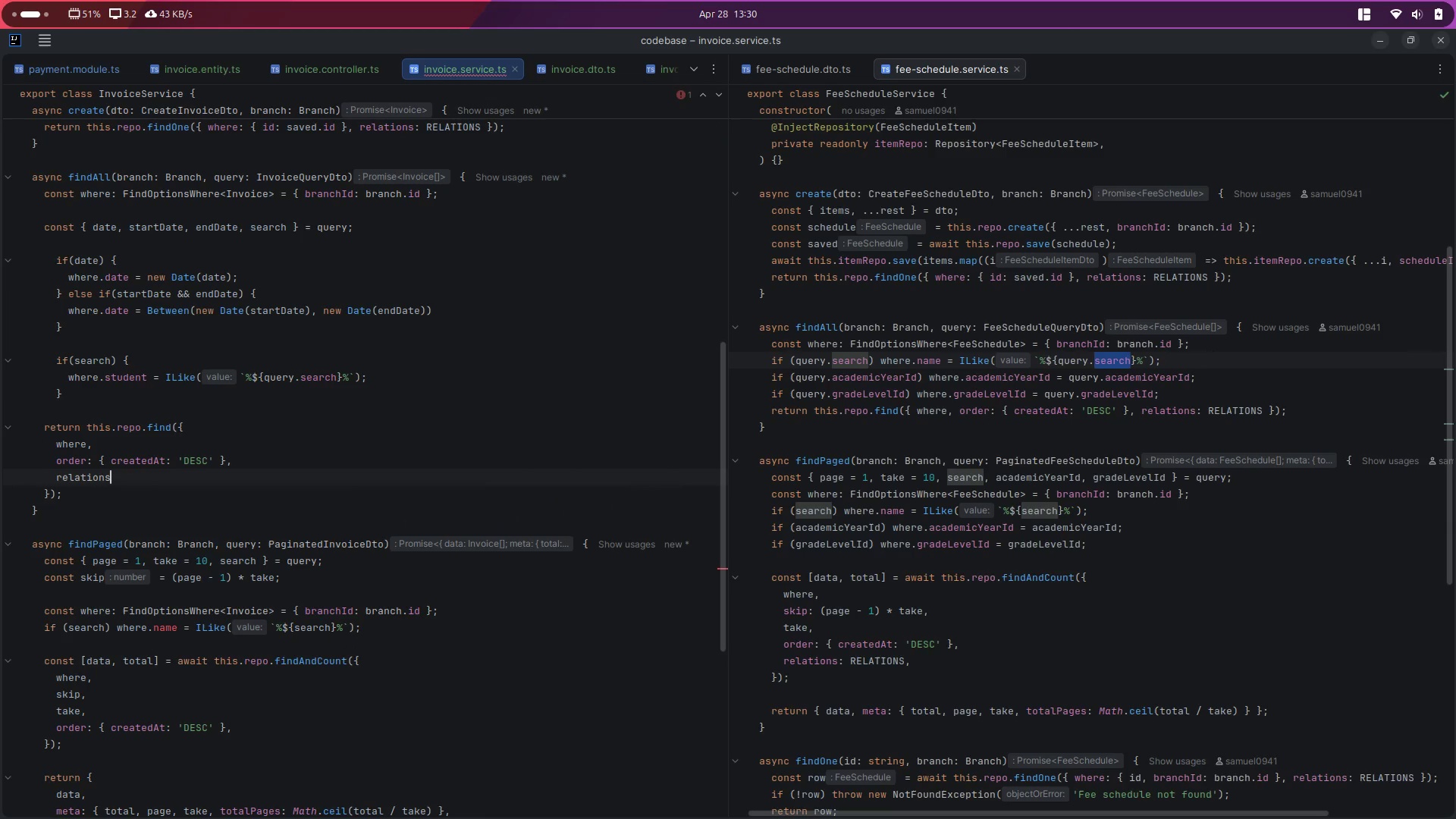 
key(Shift+Semicolon)
 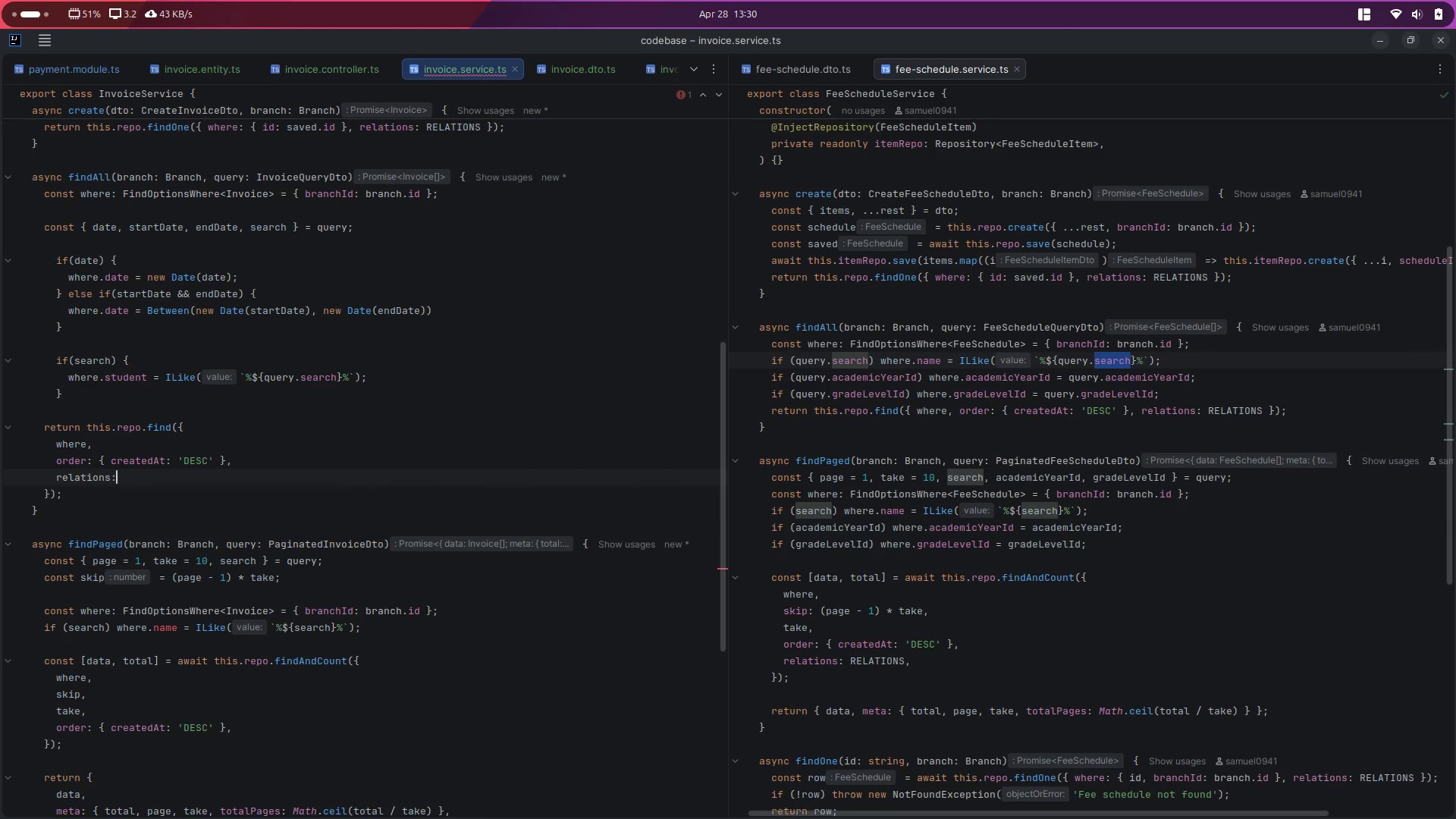 
key(Shift+Space)
 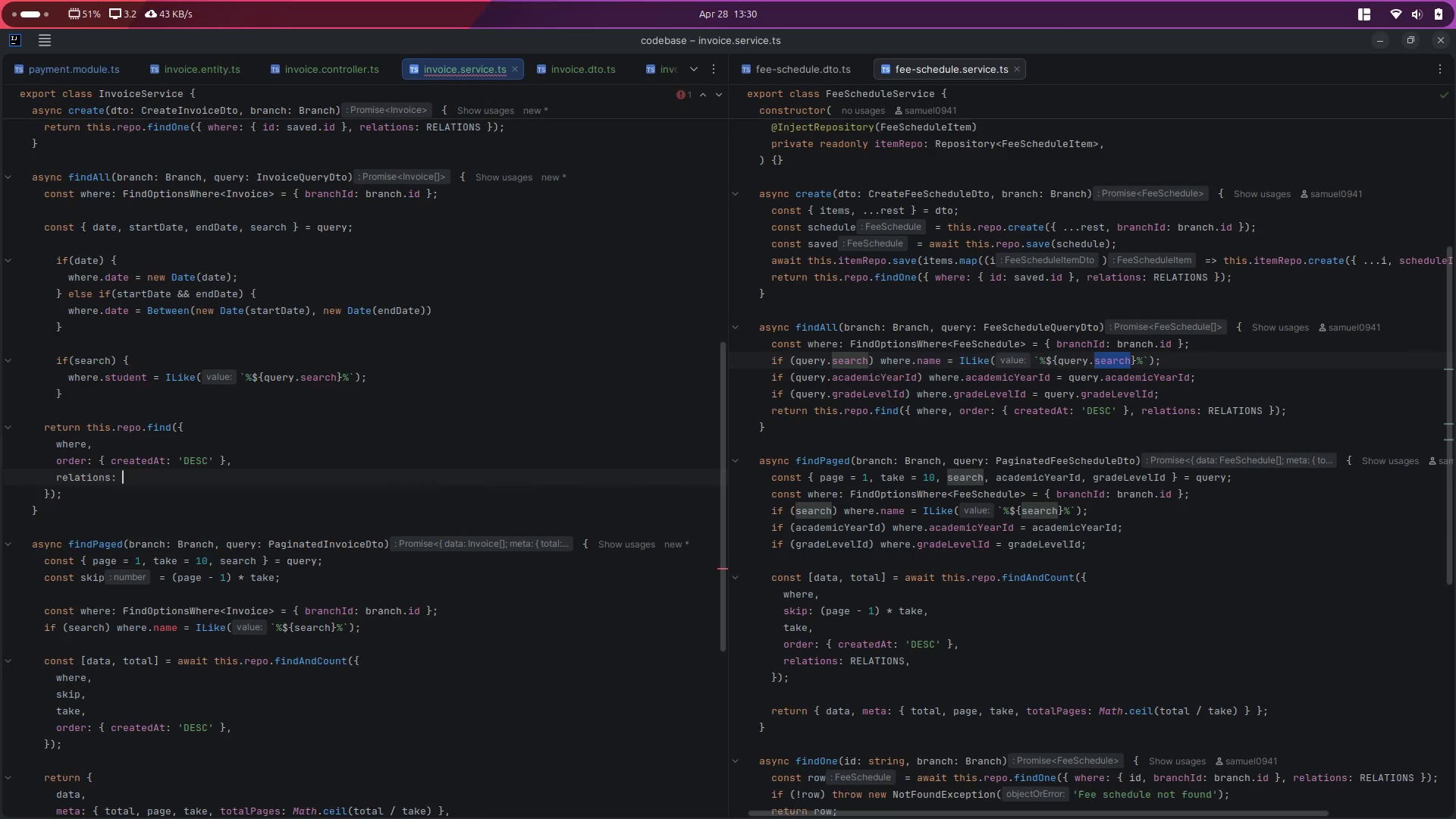 
key(Shift+R)
 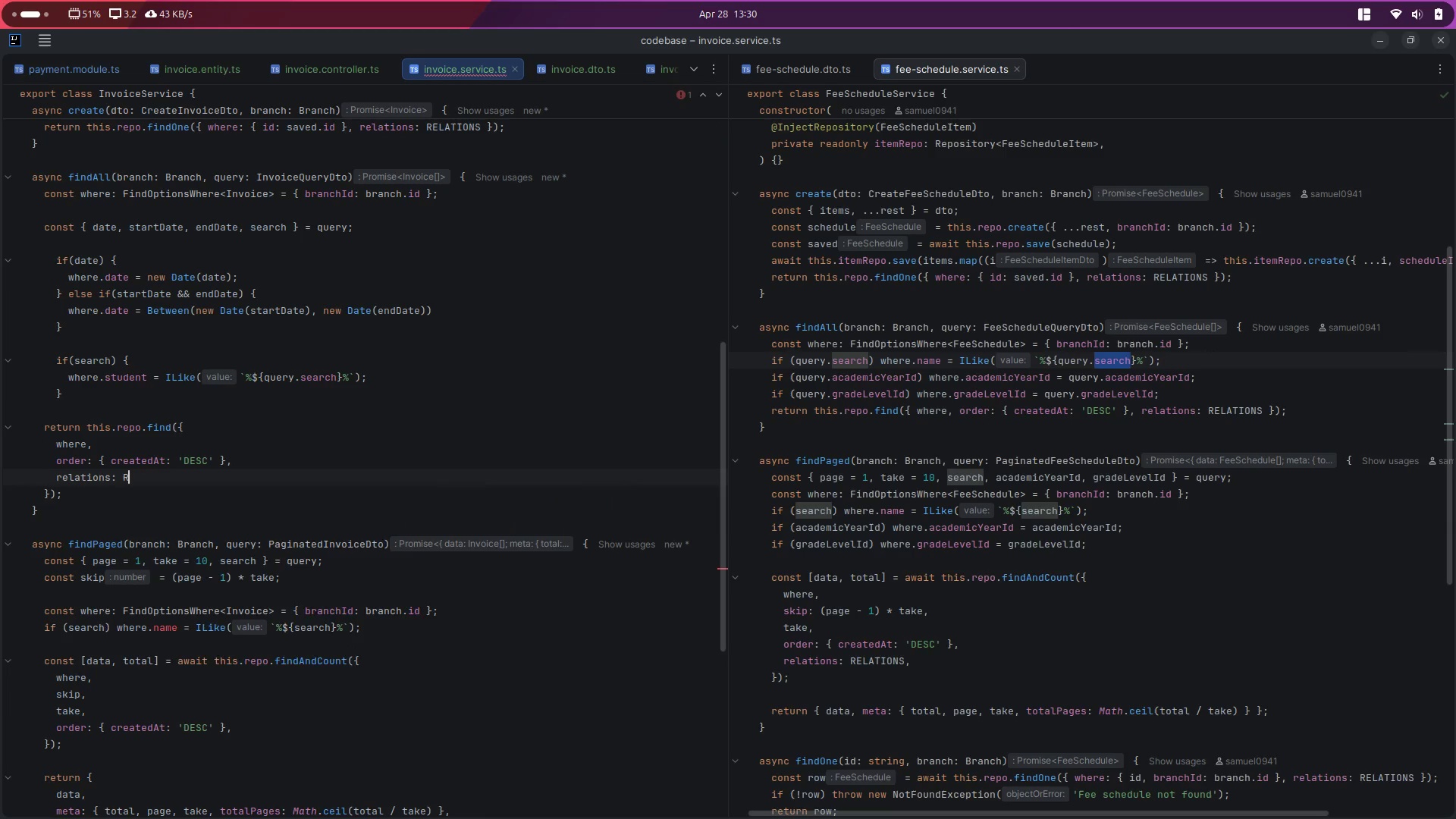 
key(CapsLock)
 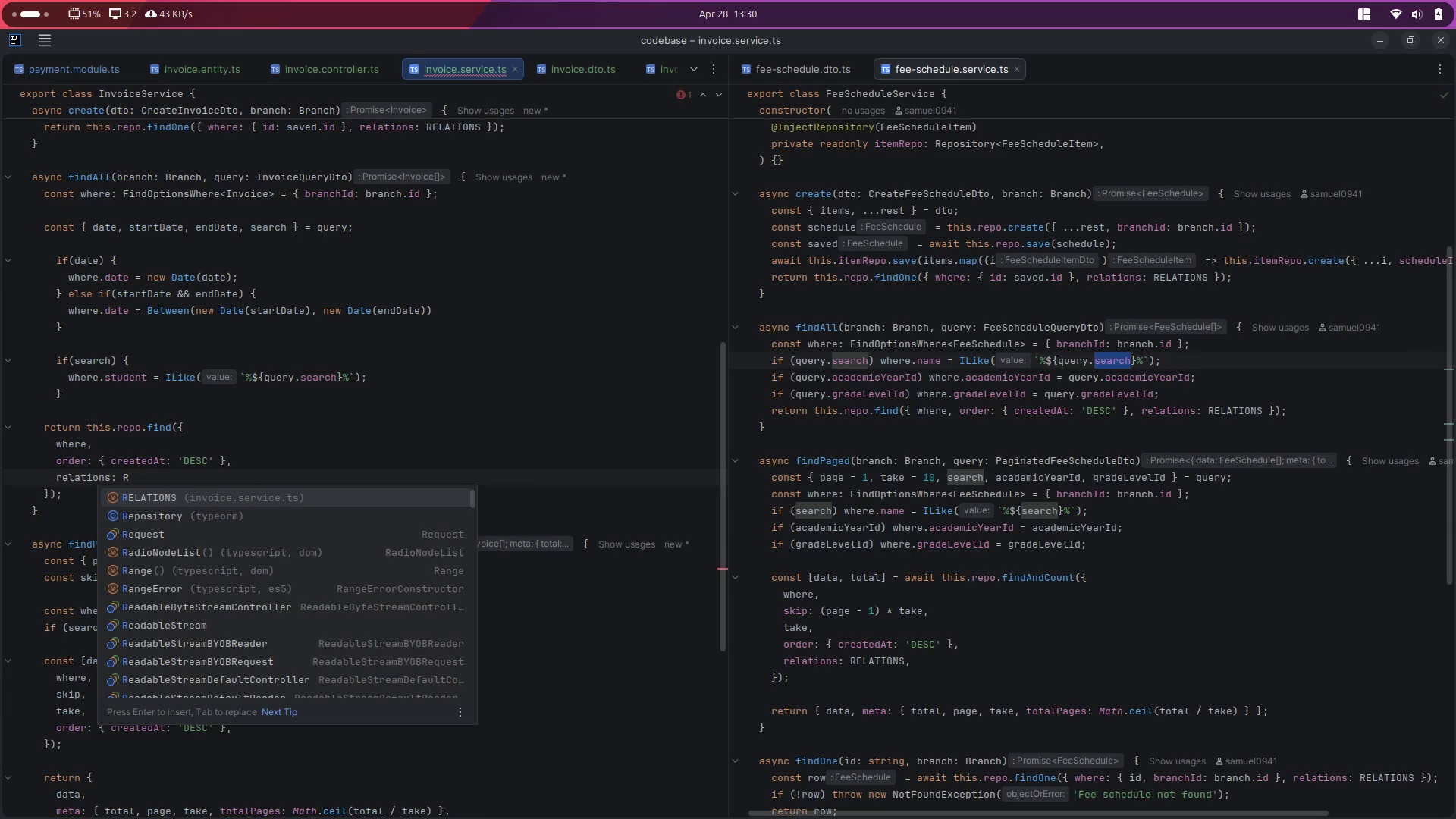 
key(Enter)
 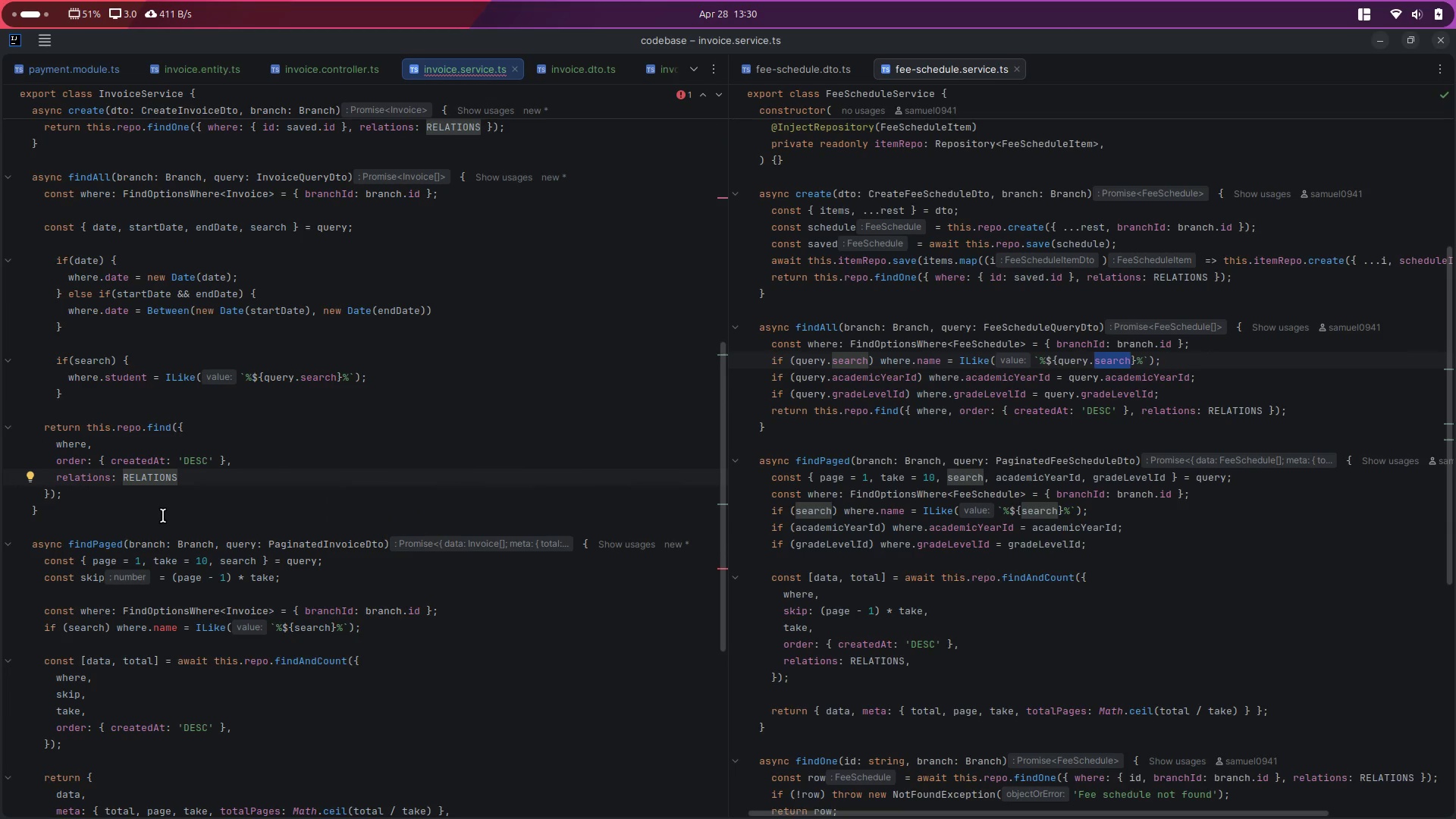 
scroll: coordinate [163, 516], scroll_direction: up, amount: 1.0
 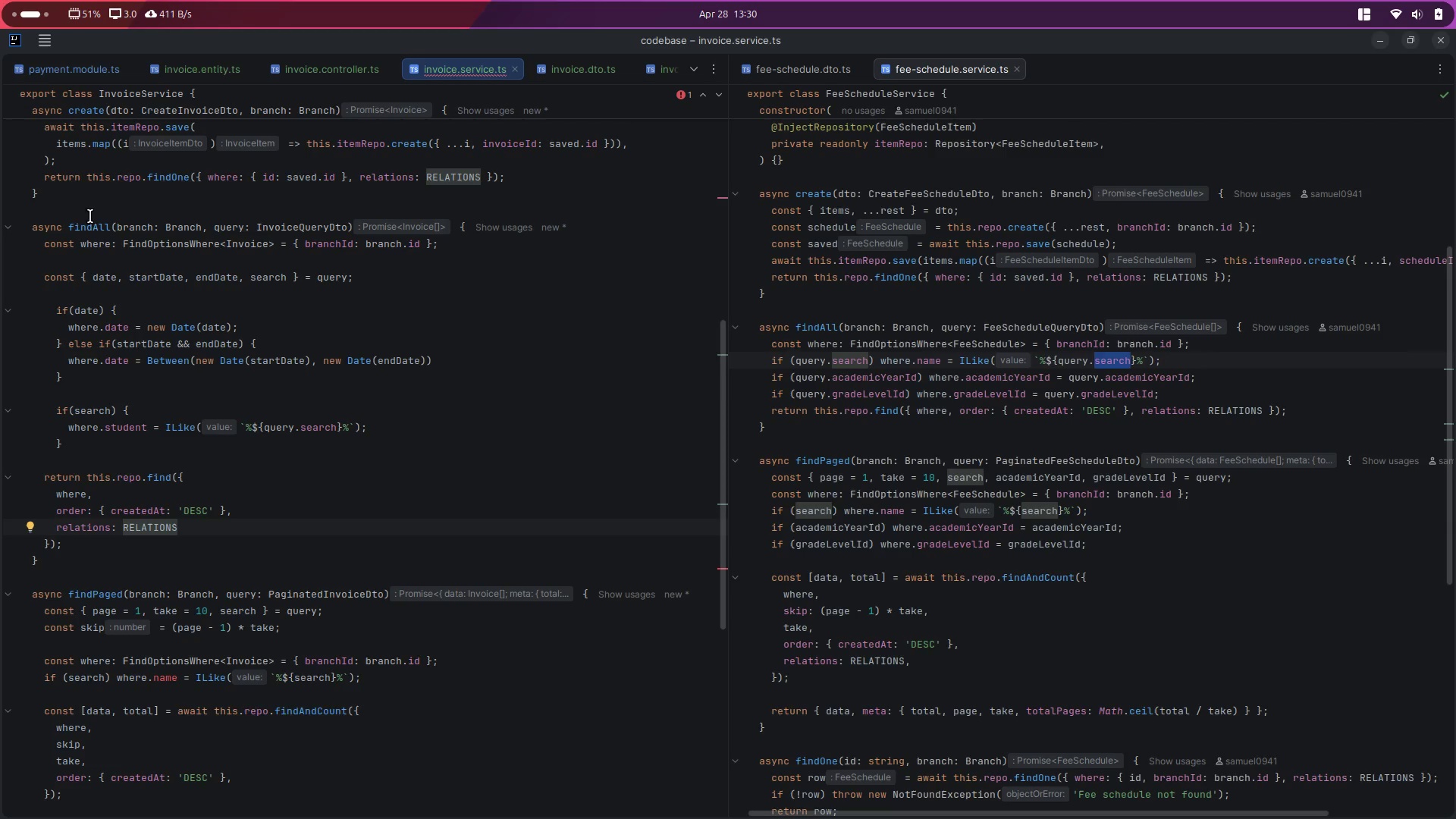 
double_click([76, 224])
 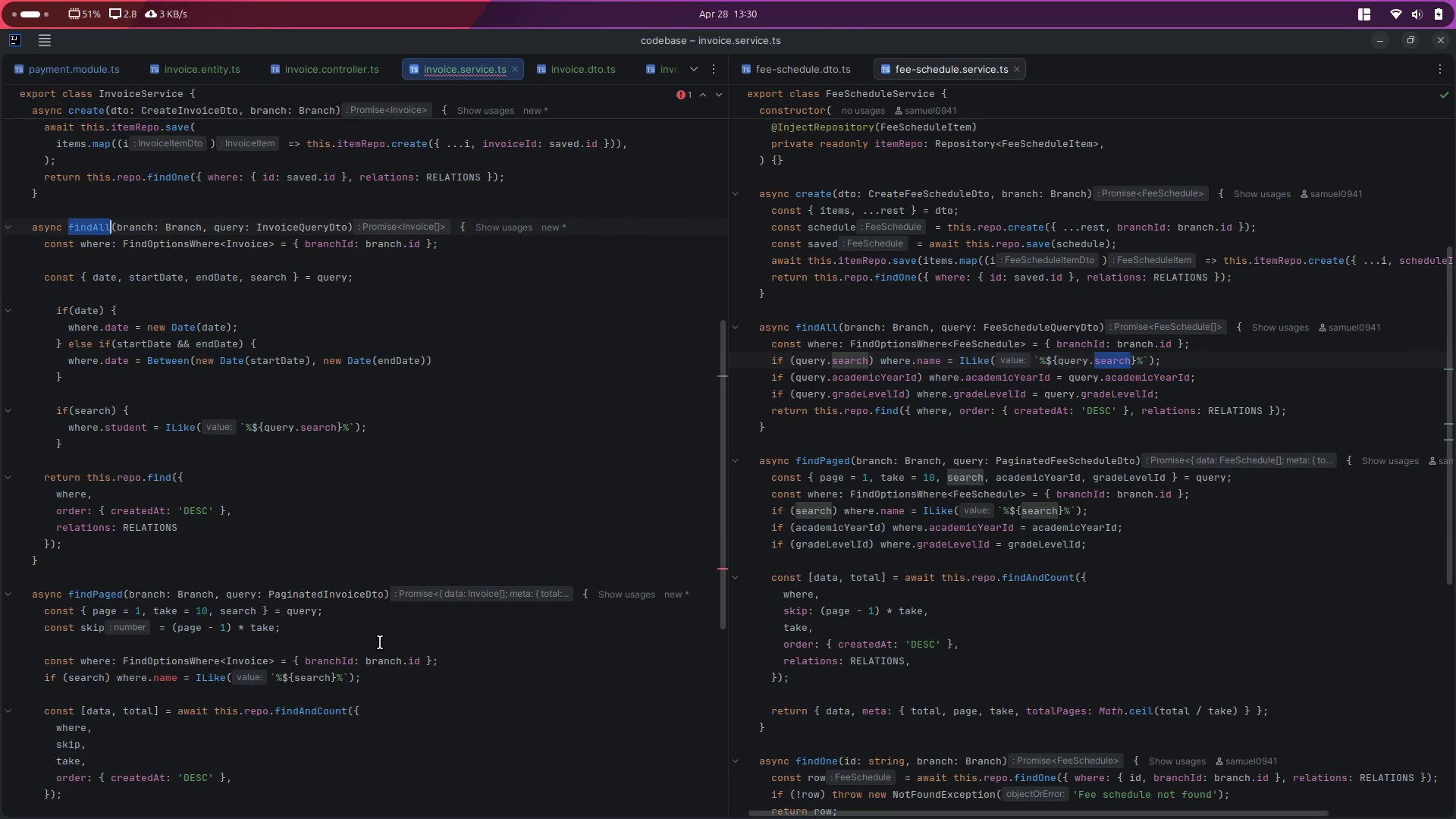 
wait(7.72)
 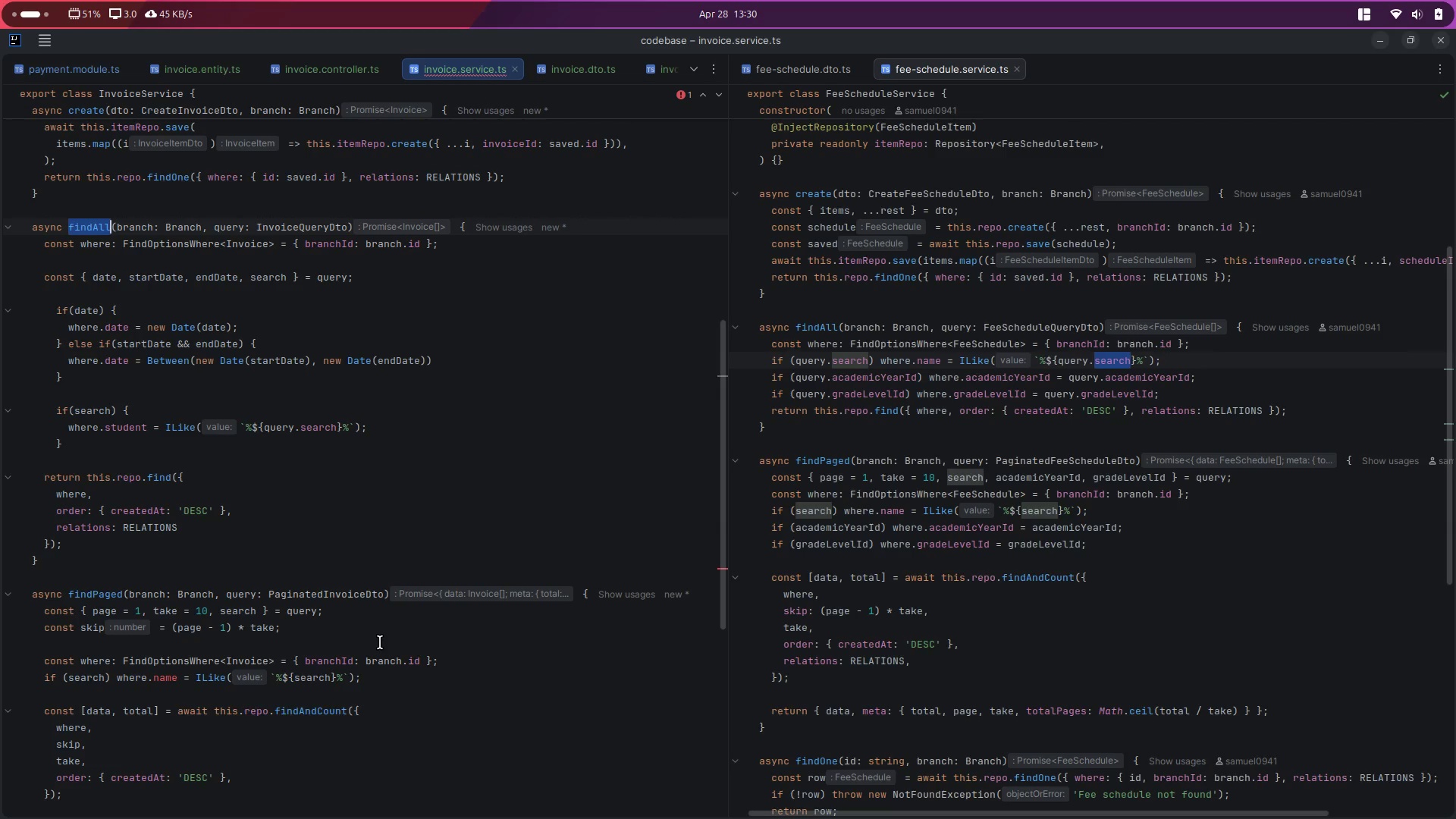 
scroll: coordinate [221, 631], scroll_direction: down, amount: 2.0
 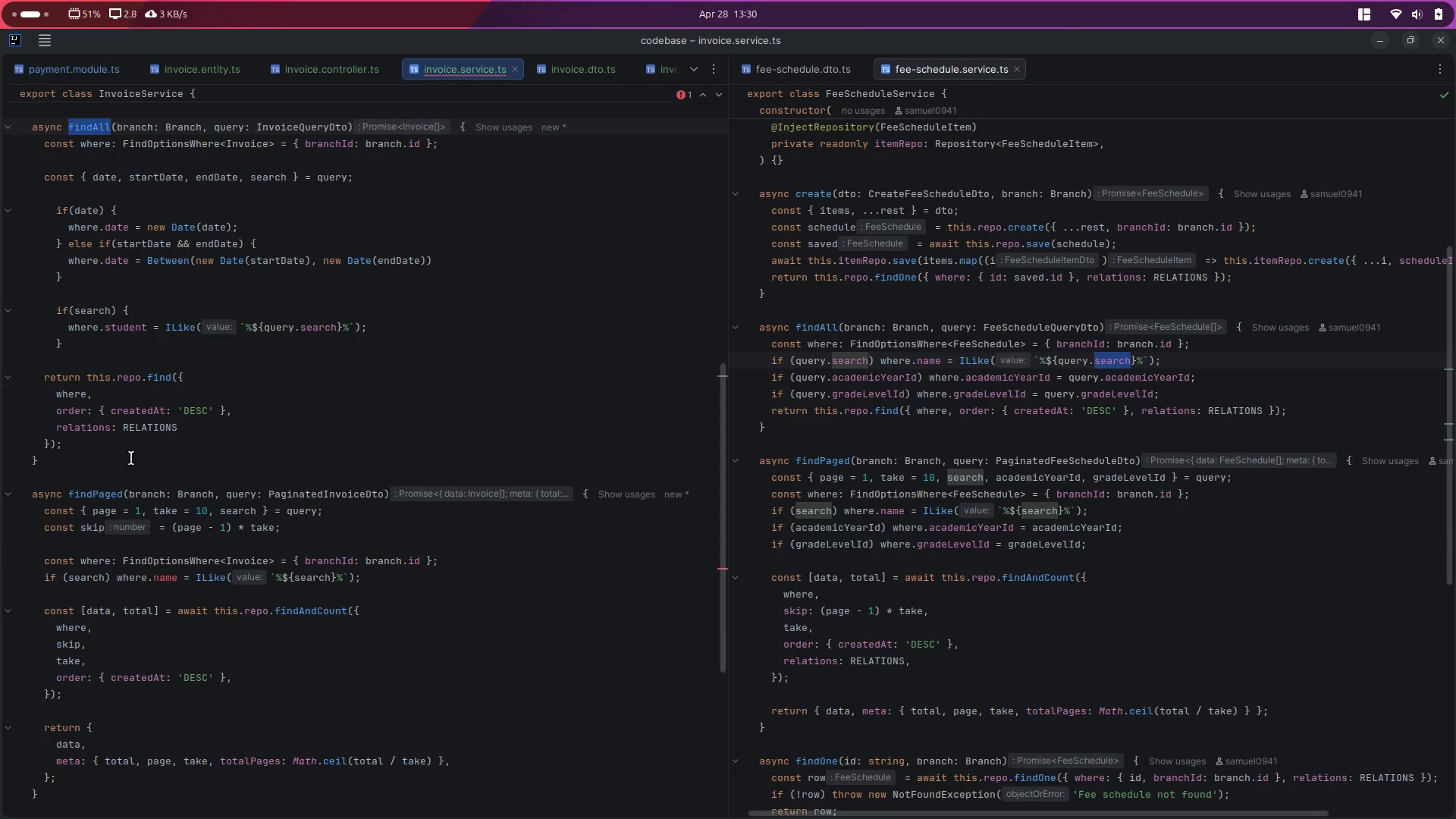 
left_click([196, 435])
 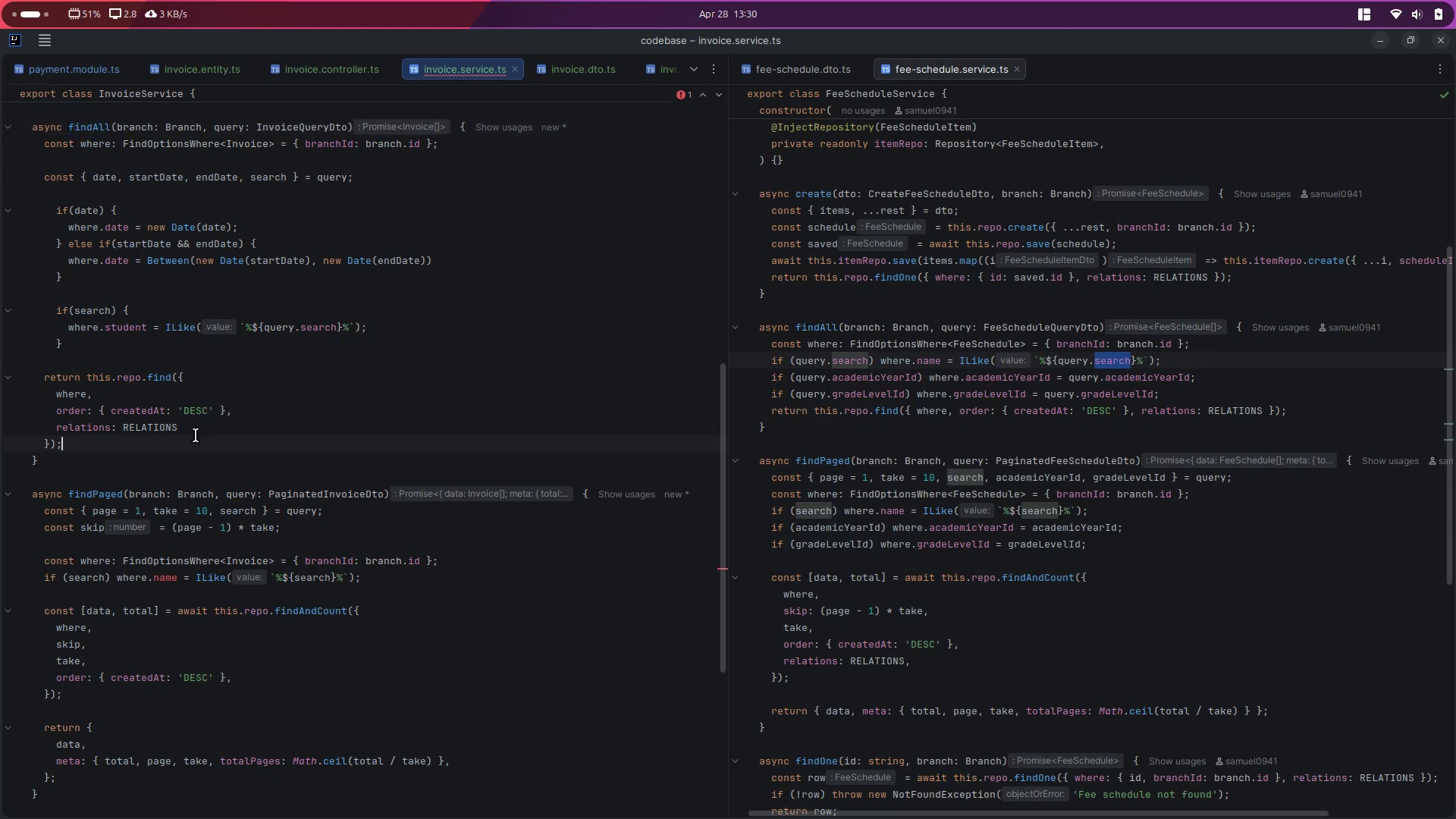 
key(Control+Z)
 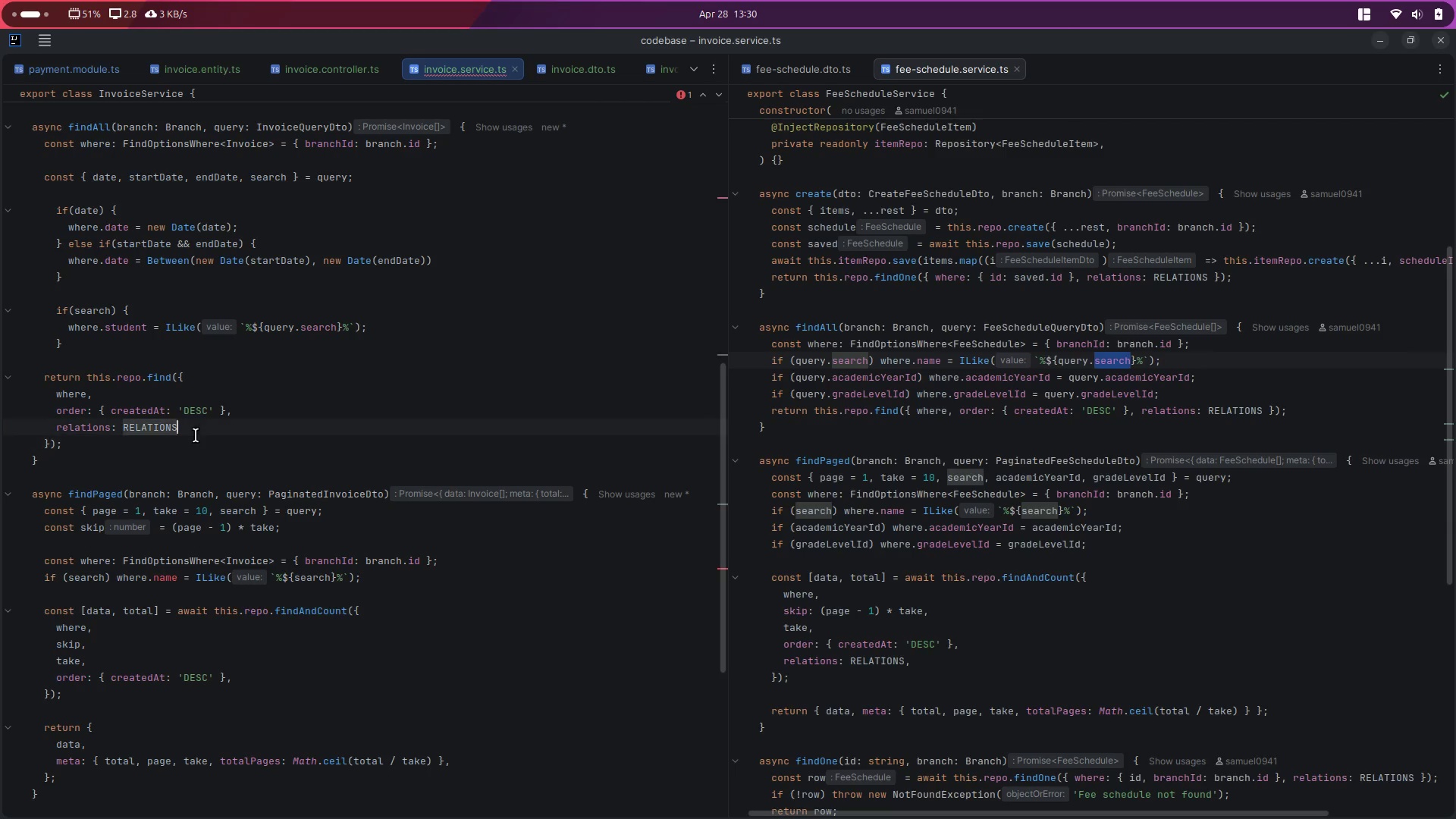 
key(Control+Z)
 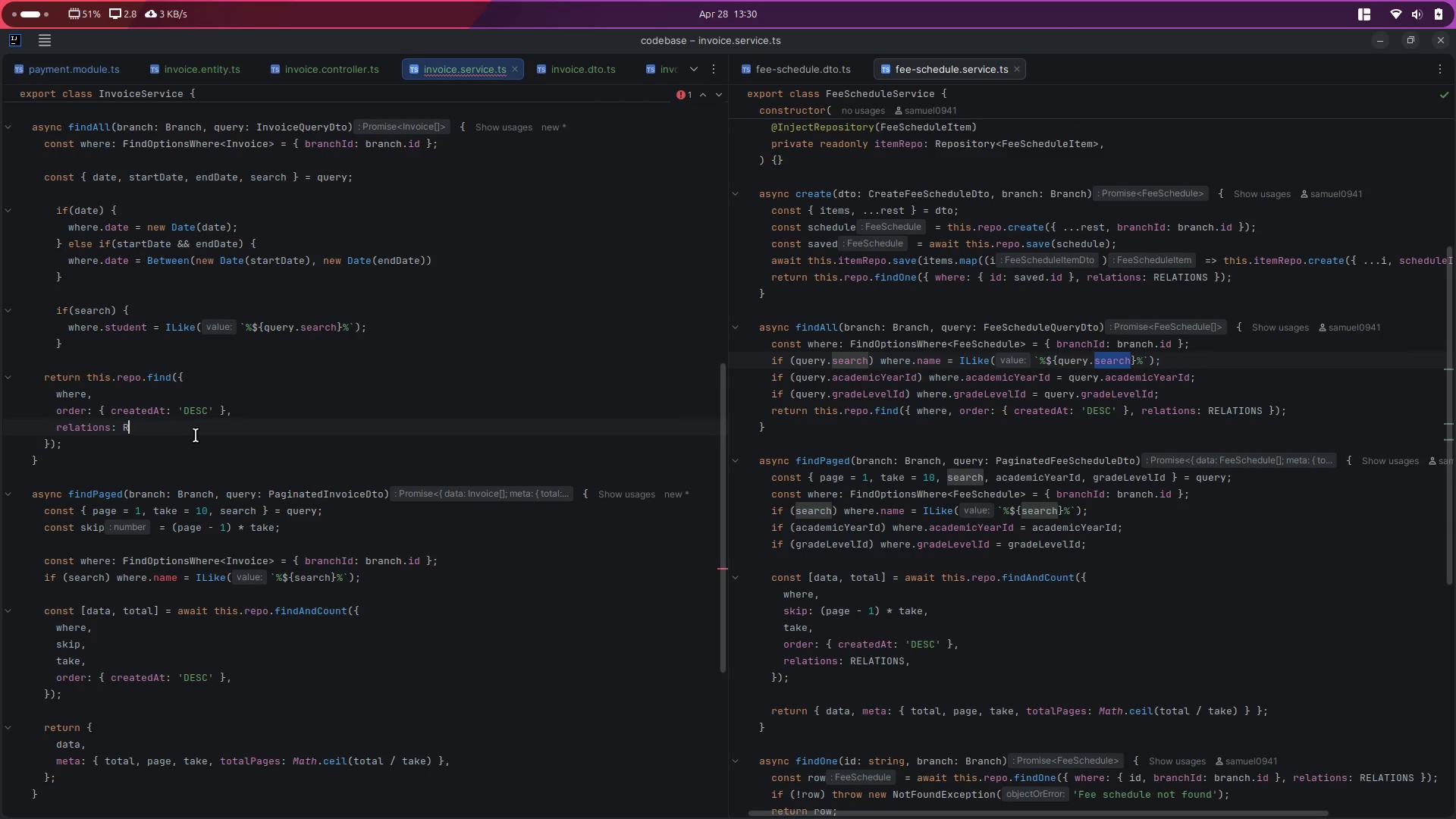 
key(Control+Z)
 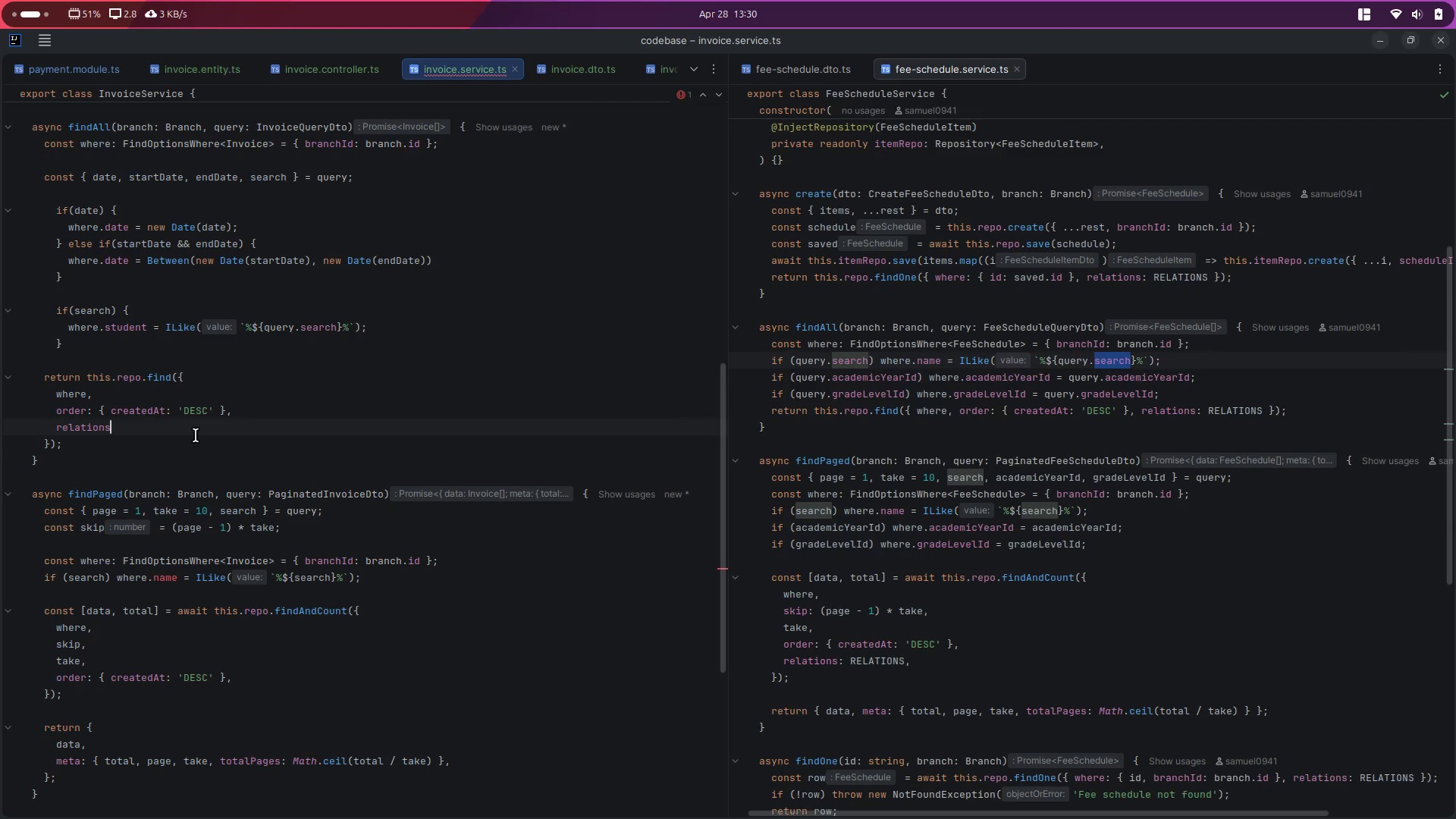 
key(Control+Z)
 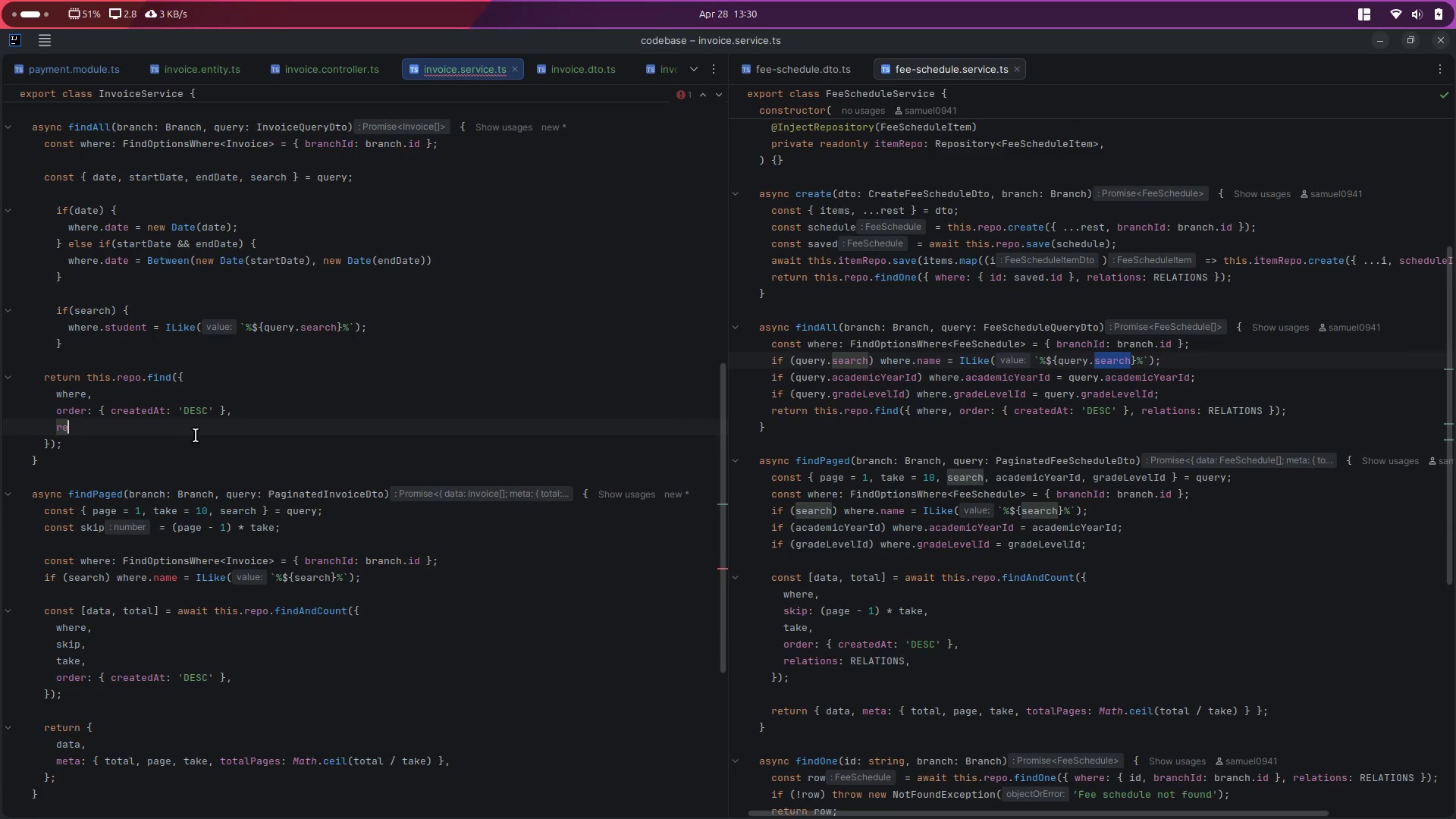 
key(Control+Z)
 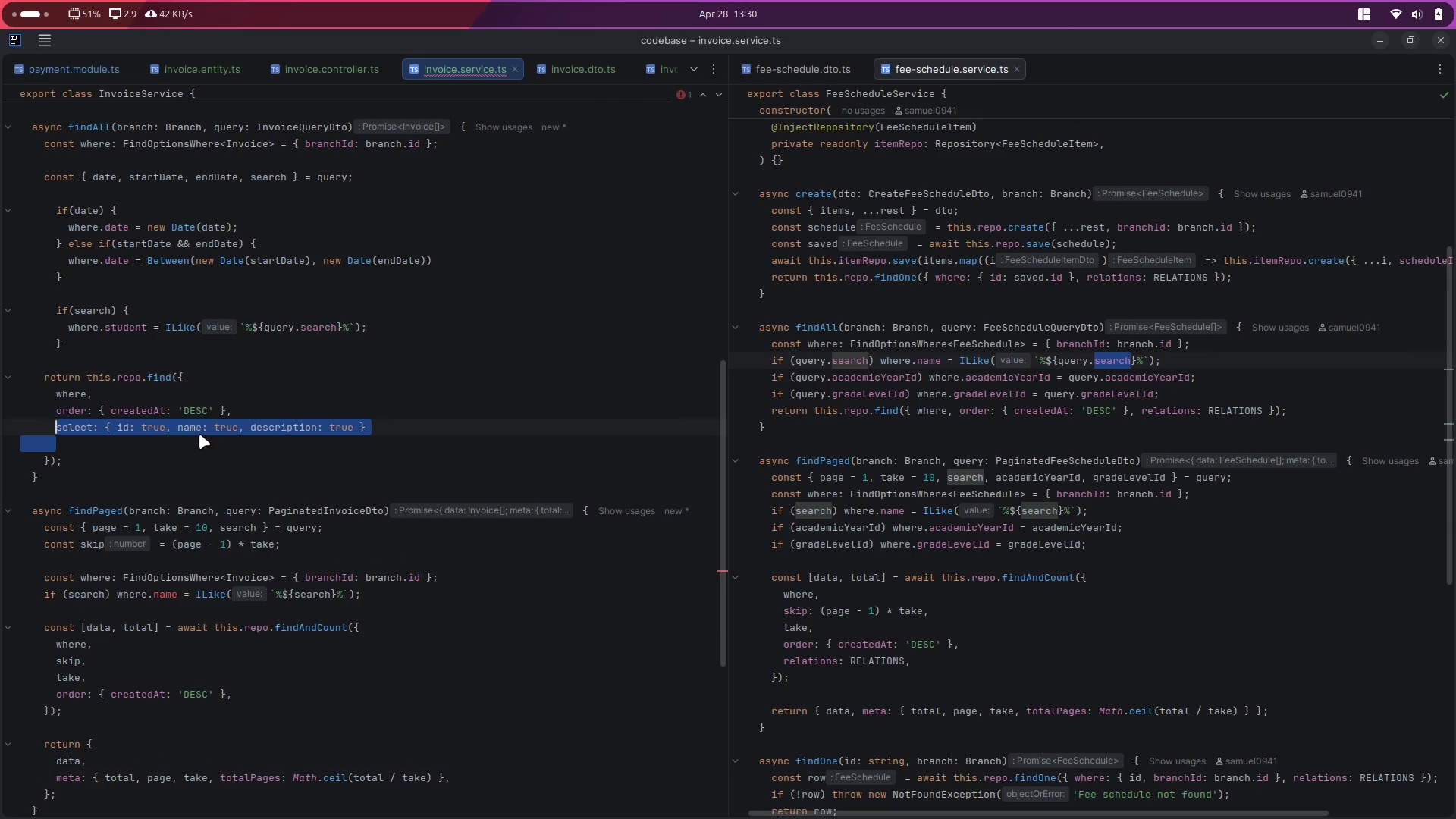 
left_click([214, 425])
 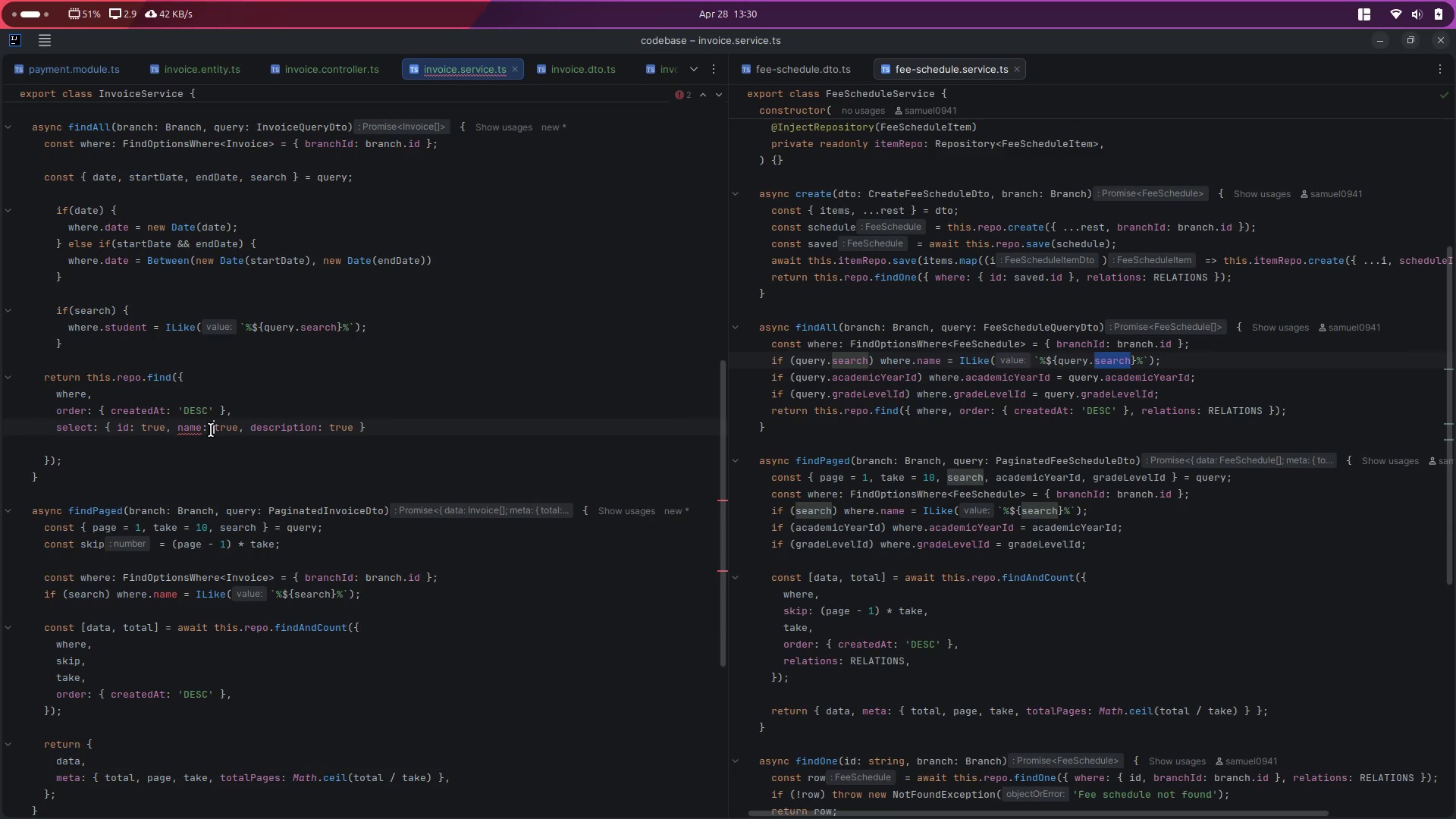 
key(Control+C)
 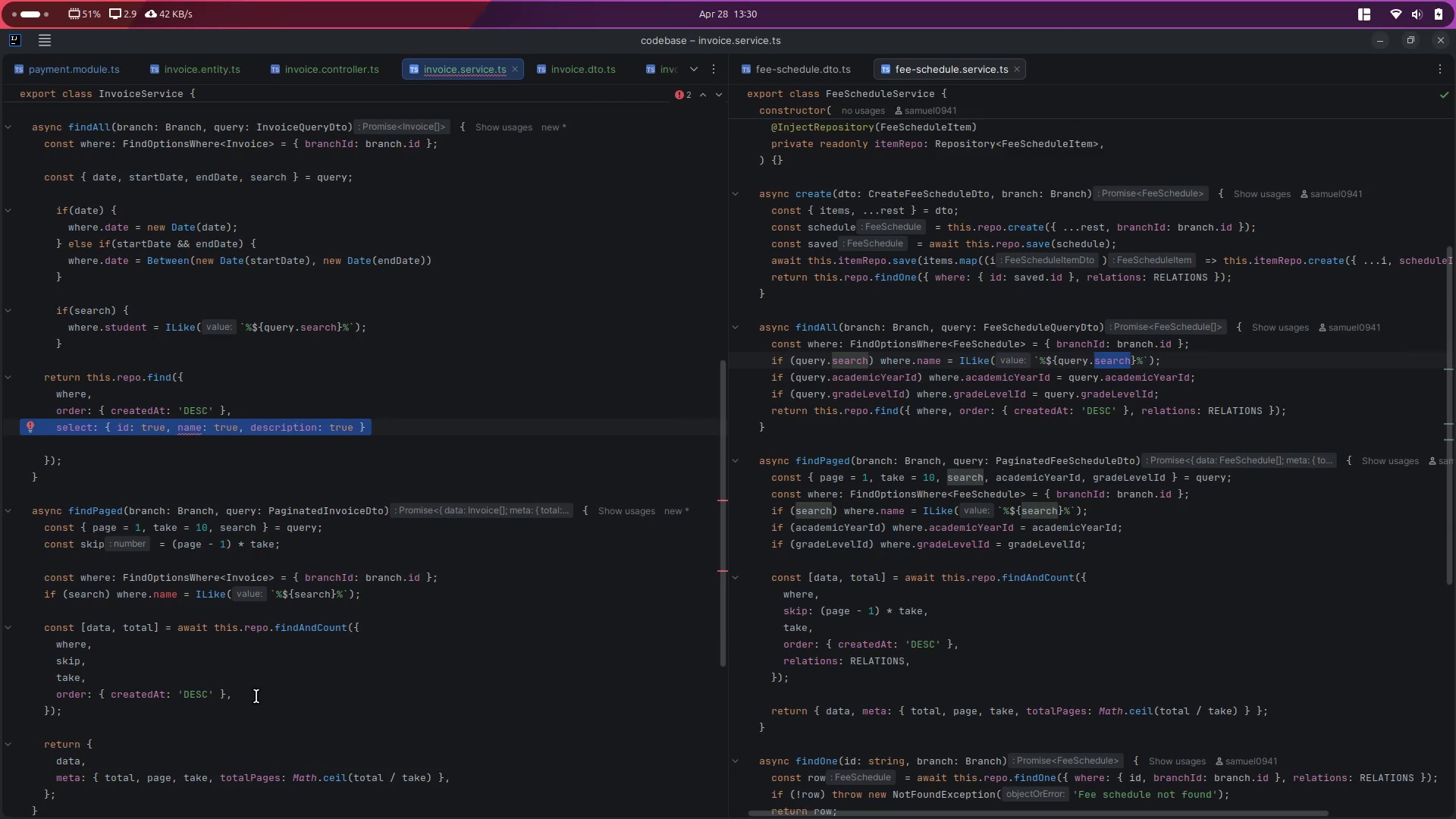 
left_click([256, 696])
 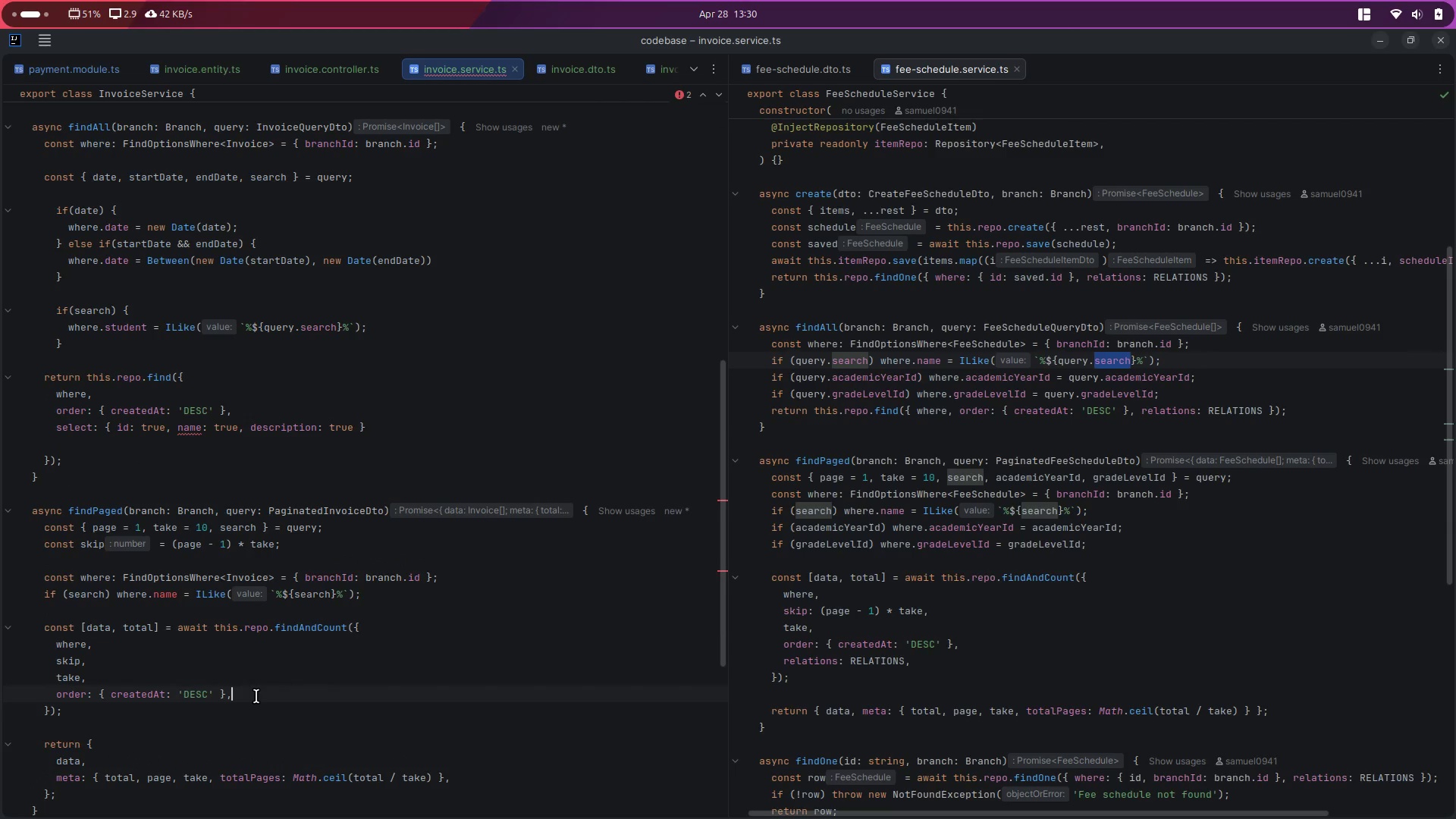 
key(Enter)
 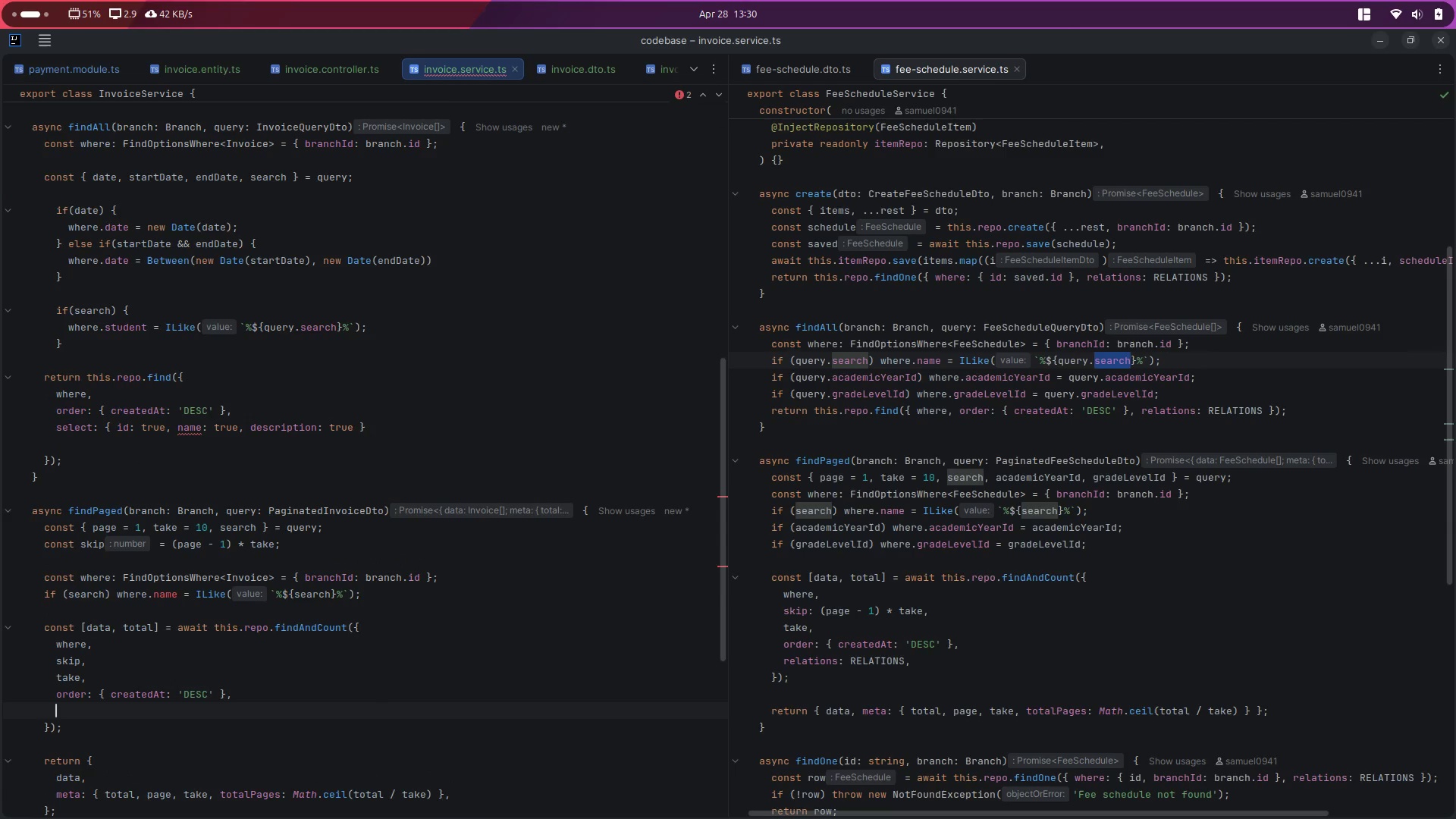 
key(Control+ControlLeft)
 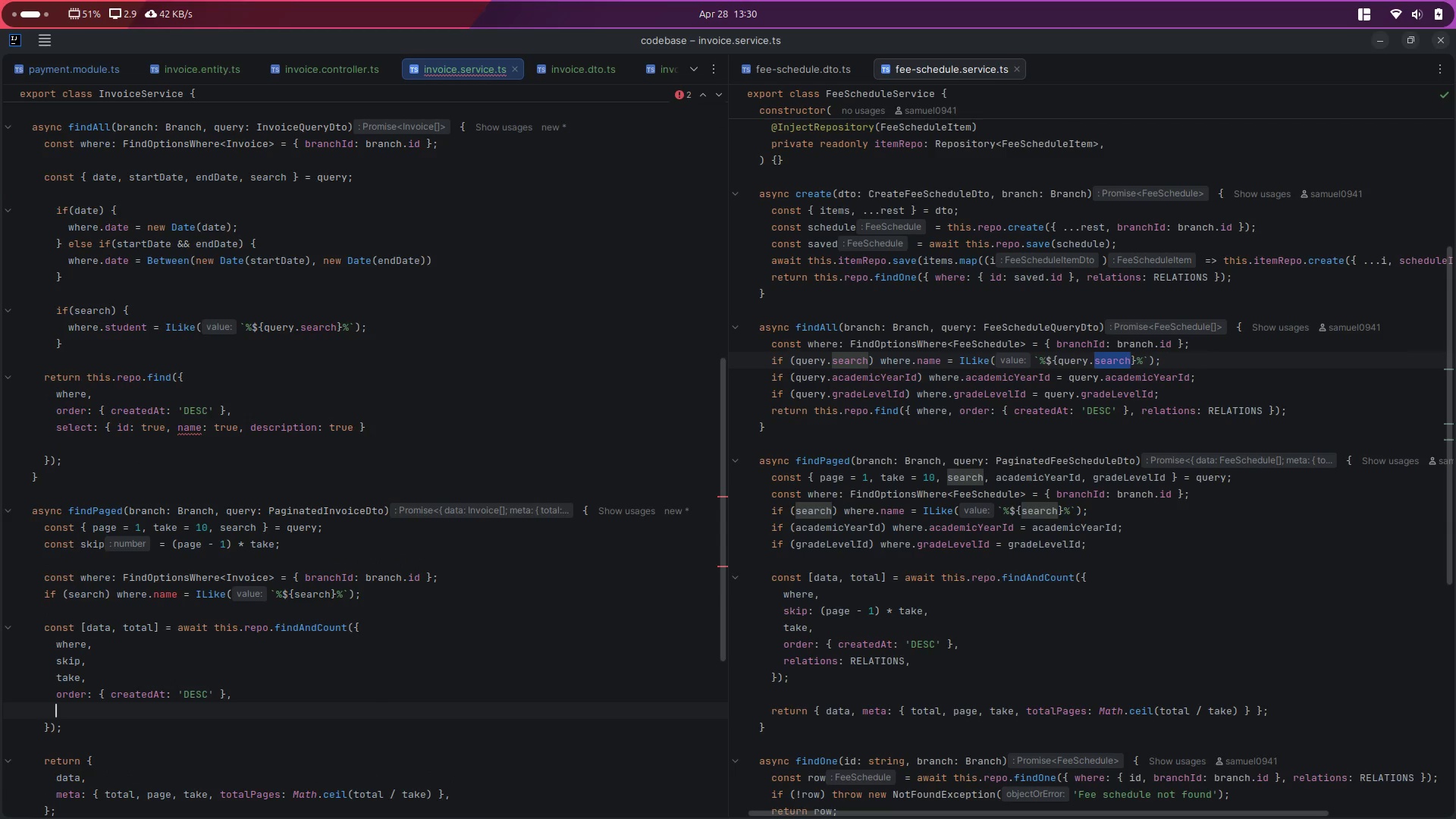 
key(Control+V)
 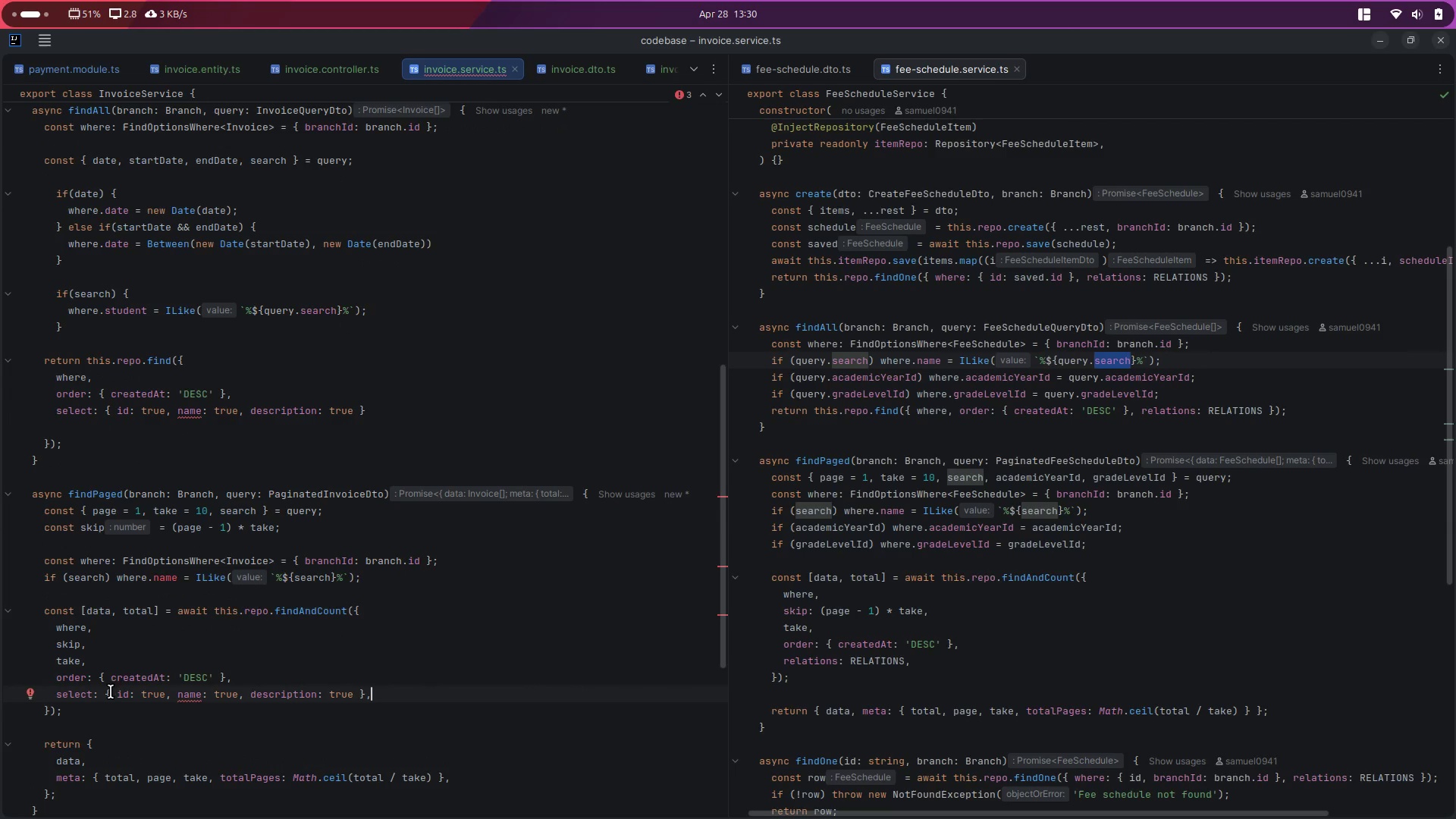 
left_click_drag(start_coordinate=[59, 693], to_coordinate=[384, 698])
 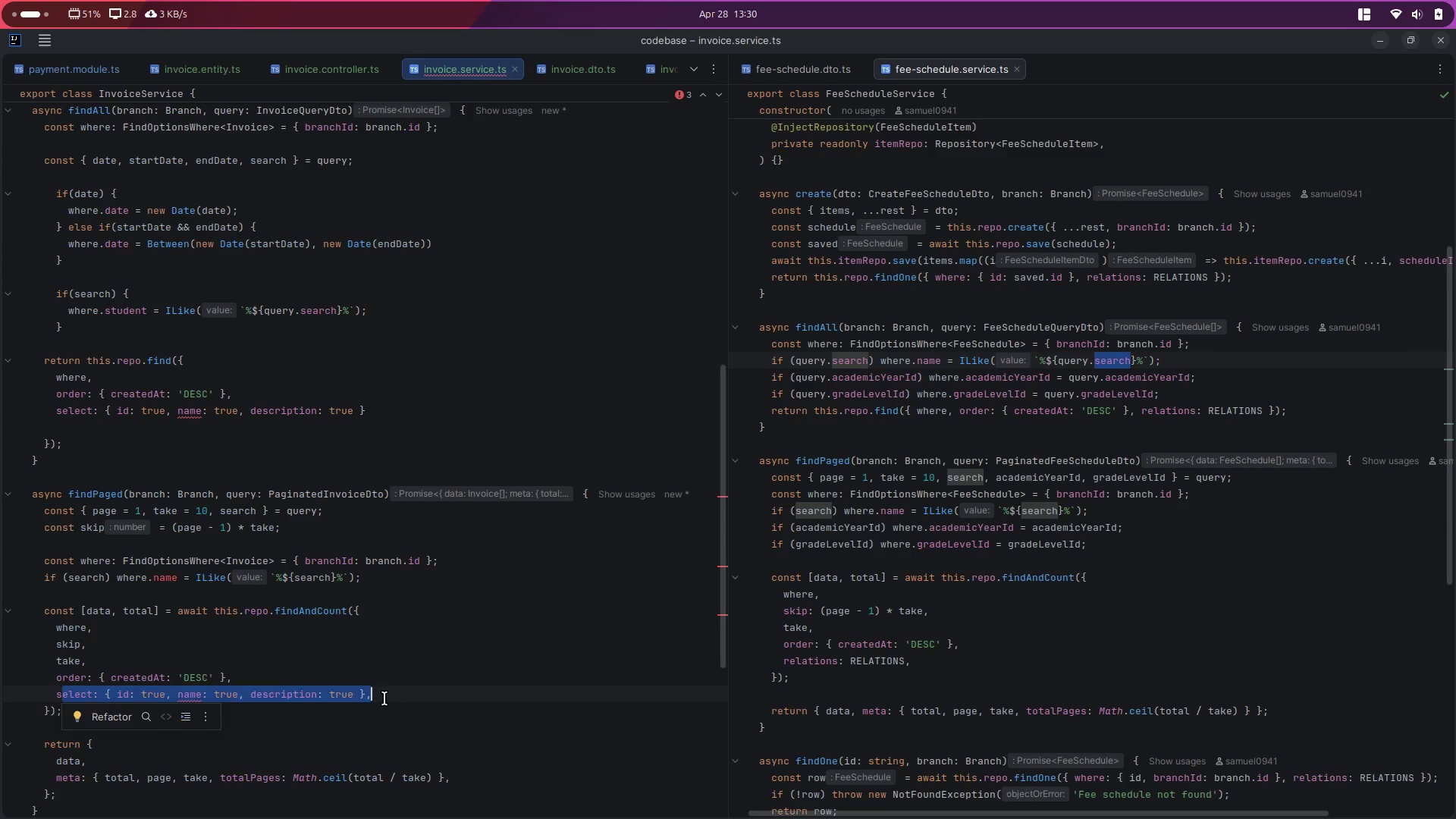 
type(RELA)
key(Backspace)
key(Backspace)
key(Backspace)
key(Backspace)
key(Backspace)
type(rela)
 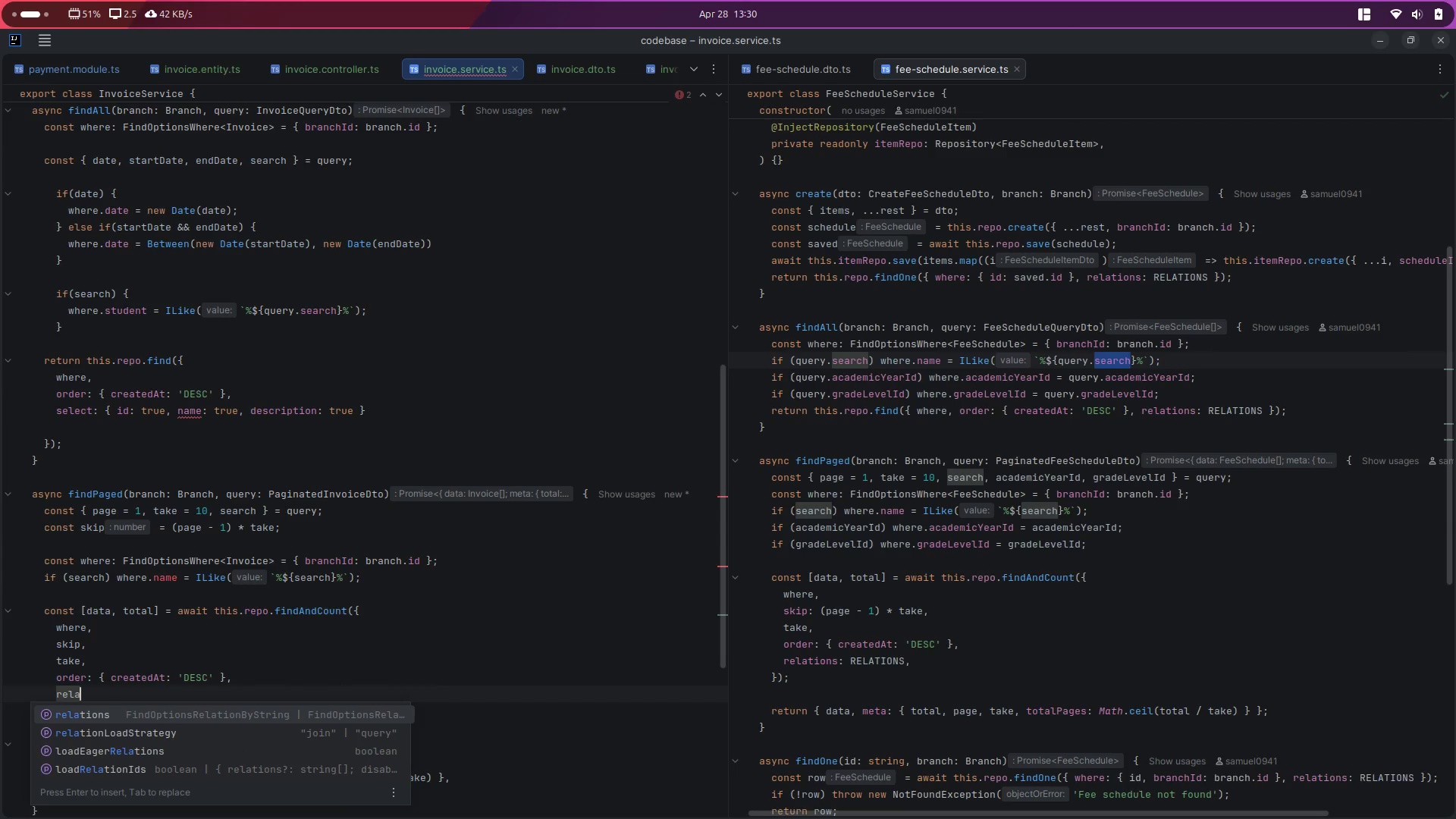 
key(Enter)
 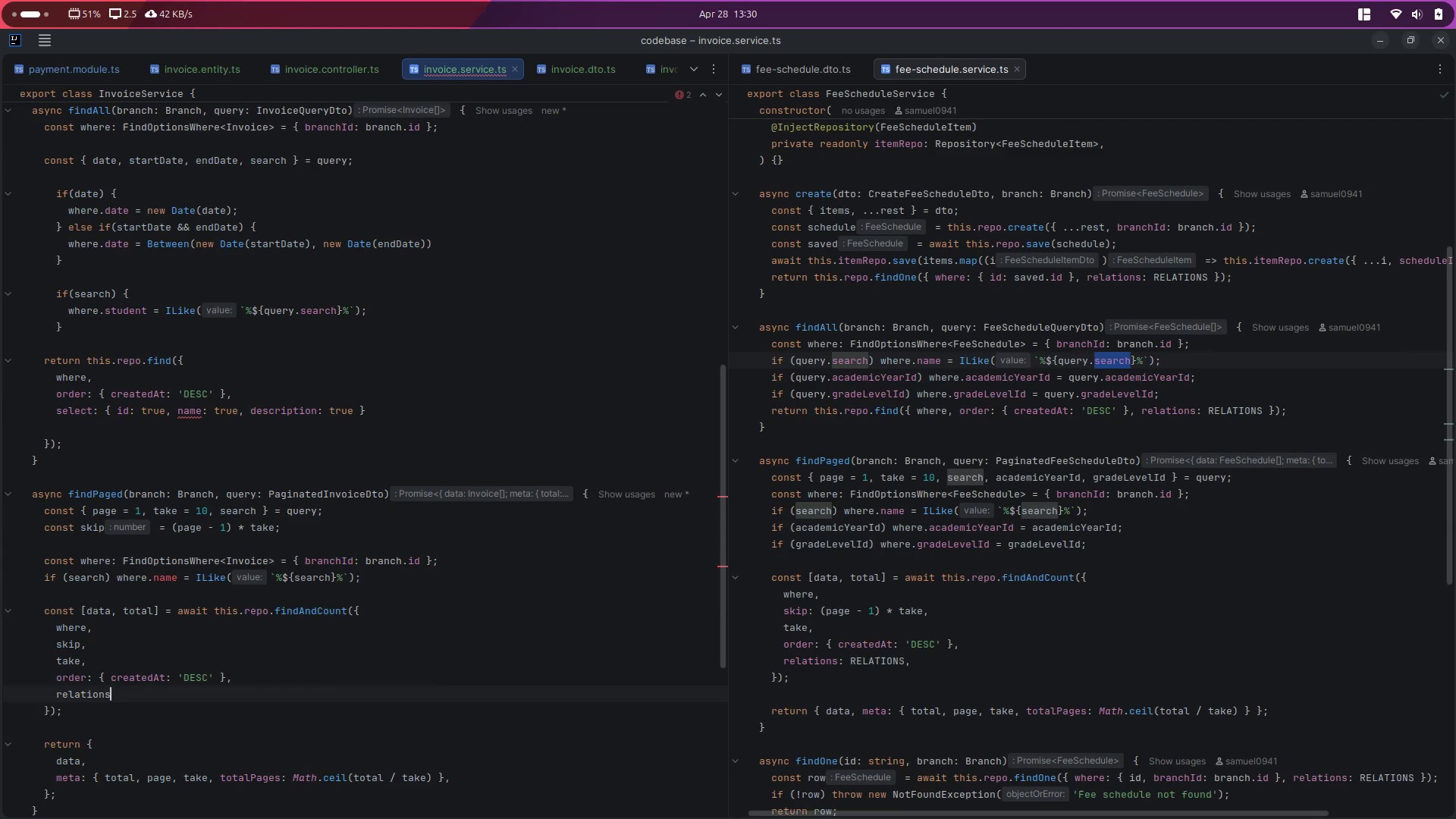 
type(: RE)
 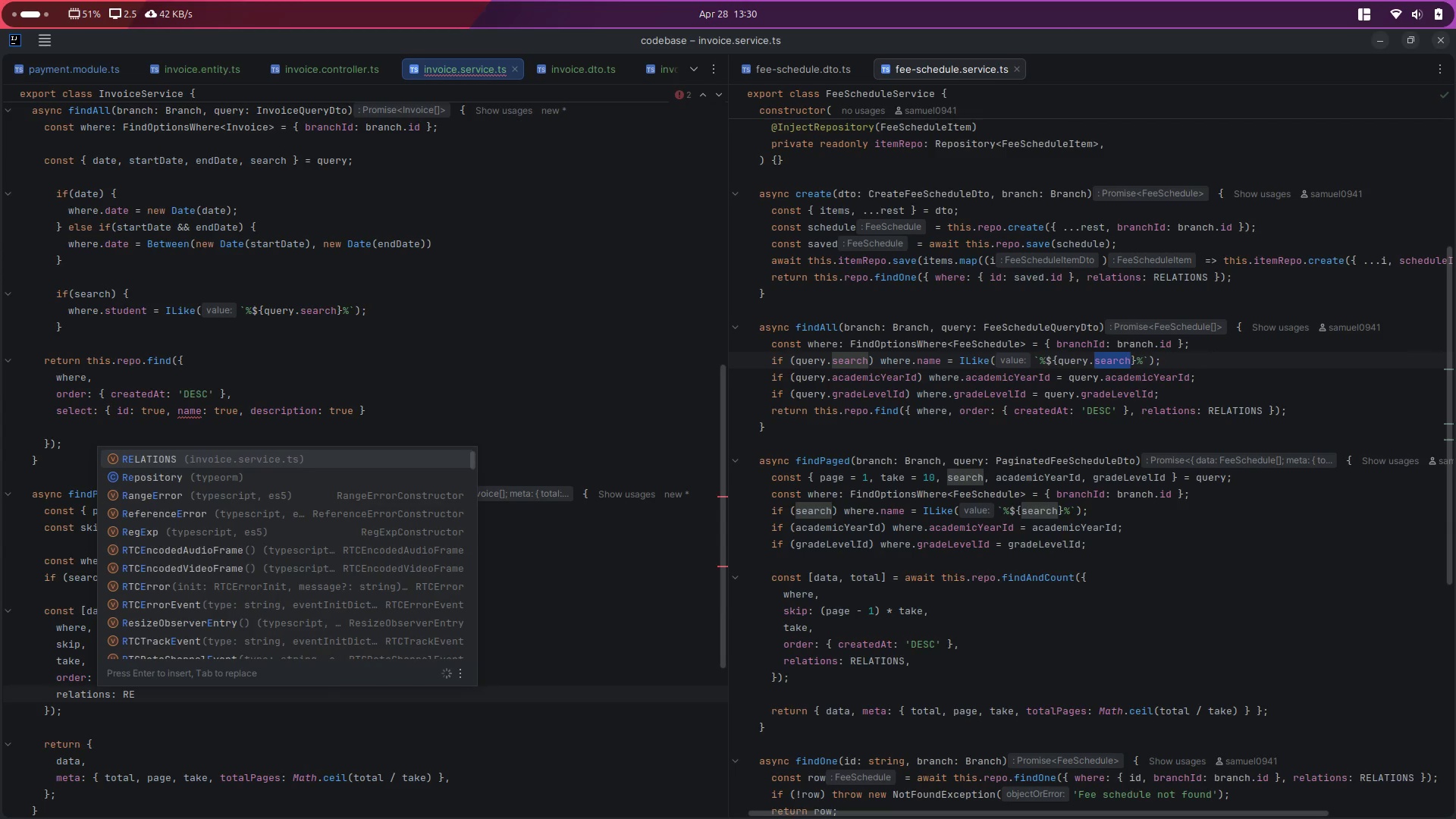 
key(Enter)
 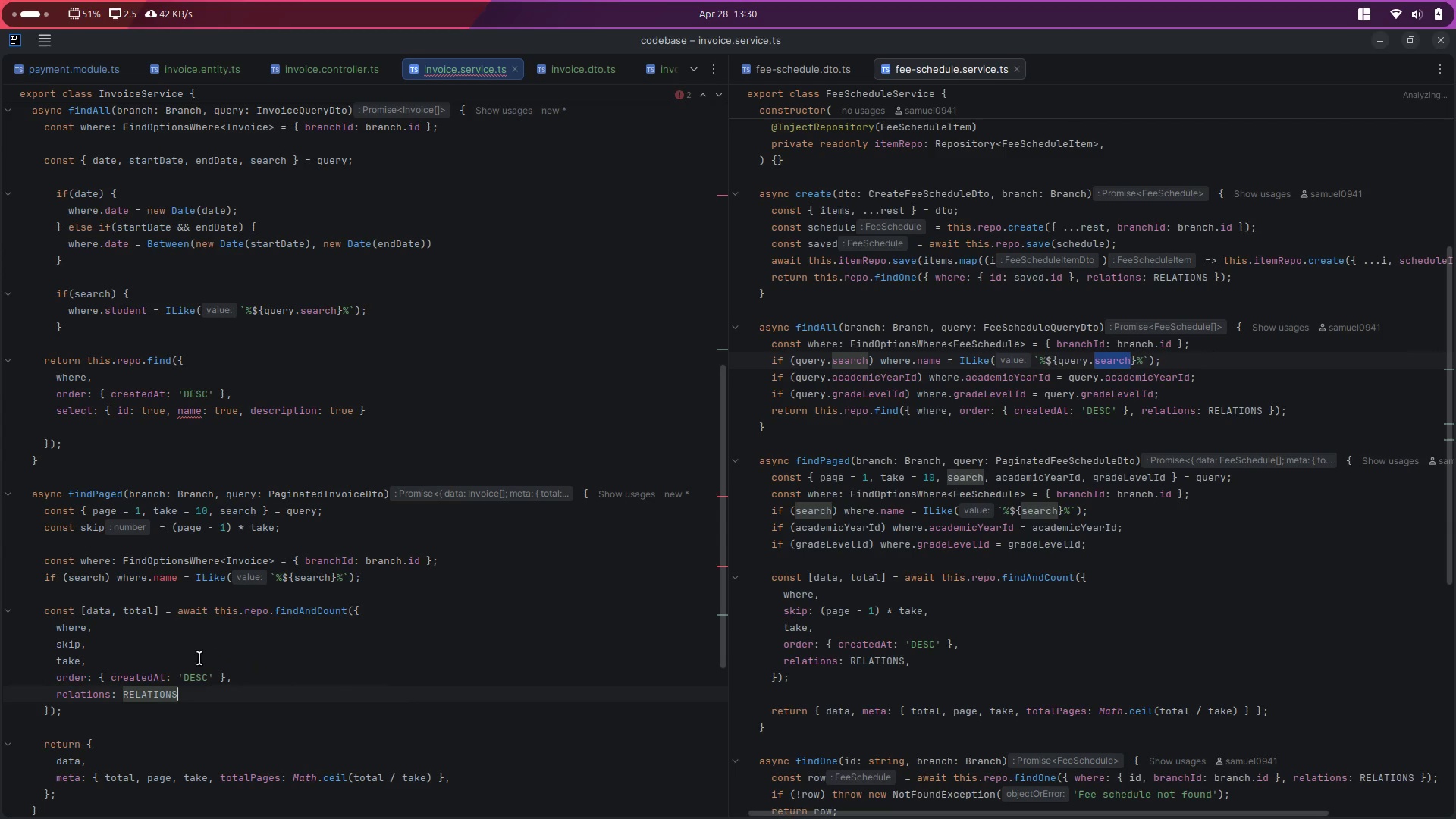 
scroll: coordinate [190, 654], scroll_direction: down, amount: 5.0
 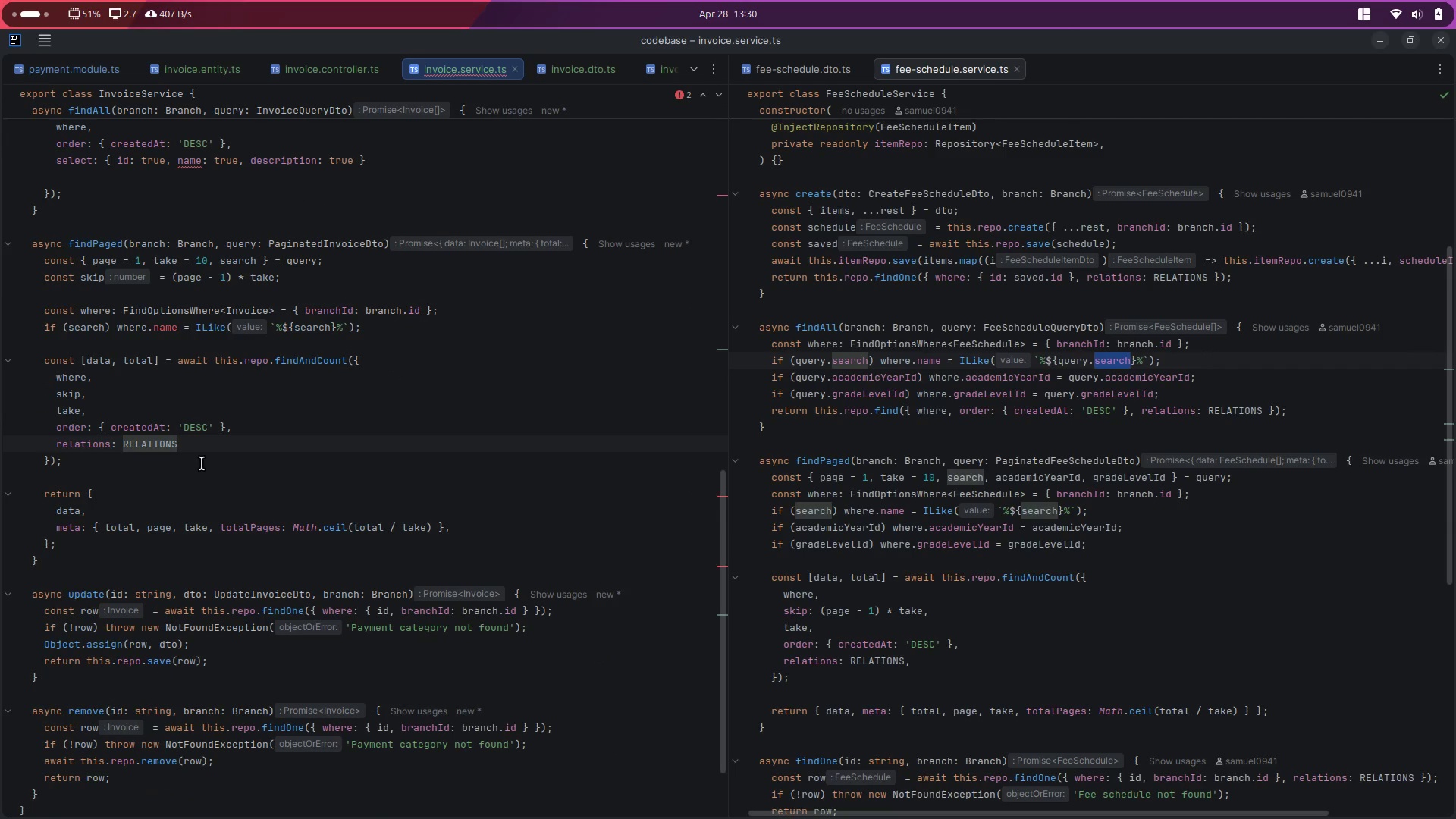 
scroll: coordinate [196, 445], scroll_direction: up, amount: 8.0
 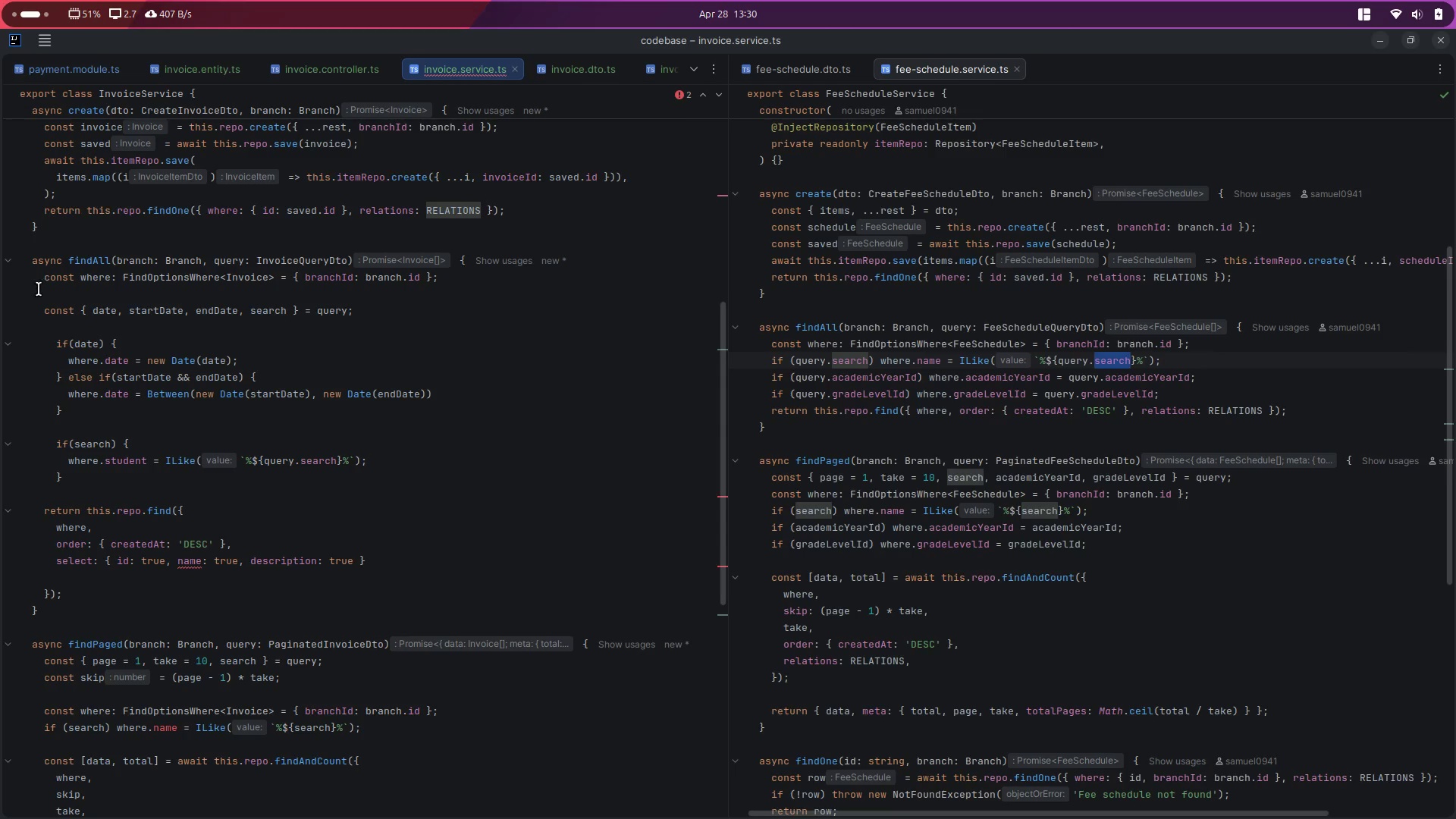 
left_click_drag(start_coordinate=[46, 308], to_coordinate=[87, 474])
 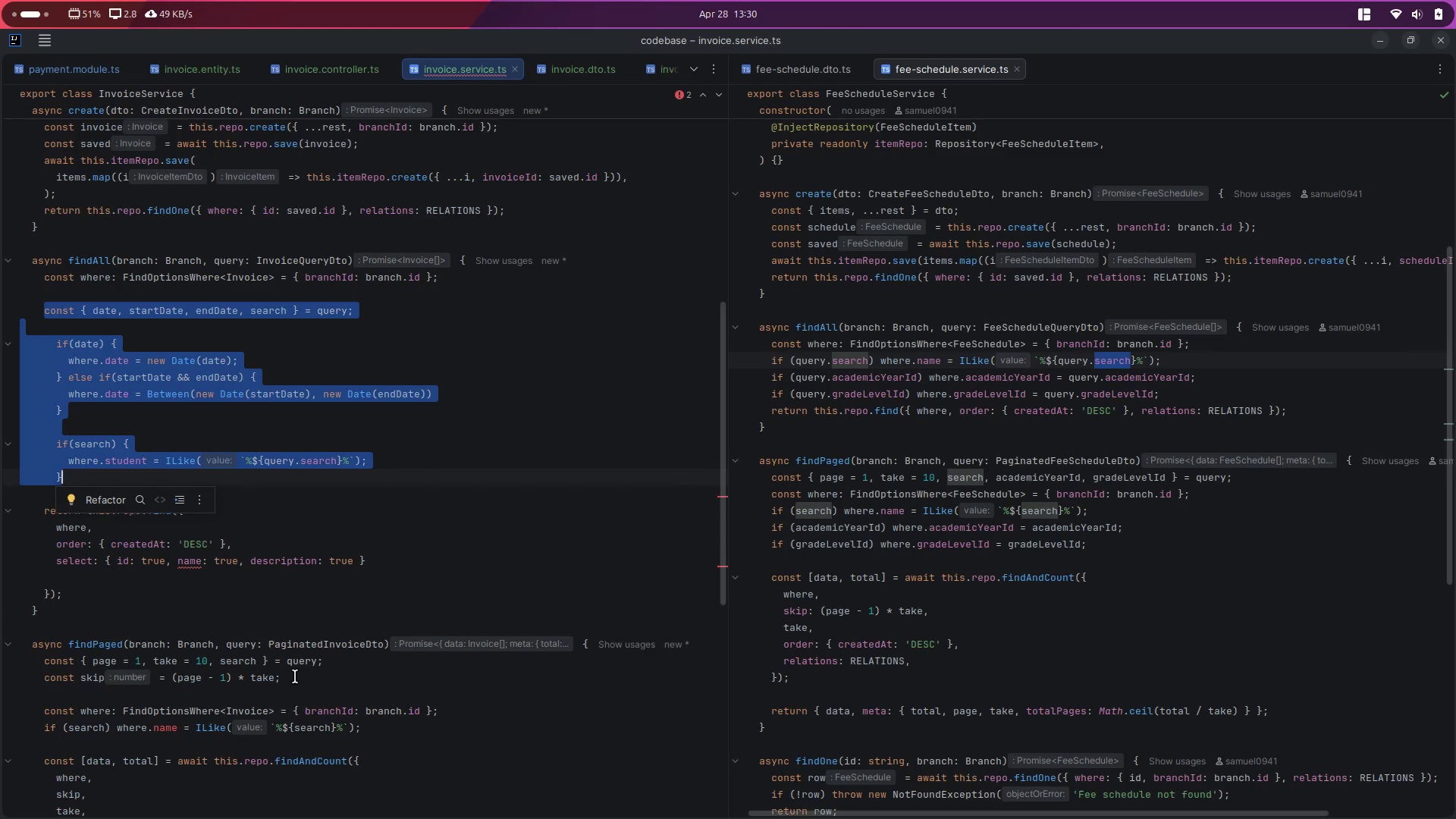 
scroll: coordinate [294, 678], scroll_direction: down, amount: 3.0
 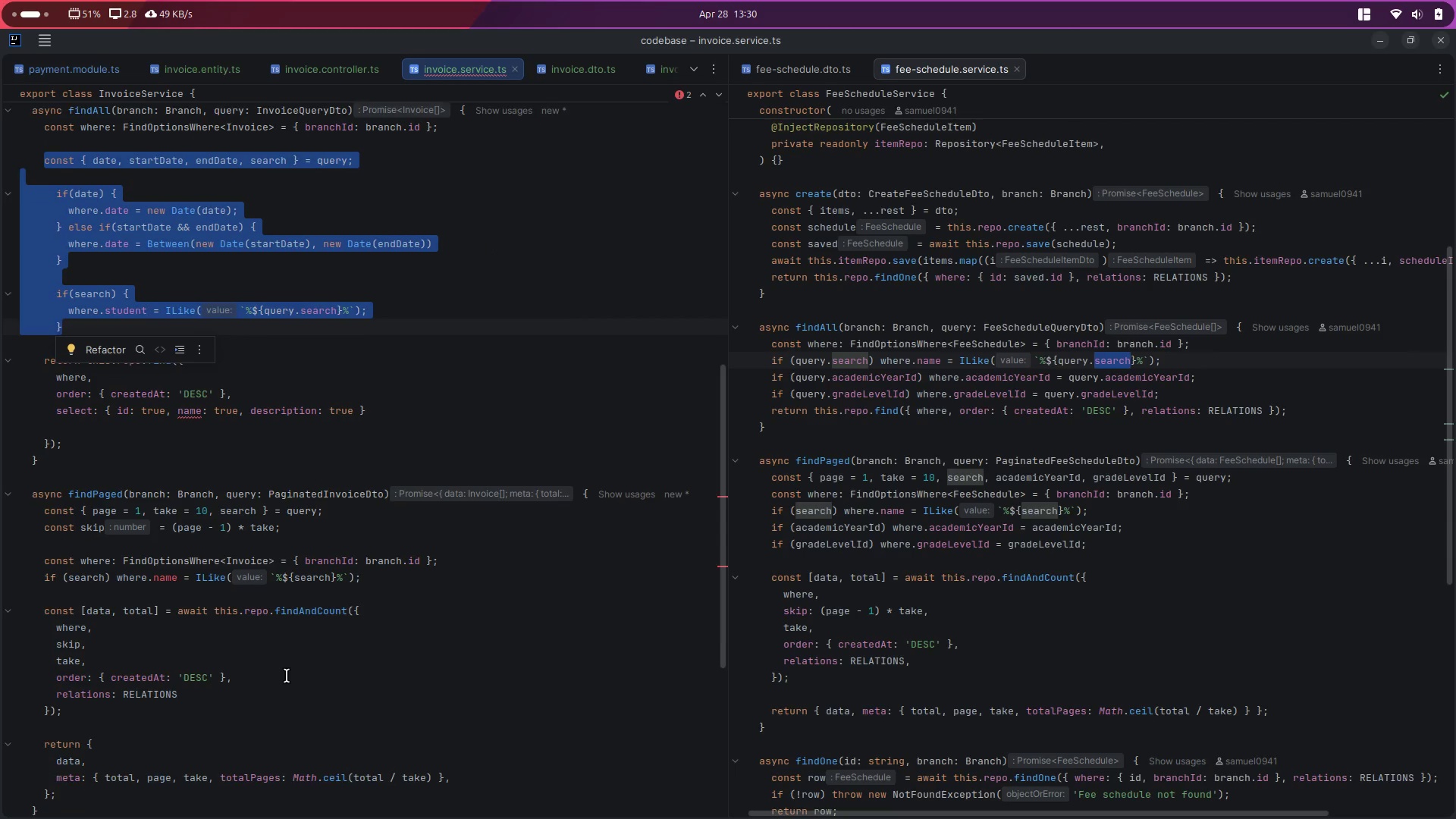 
key(Control+C)
 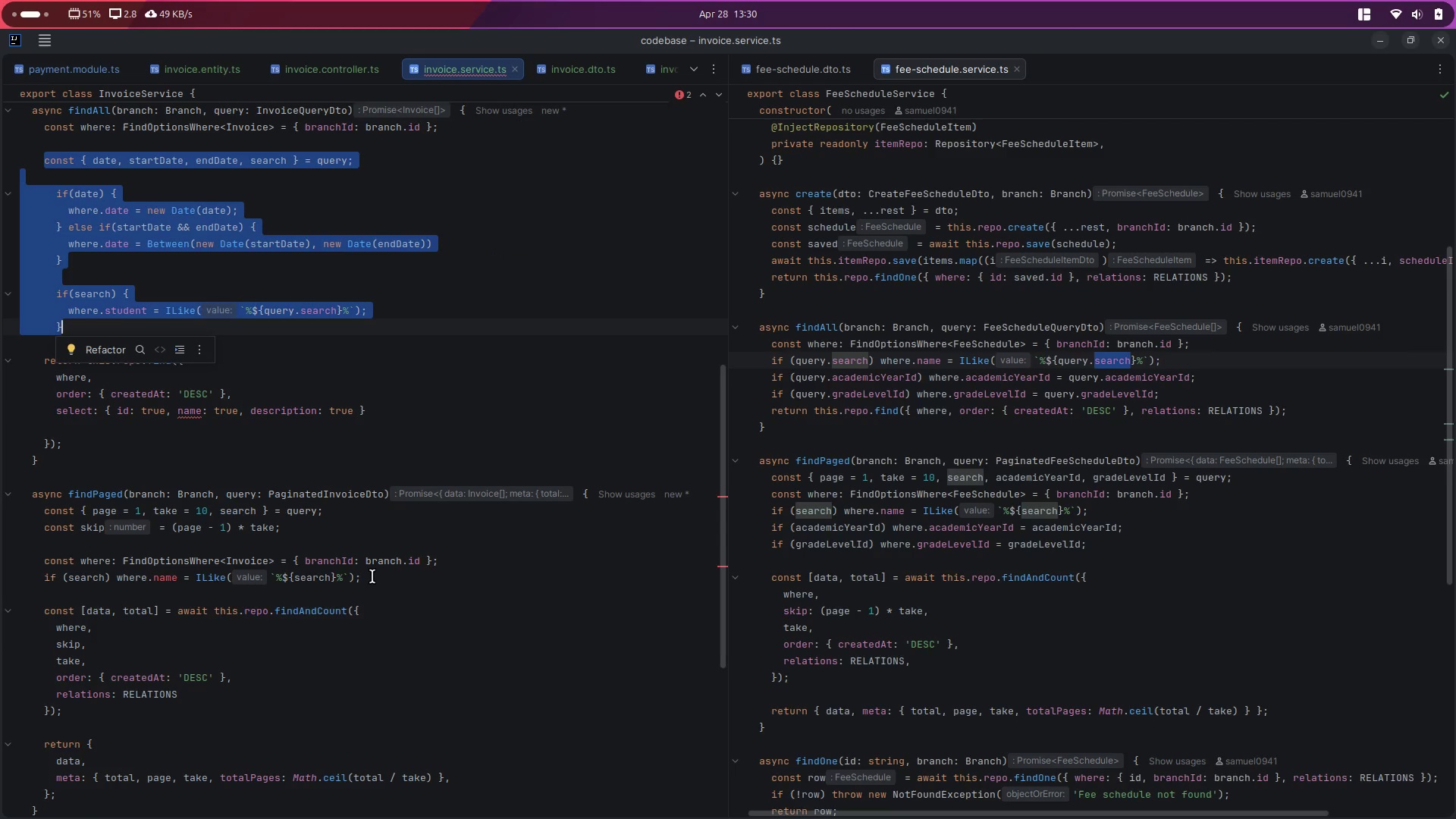 
left_click_drag(start_coordinate=[373, 577], to_coordinate=[32, 573])
 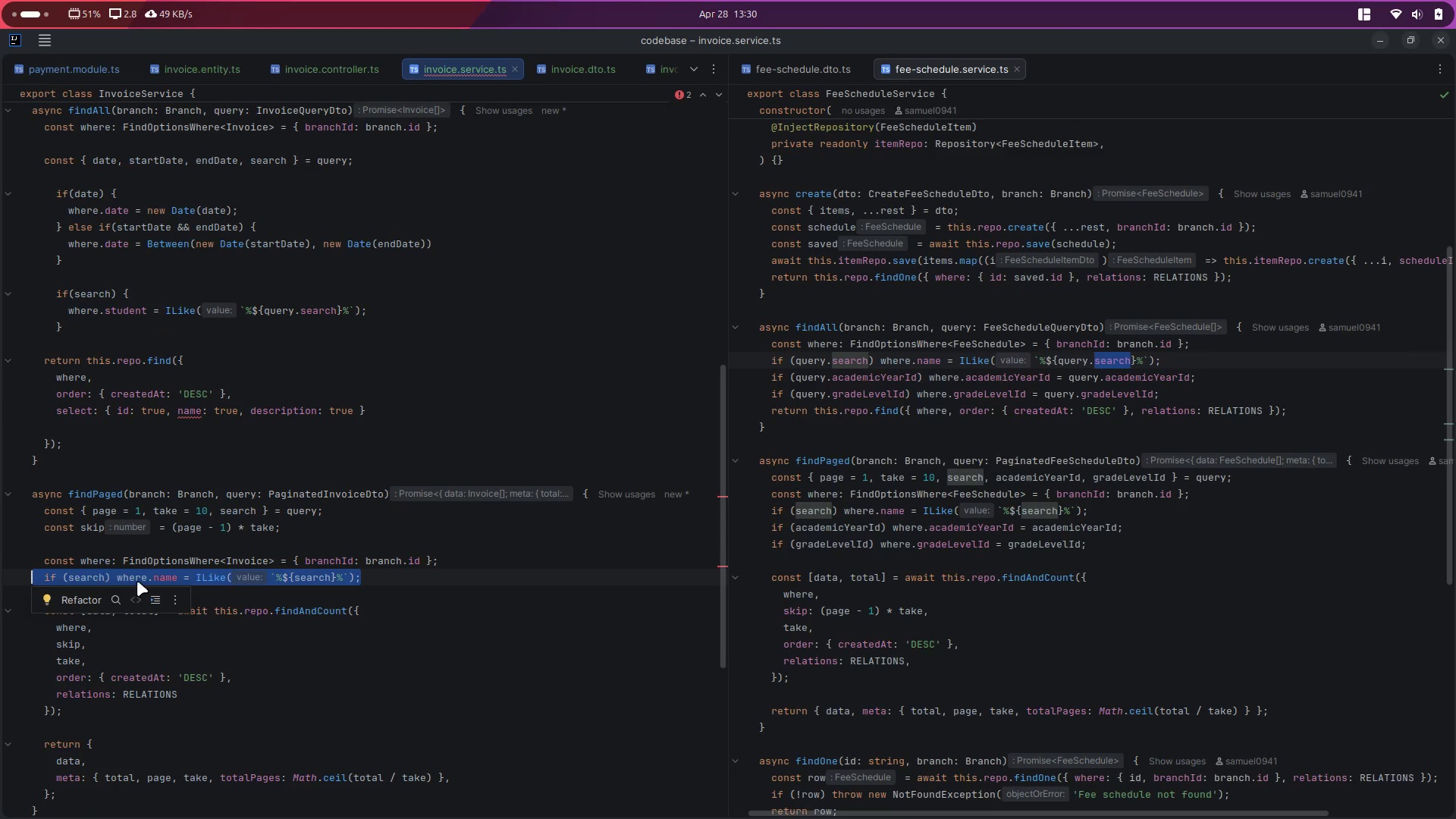 
key(Control+V)
 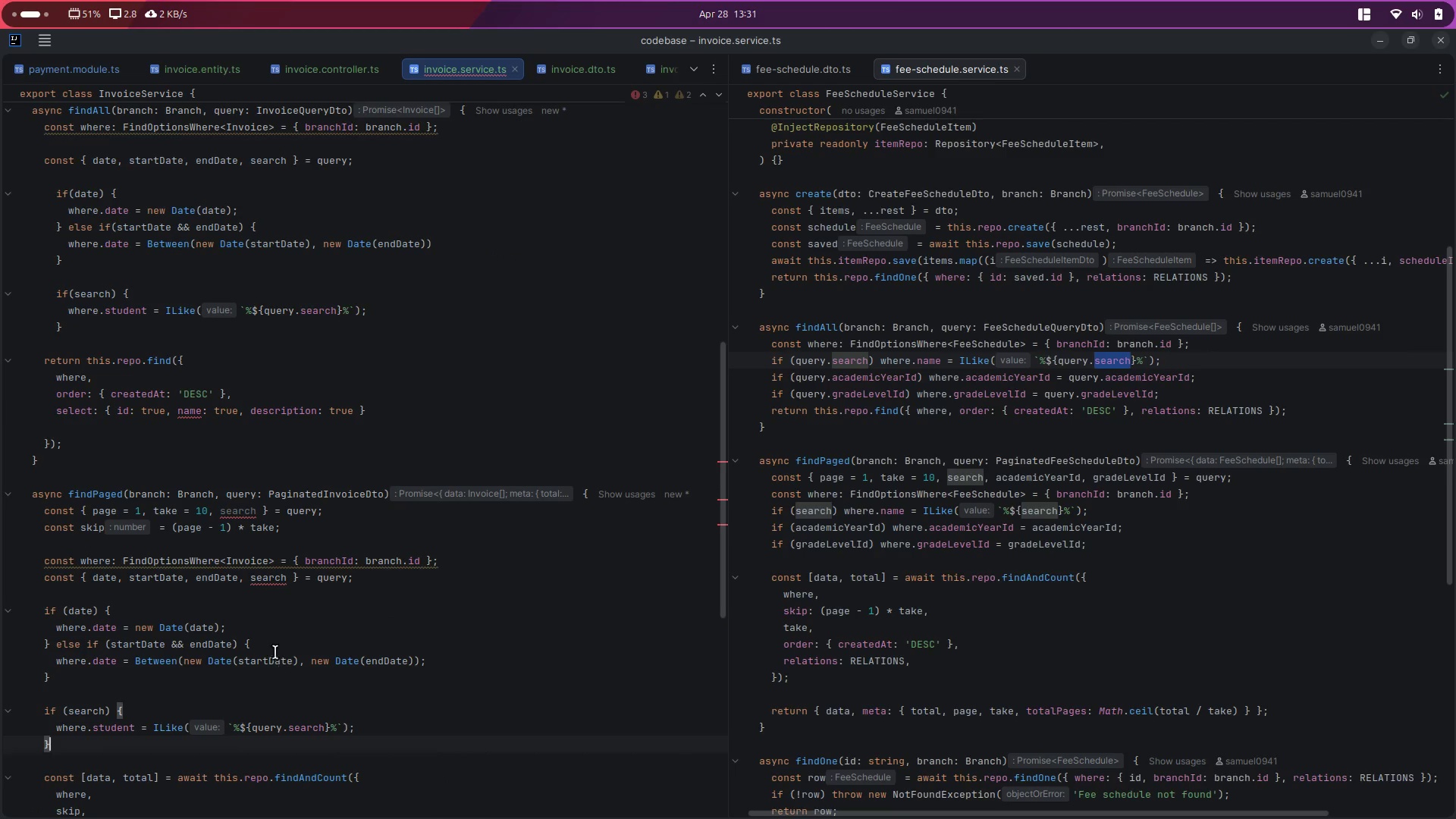 
key(Control+Z)
 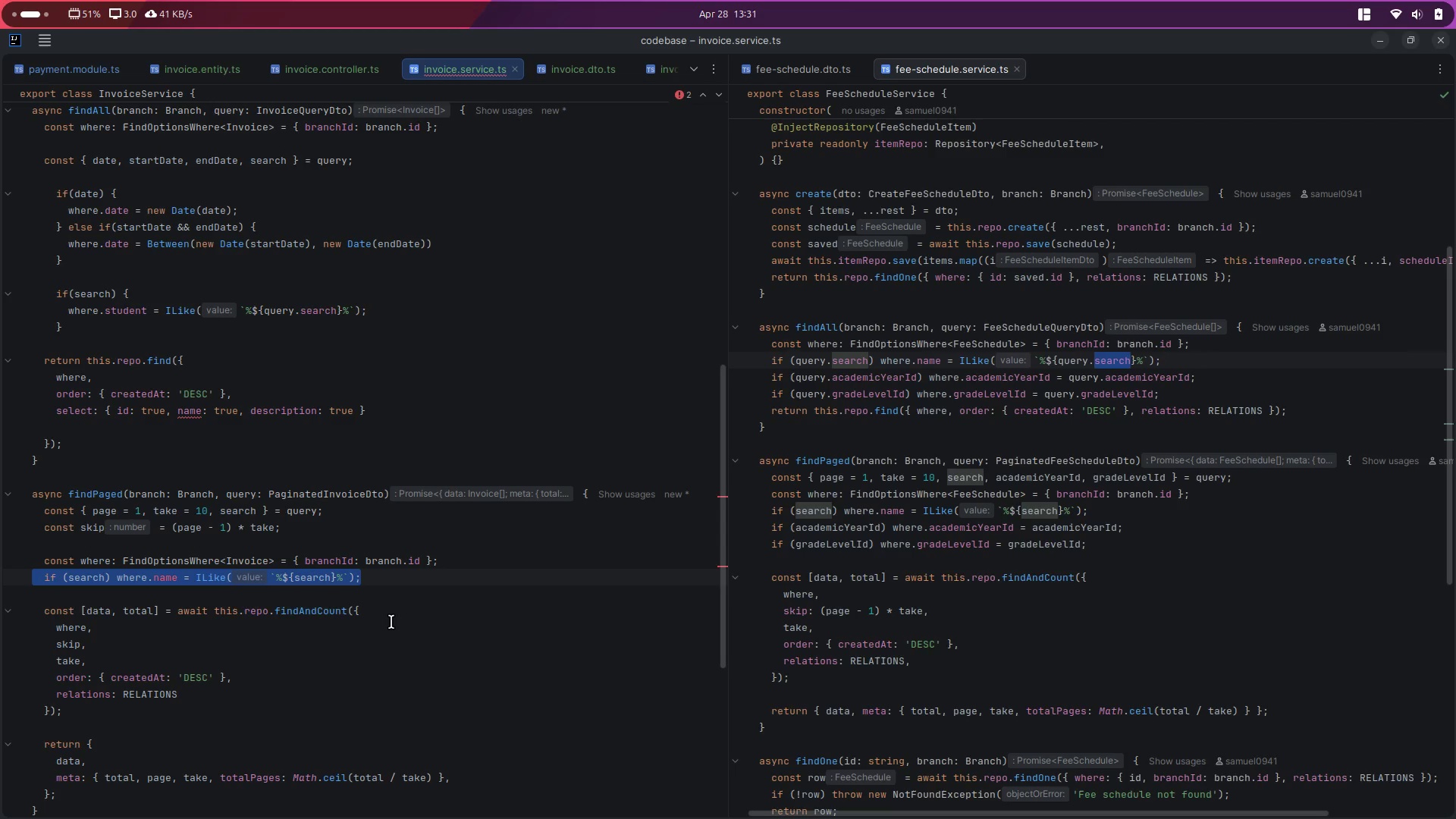 
key(Enter)
 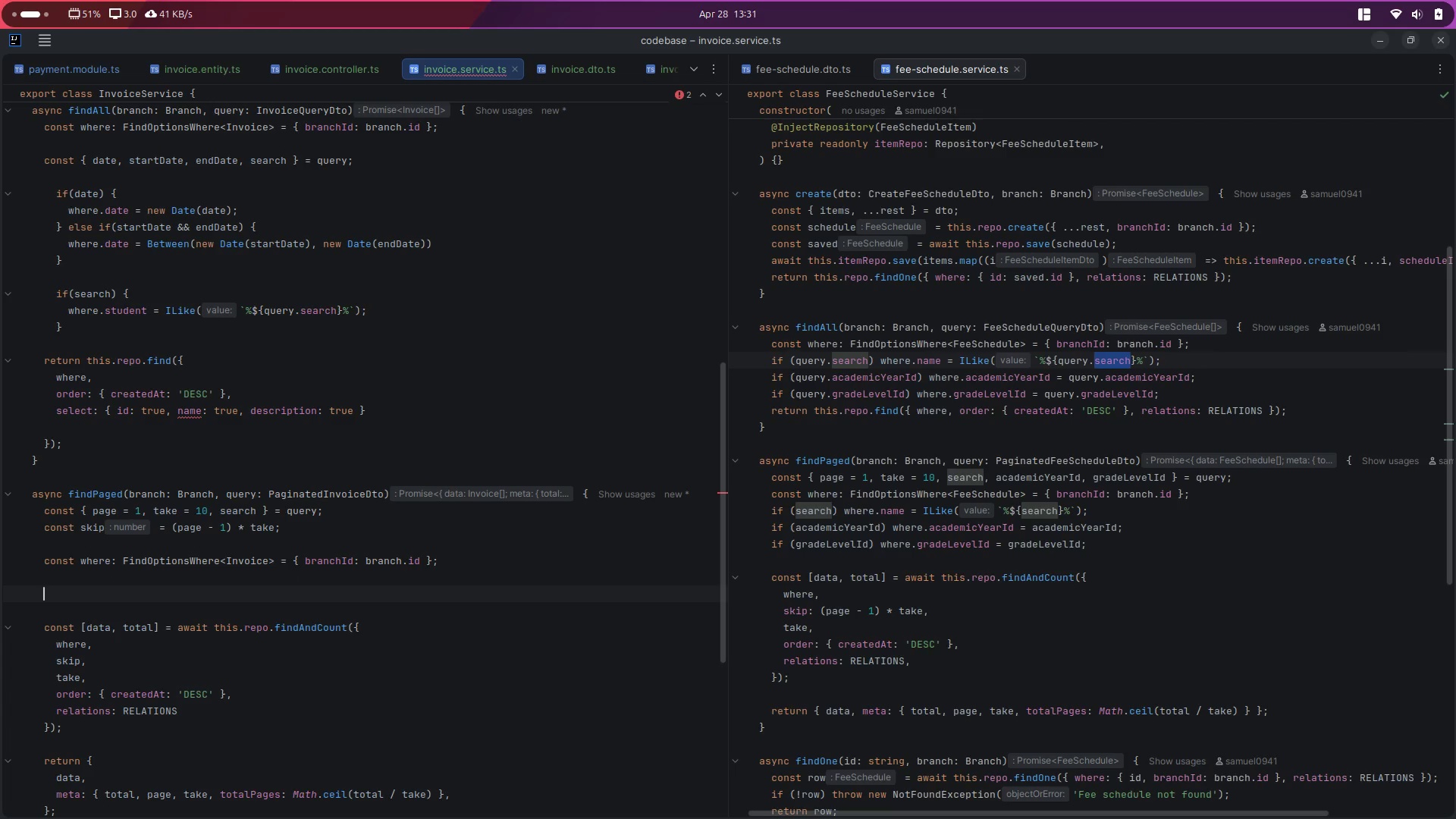 
key(Control+V)
 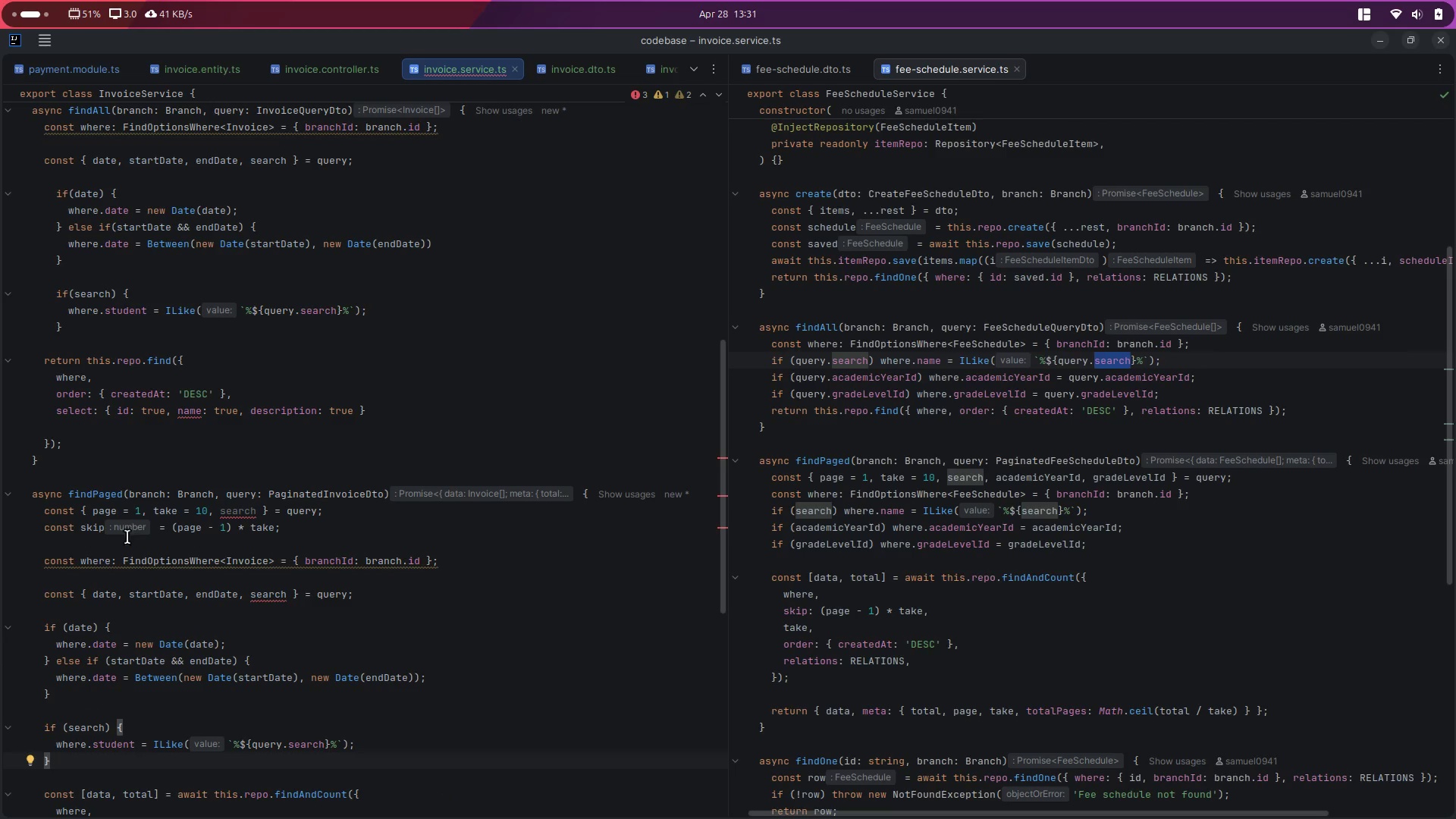 
double_click([102, 560])
 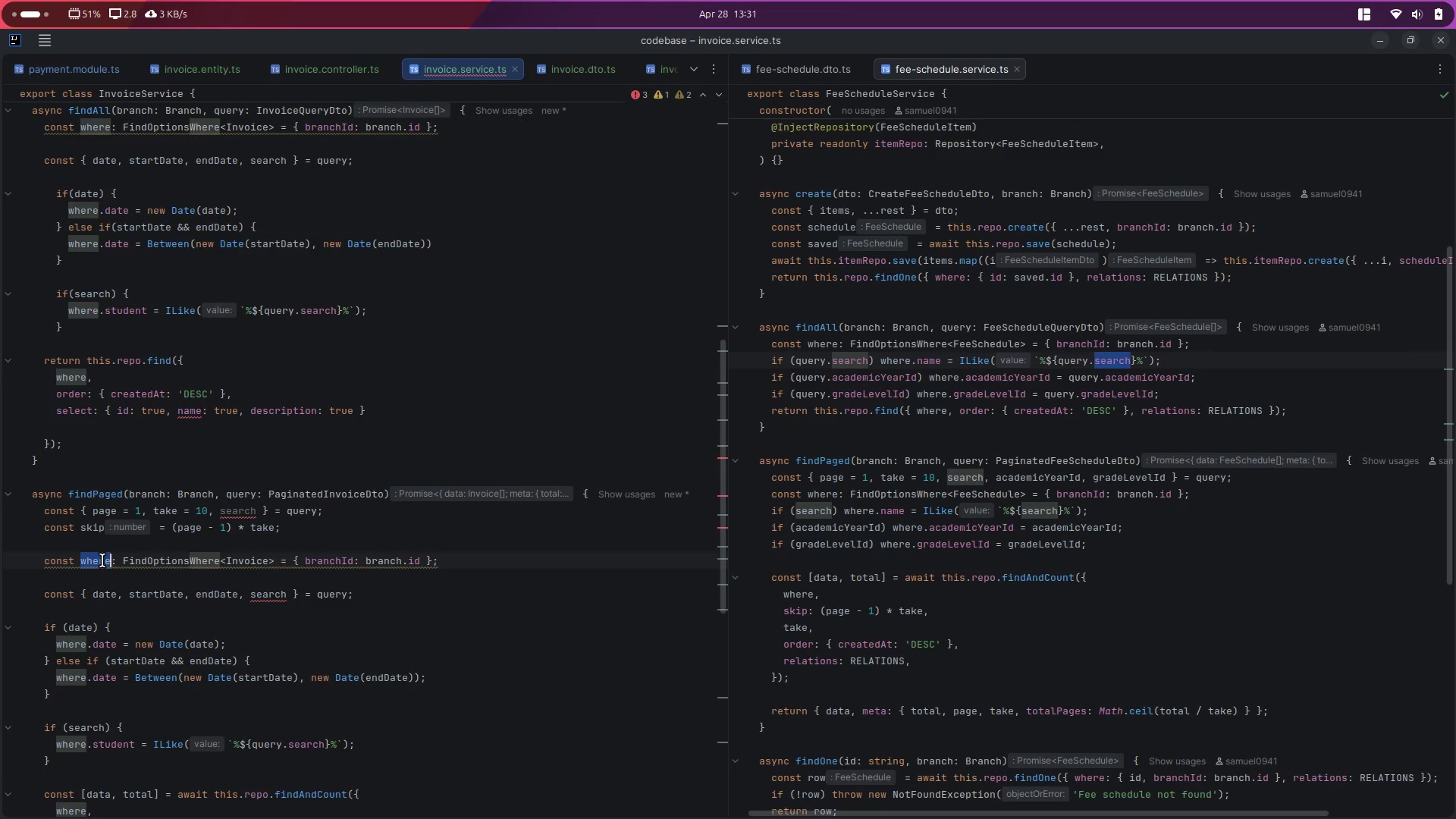 
scroll: coordinate [102, 560], scroll_direction: down, amount: 4.0
 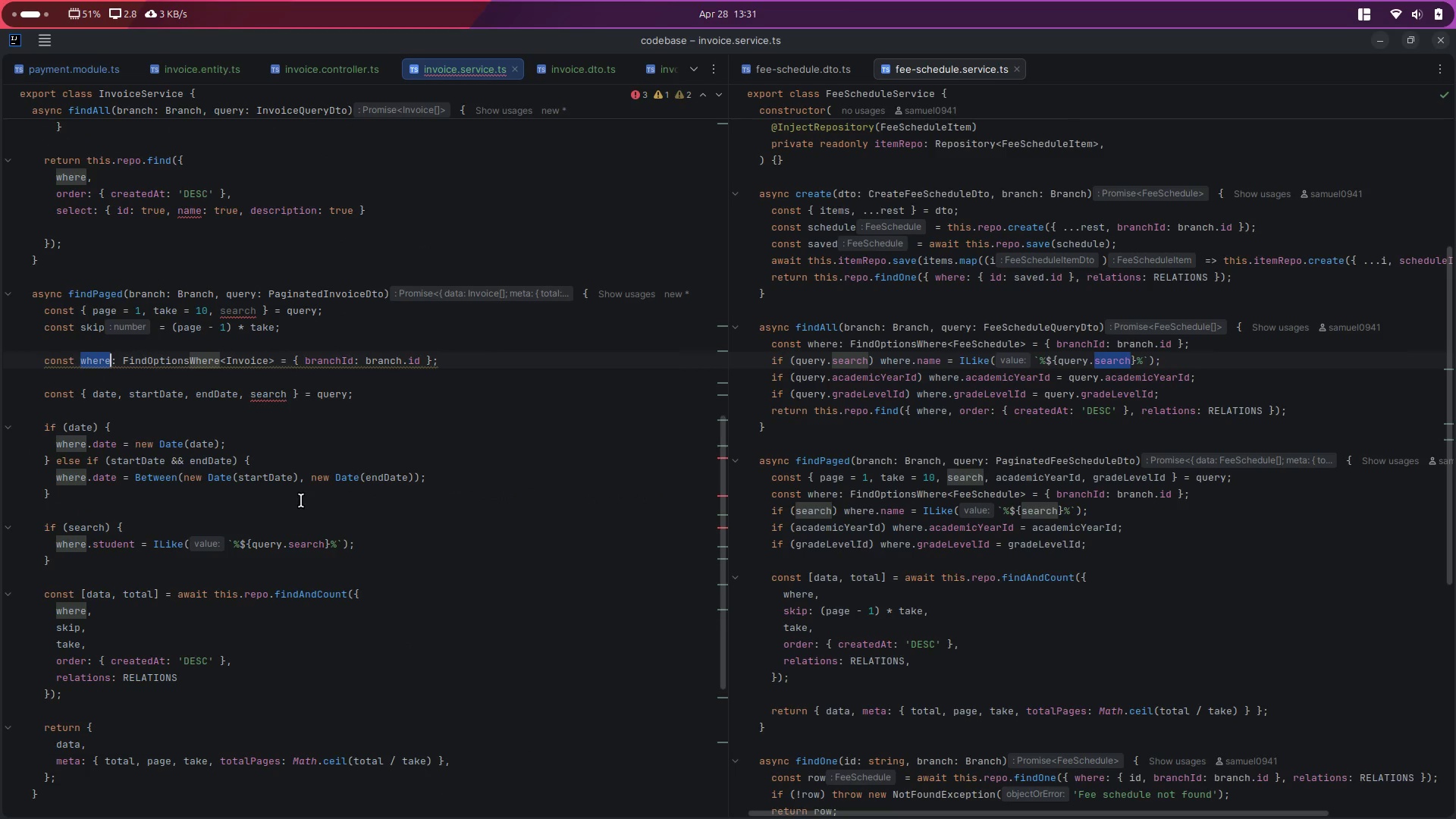 
key(Control+ControlLeft)
 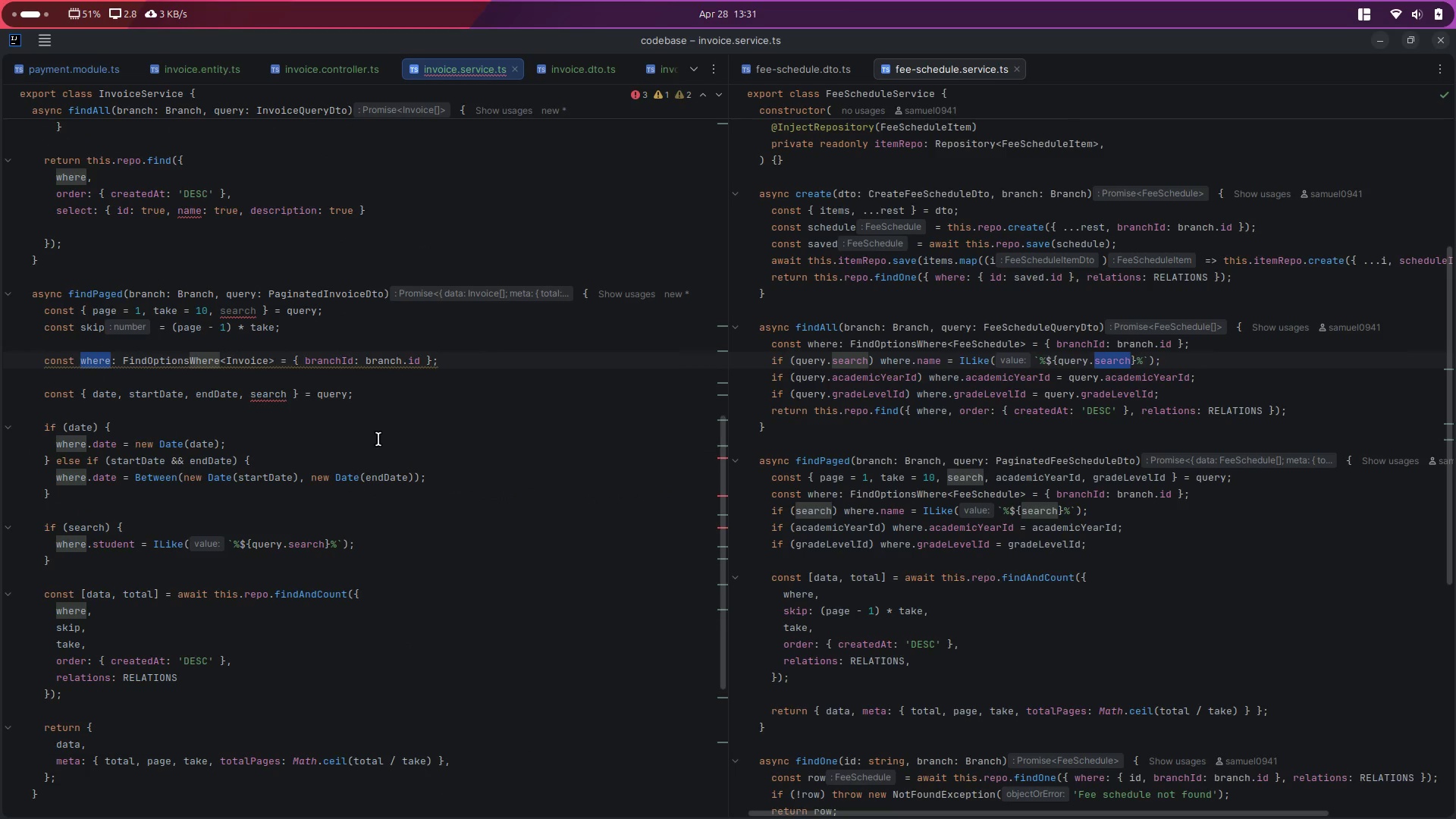 
key(Control+S)
 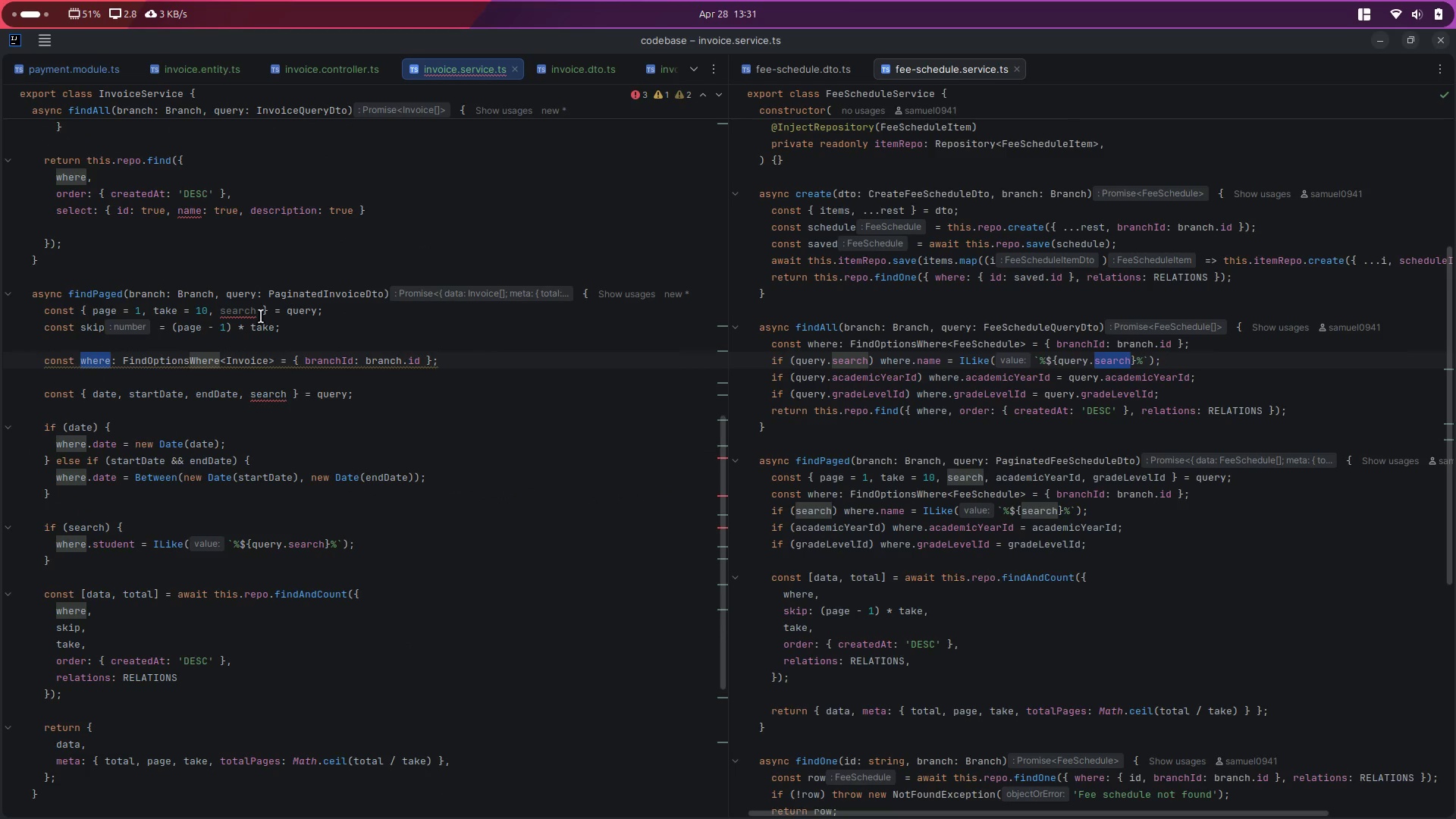 
double_click([246, 315])
 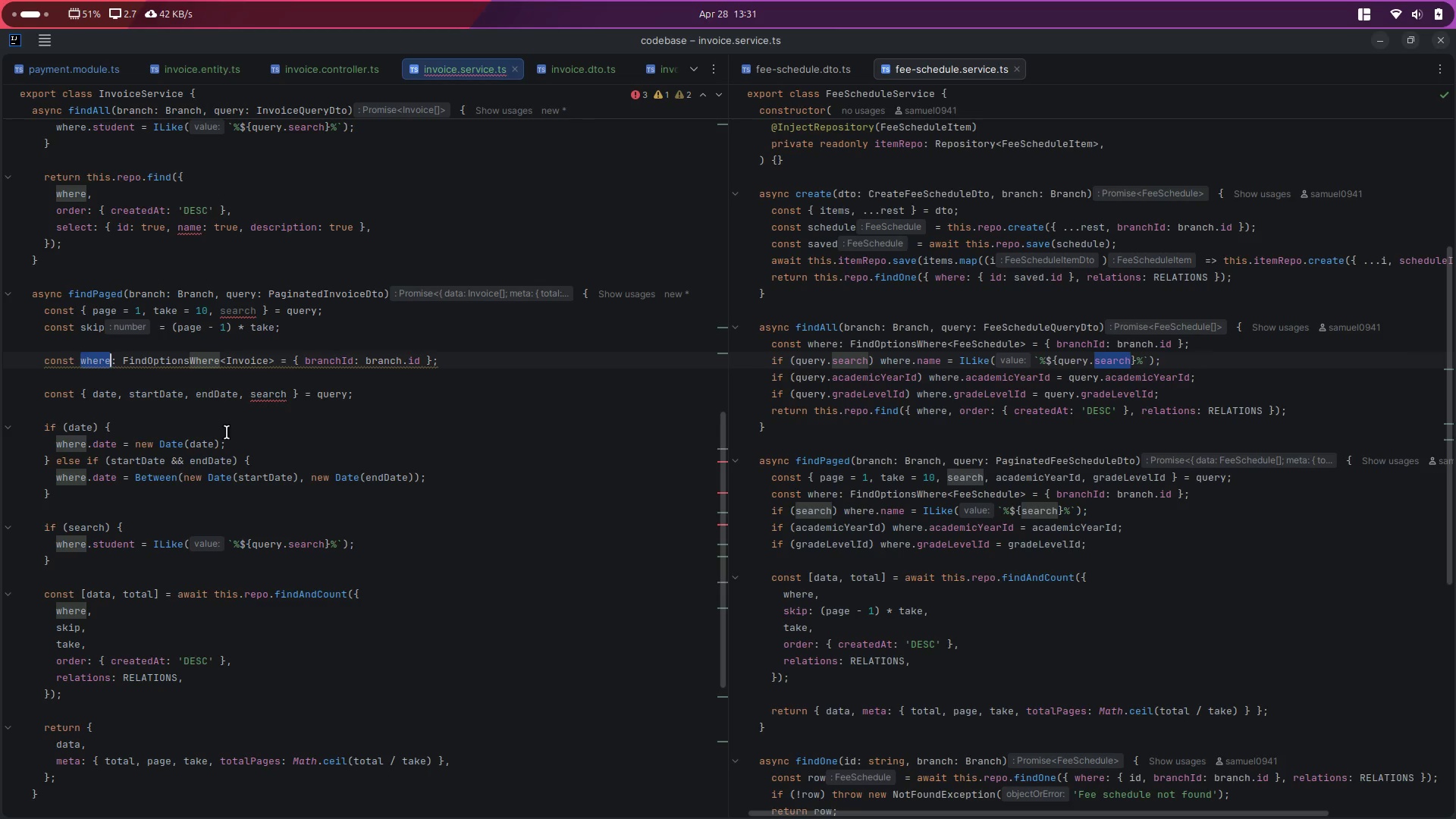 
double_click([231, 309])
 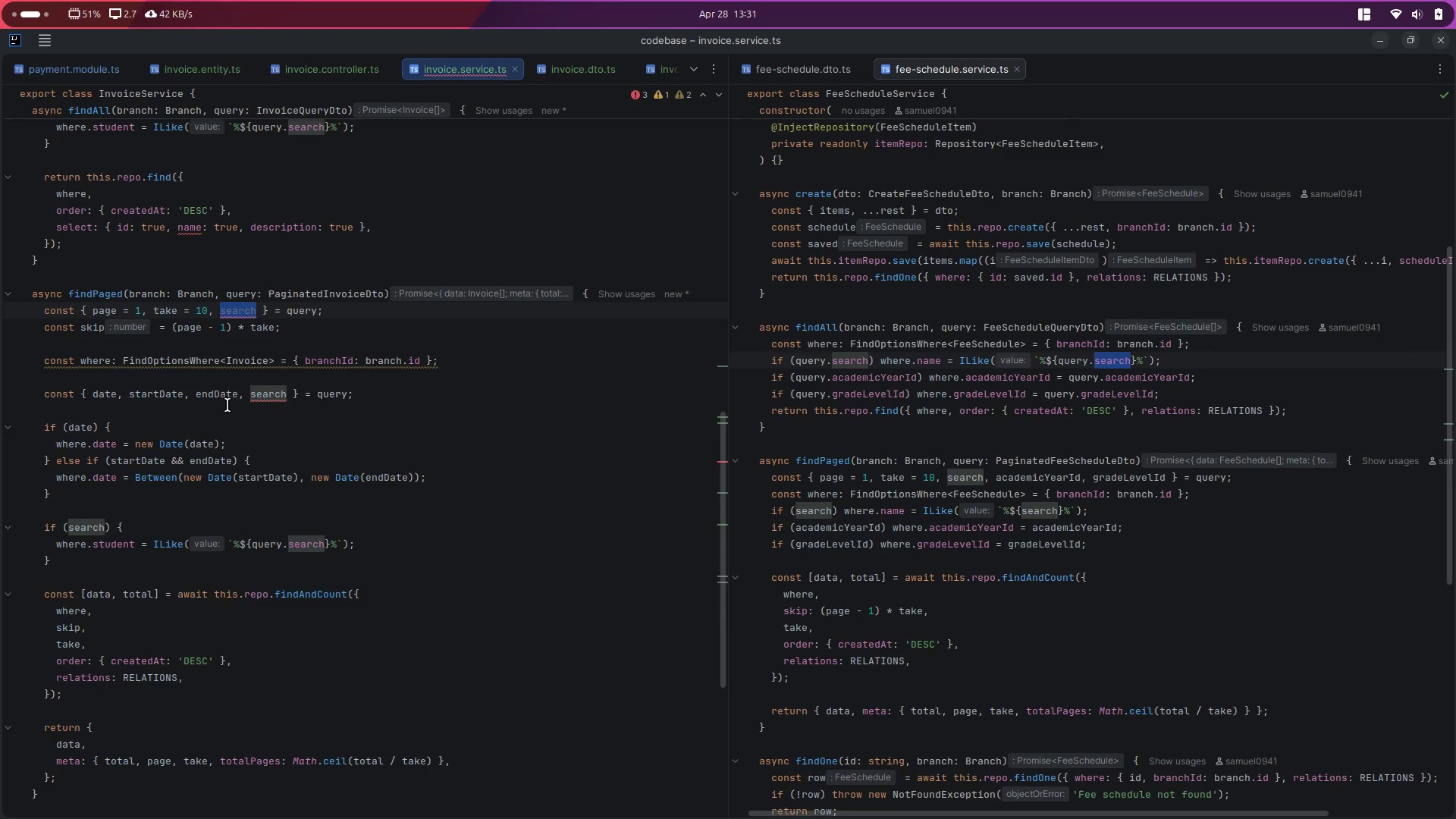 
left_click([249, 397])
 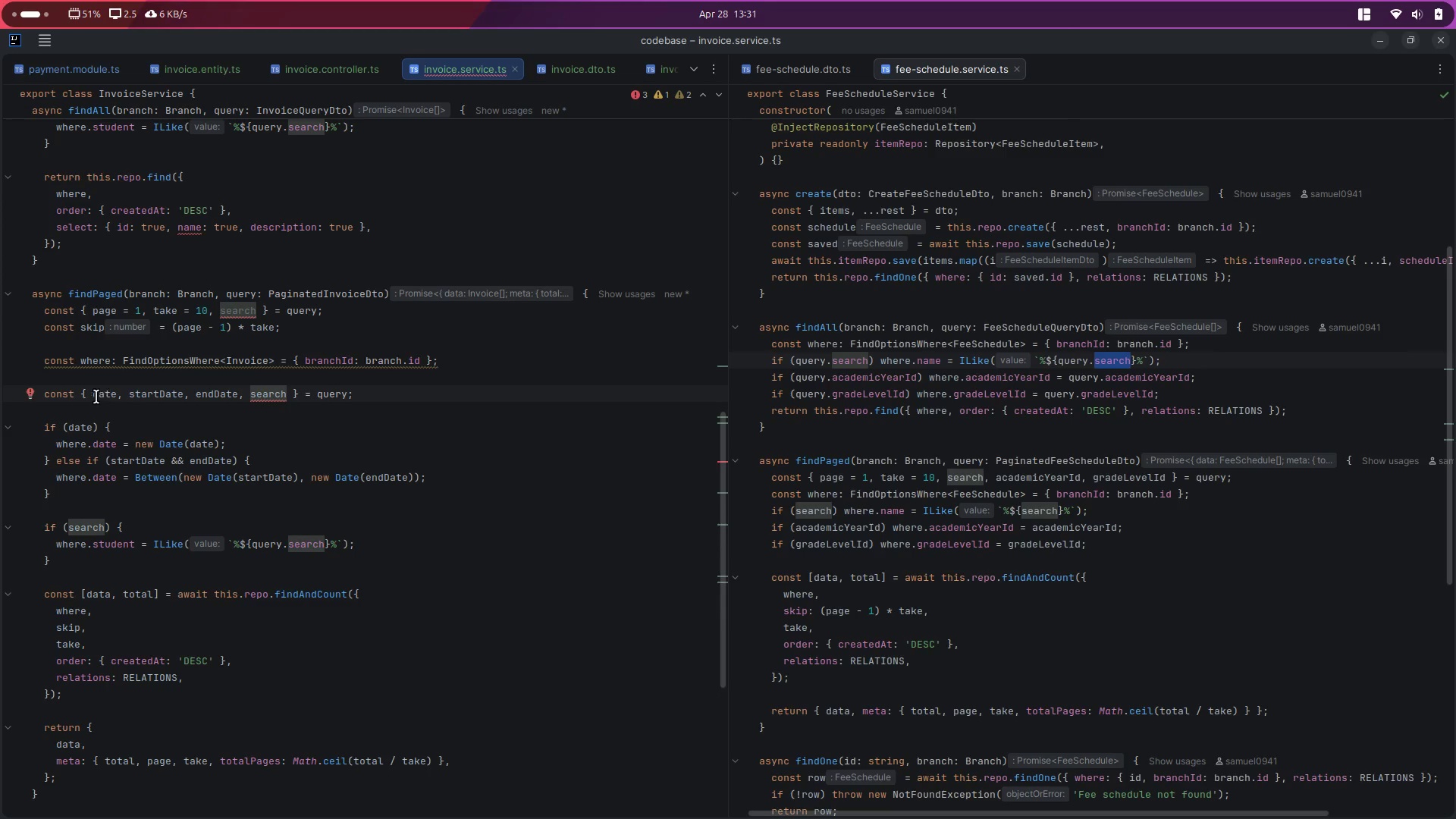 
left_click_drag(start_coordinate=[91, 397], to_coordinate=[247, 391])
 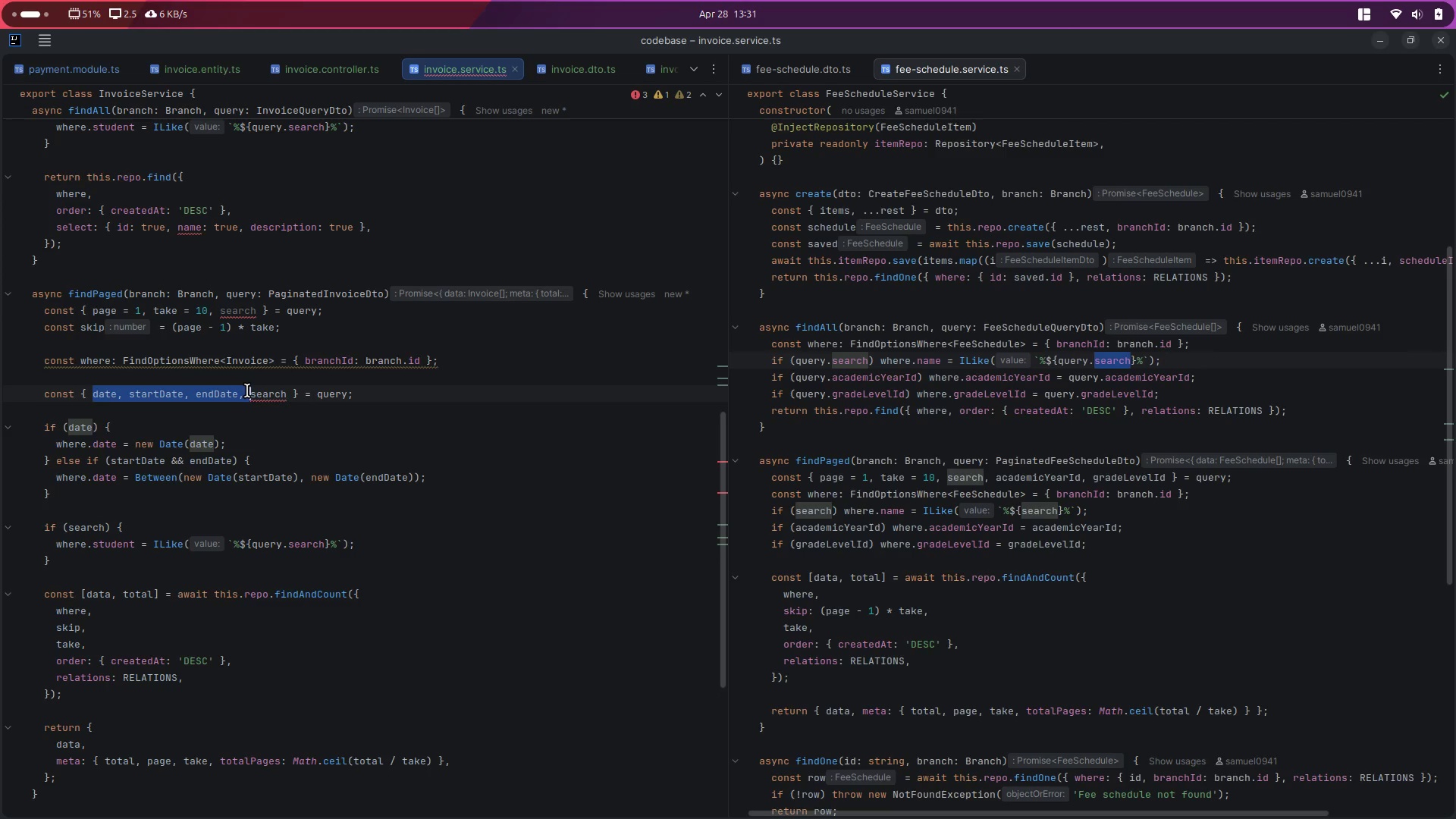 
key(Control+C)
 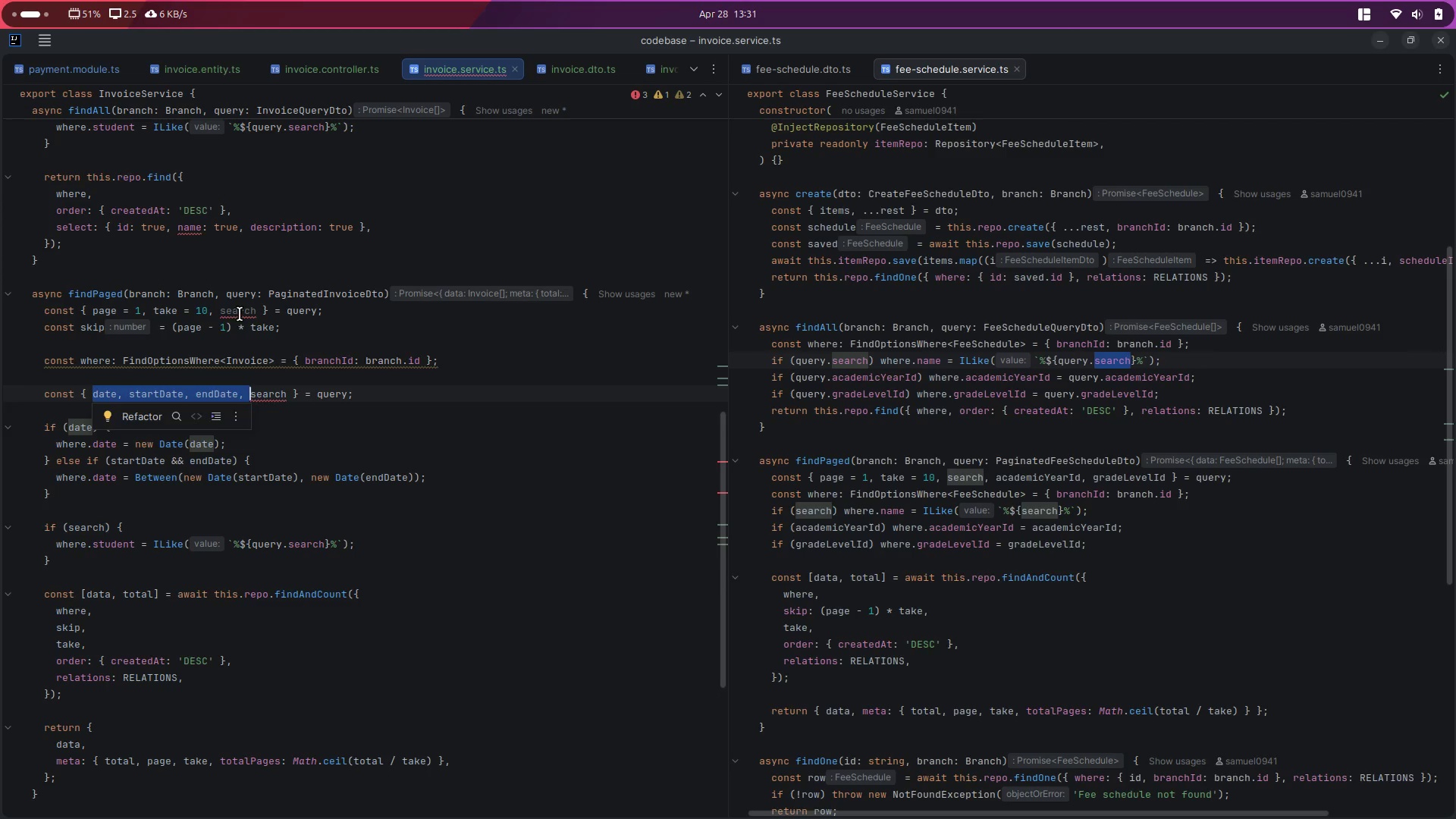 
double_click([240, 314])
 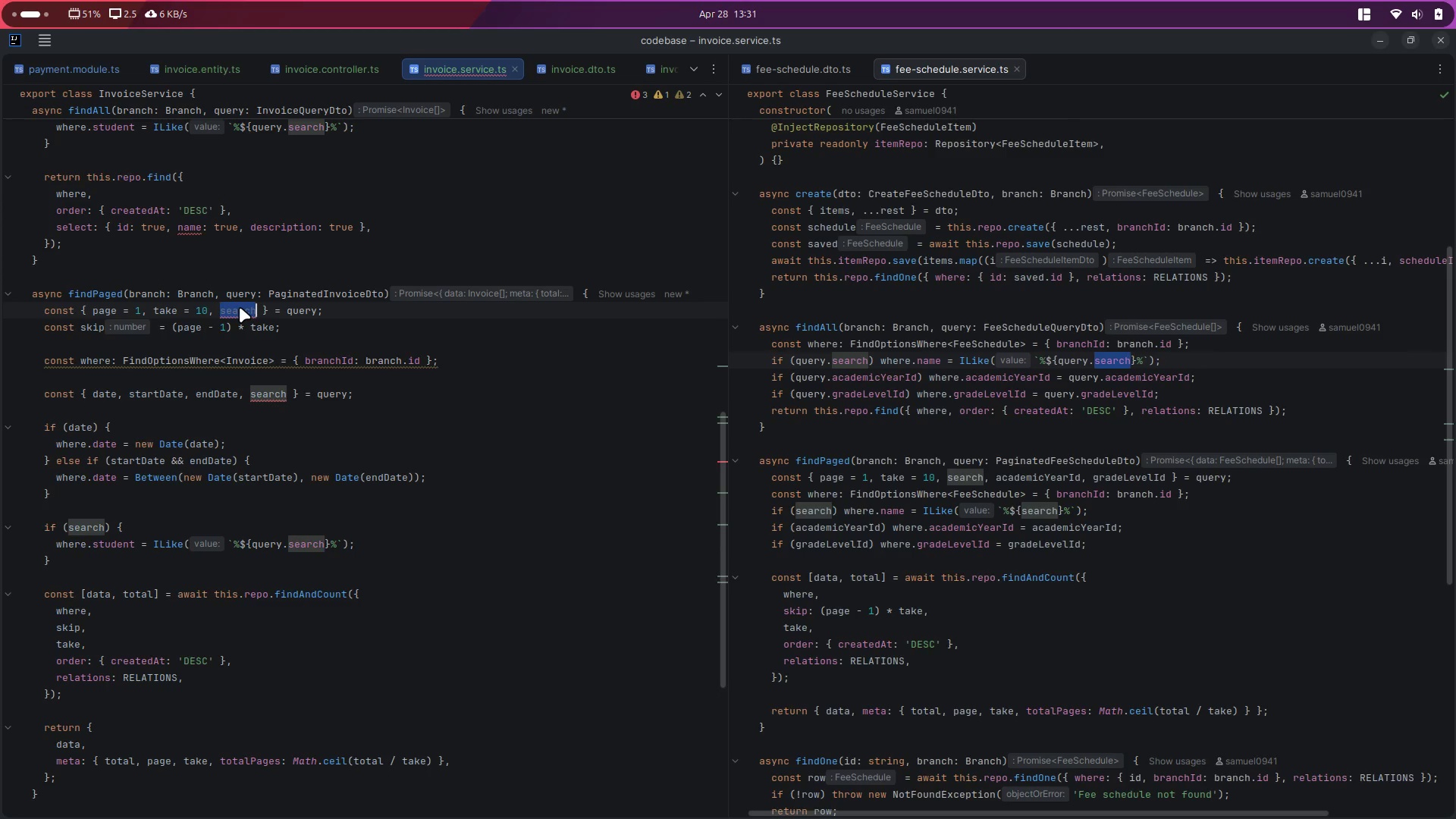 
key(ArrowLeft)
 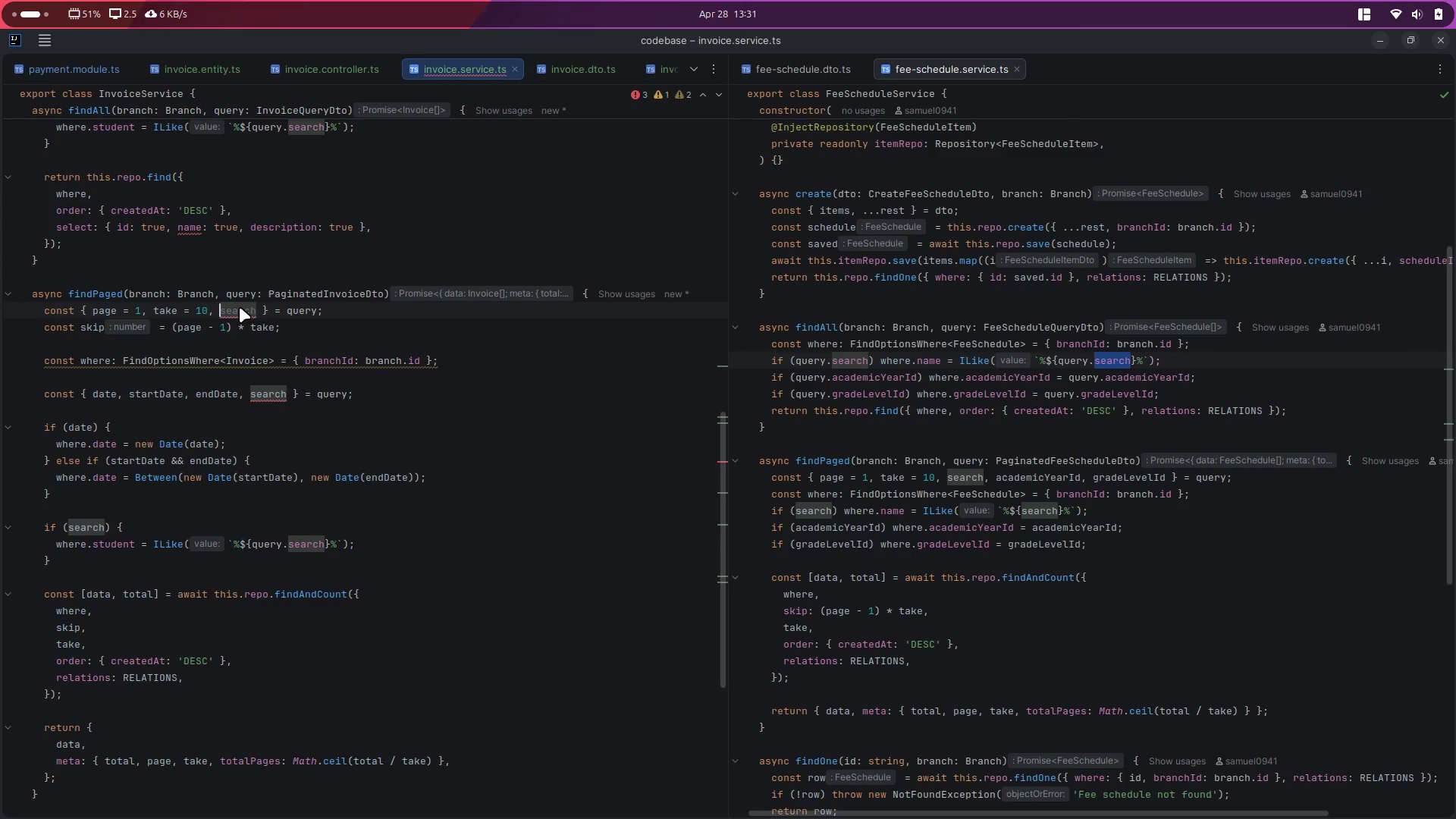 
key(Control+ControlLeft)
 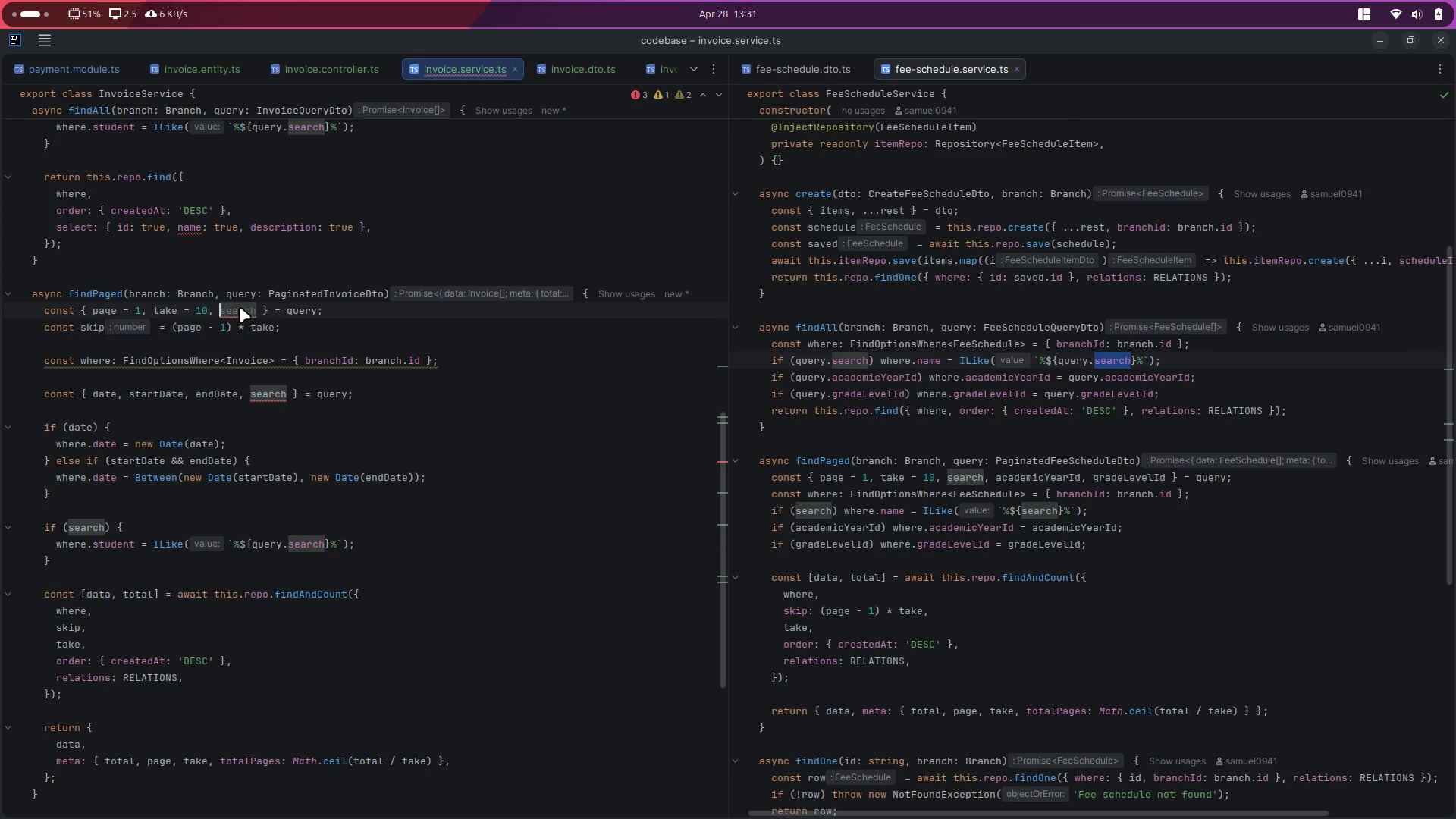 
key(Control+V)
 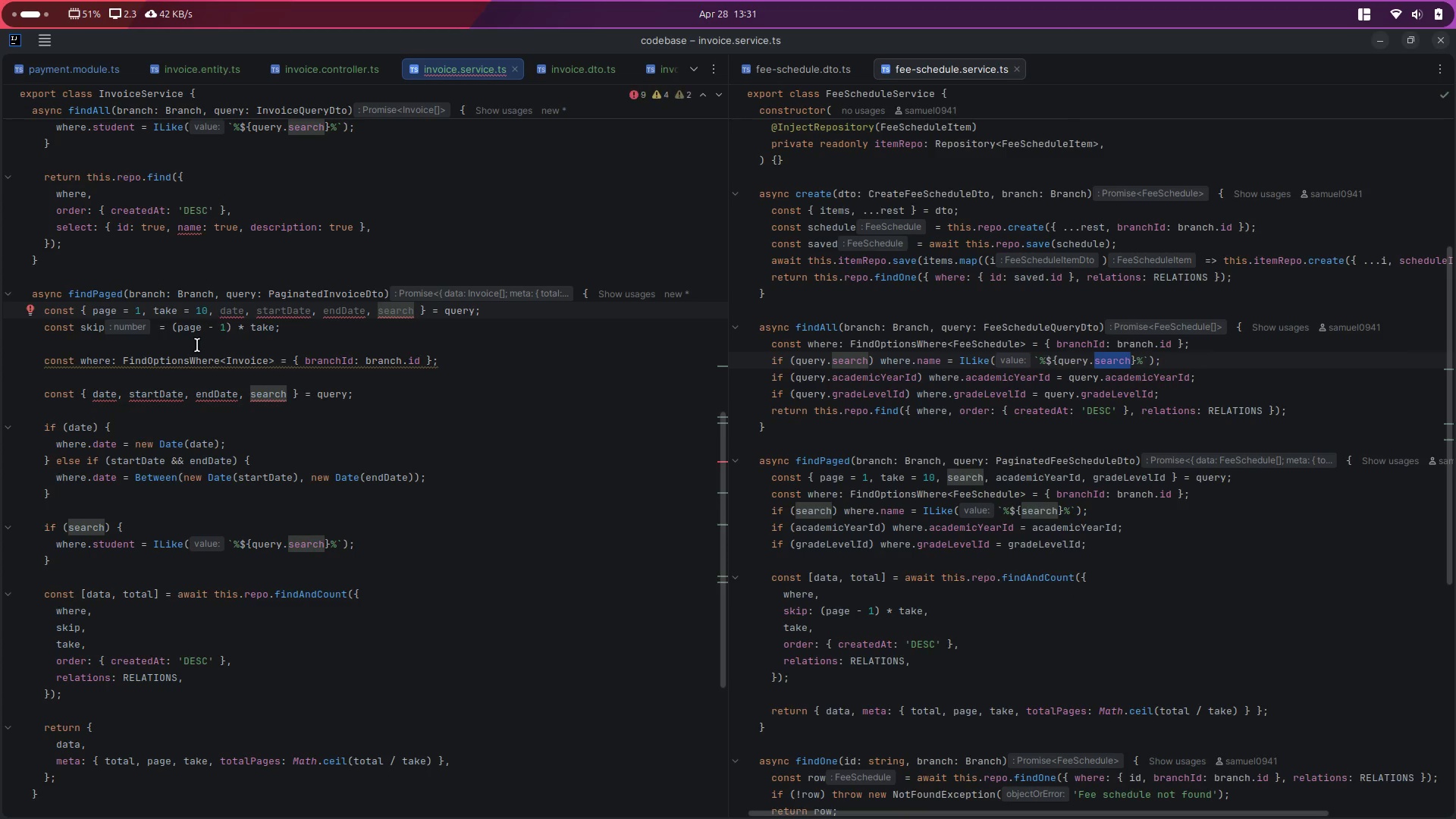 
key(Control+ControlLeft)
 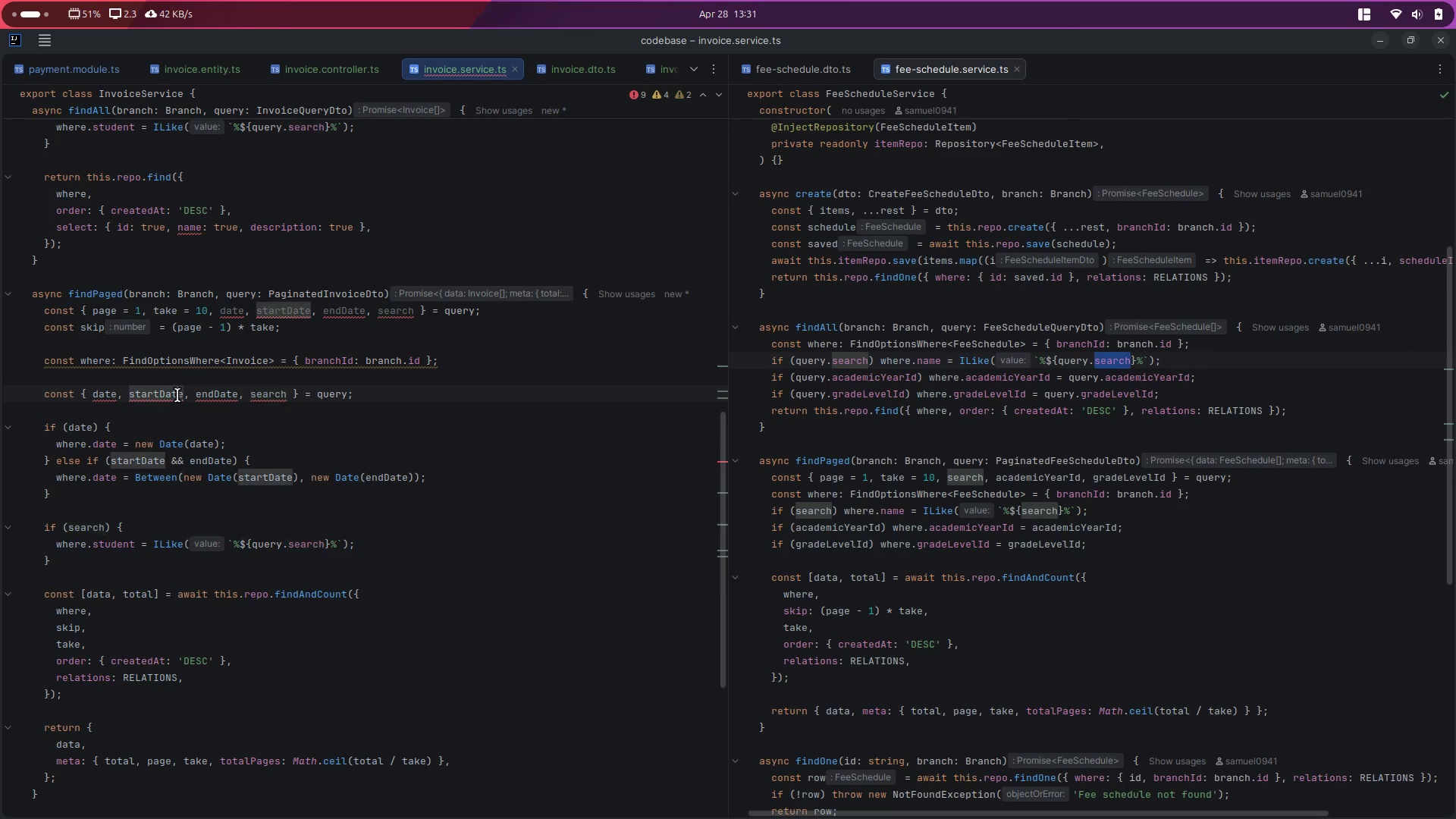 
key(Control+X)
 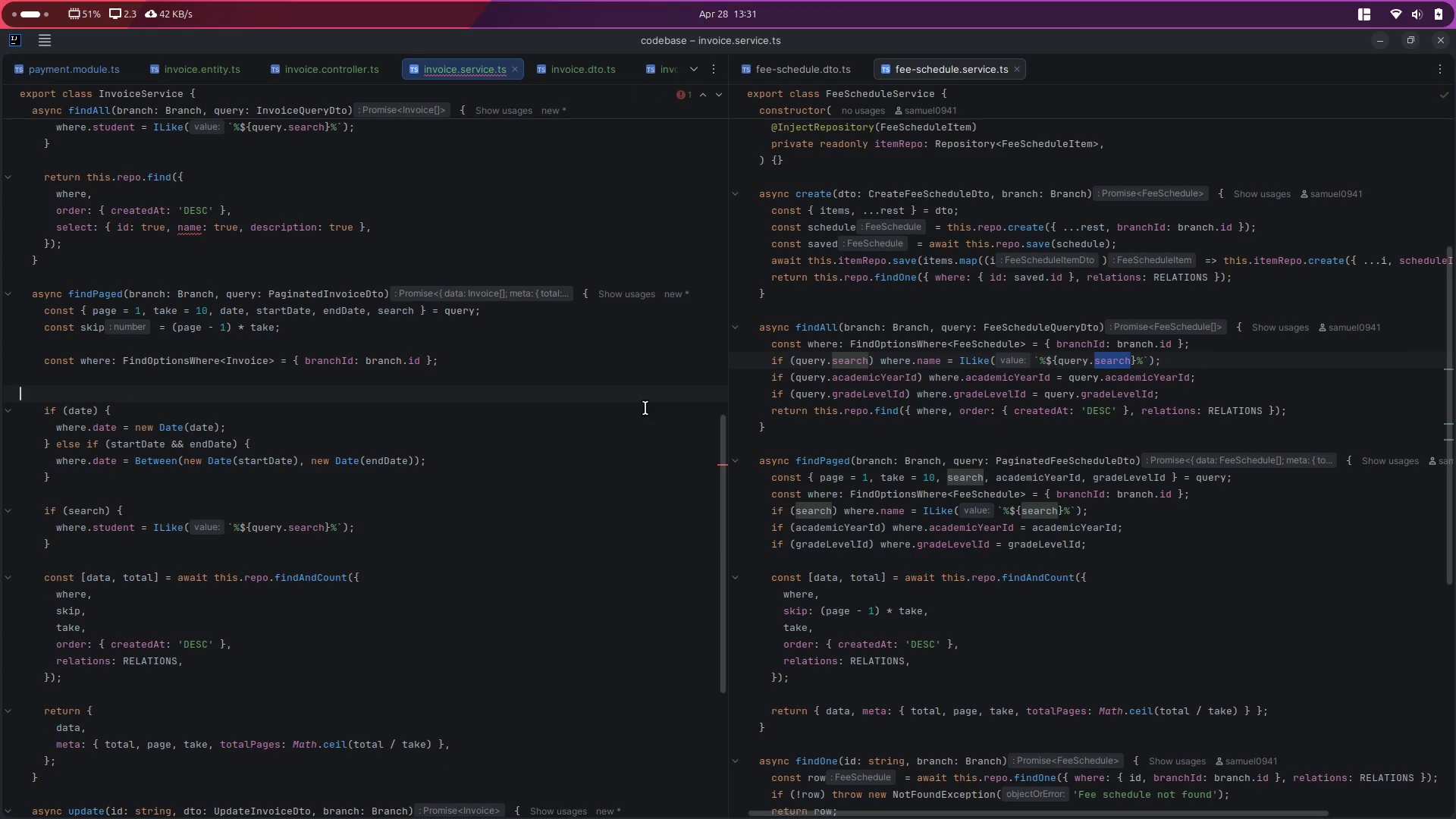 
scroll: coordinate [482, 422], scroll_direction: up, amount: 7.0
 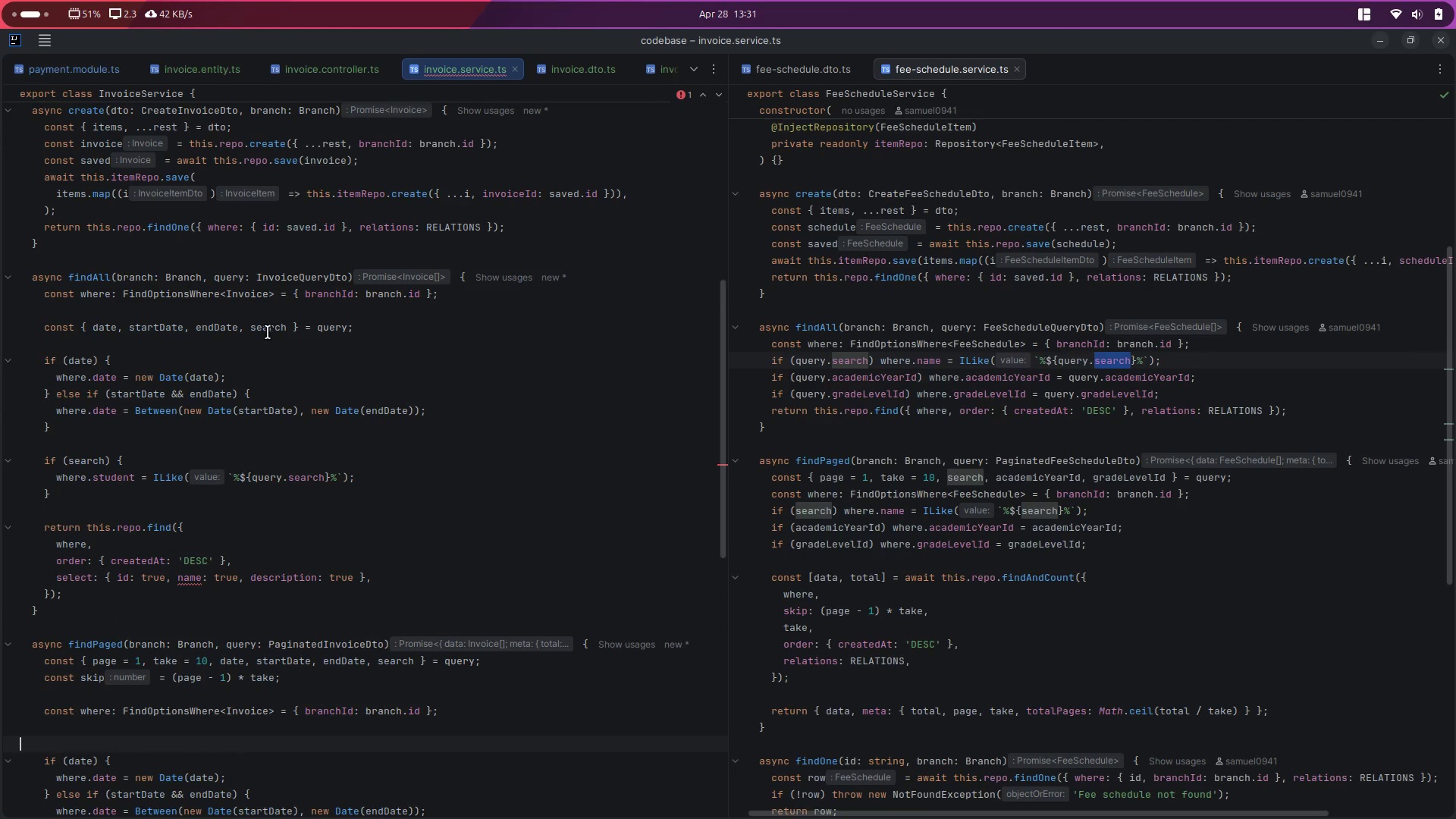 
left_click([275, 328])
 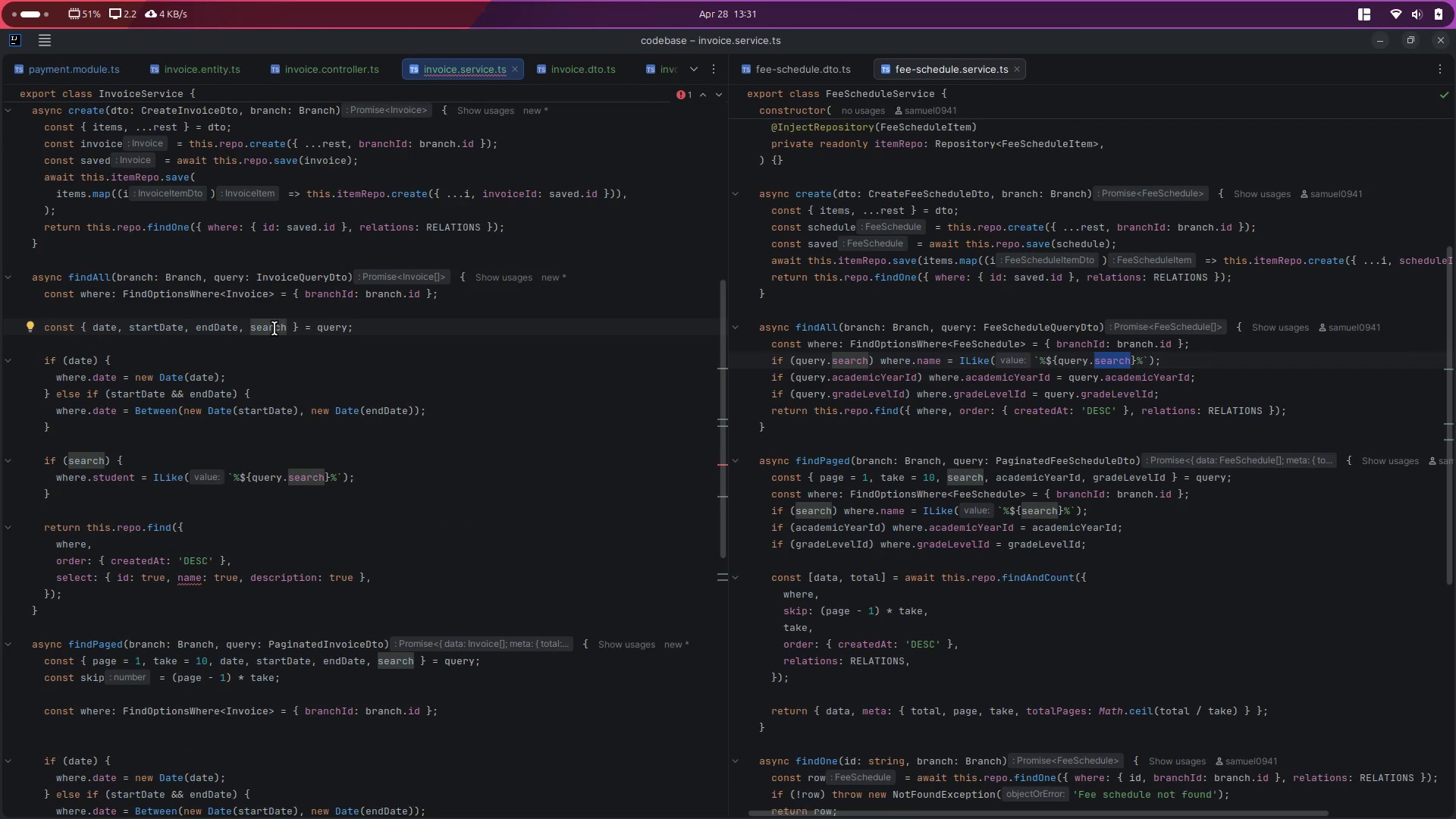 
scroll: coordinate [268, 354], scroll_direction: down, amount: 5.0
 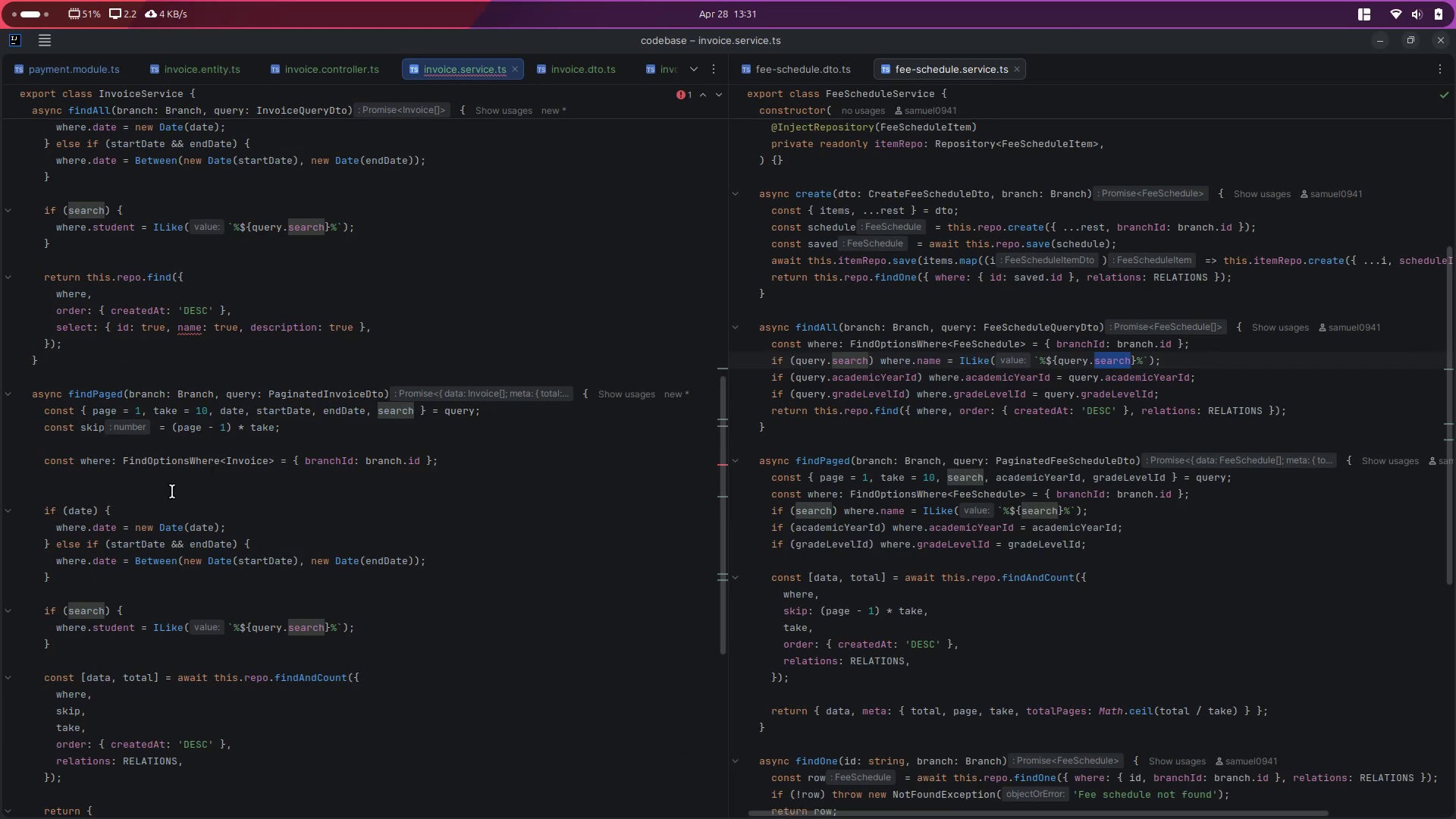 
left_click([174, 486])
 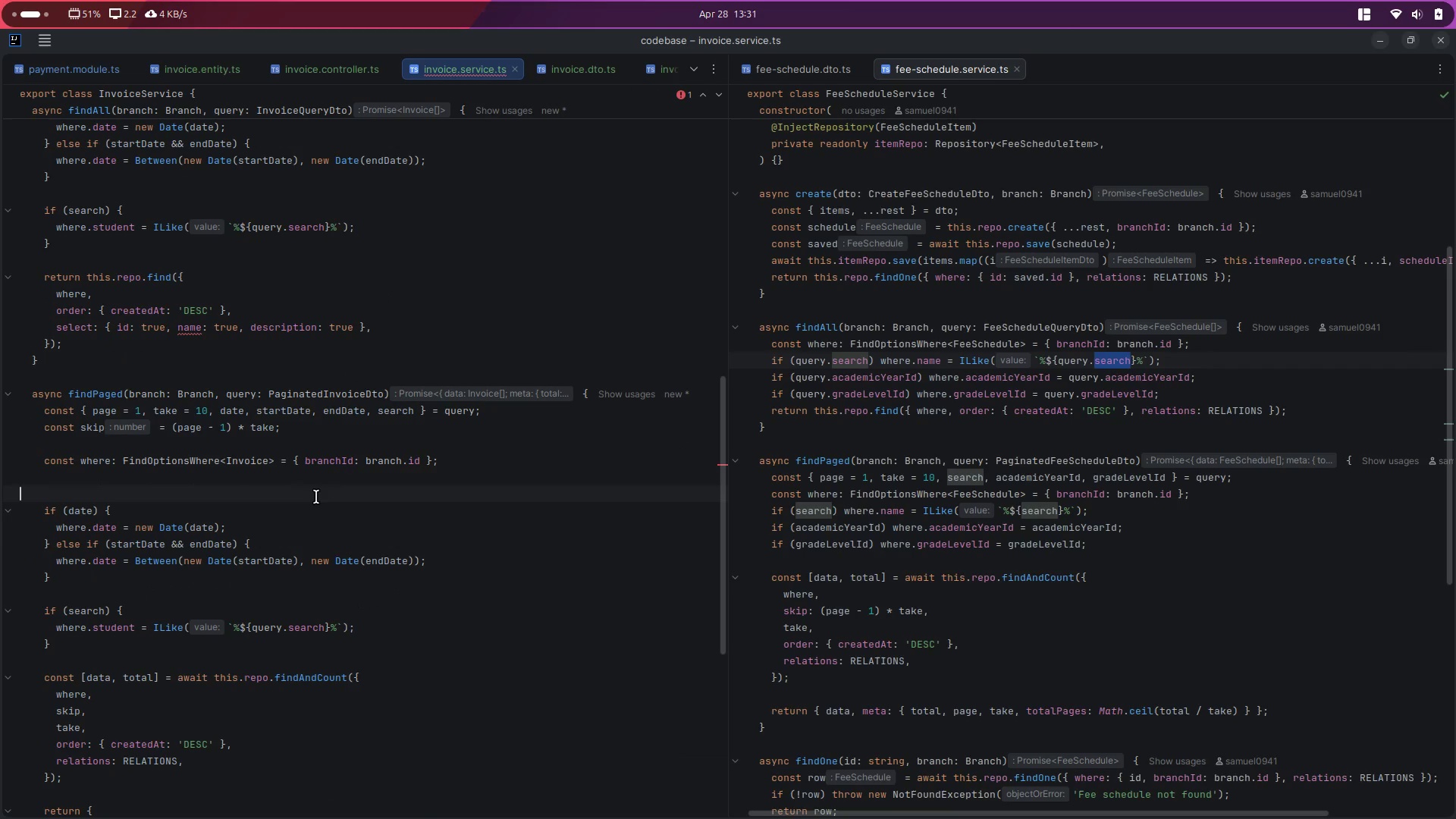 
scroll: coordinate [312, 500], scroll_direction: down, amount: 3.0
 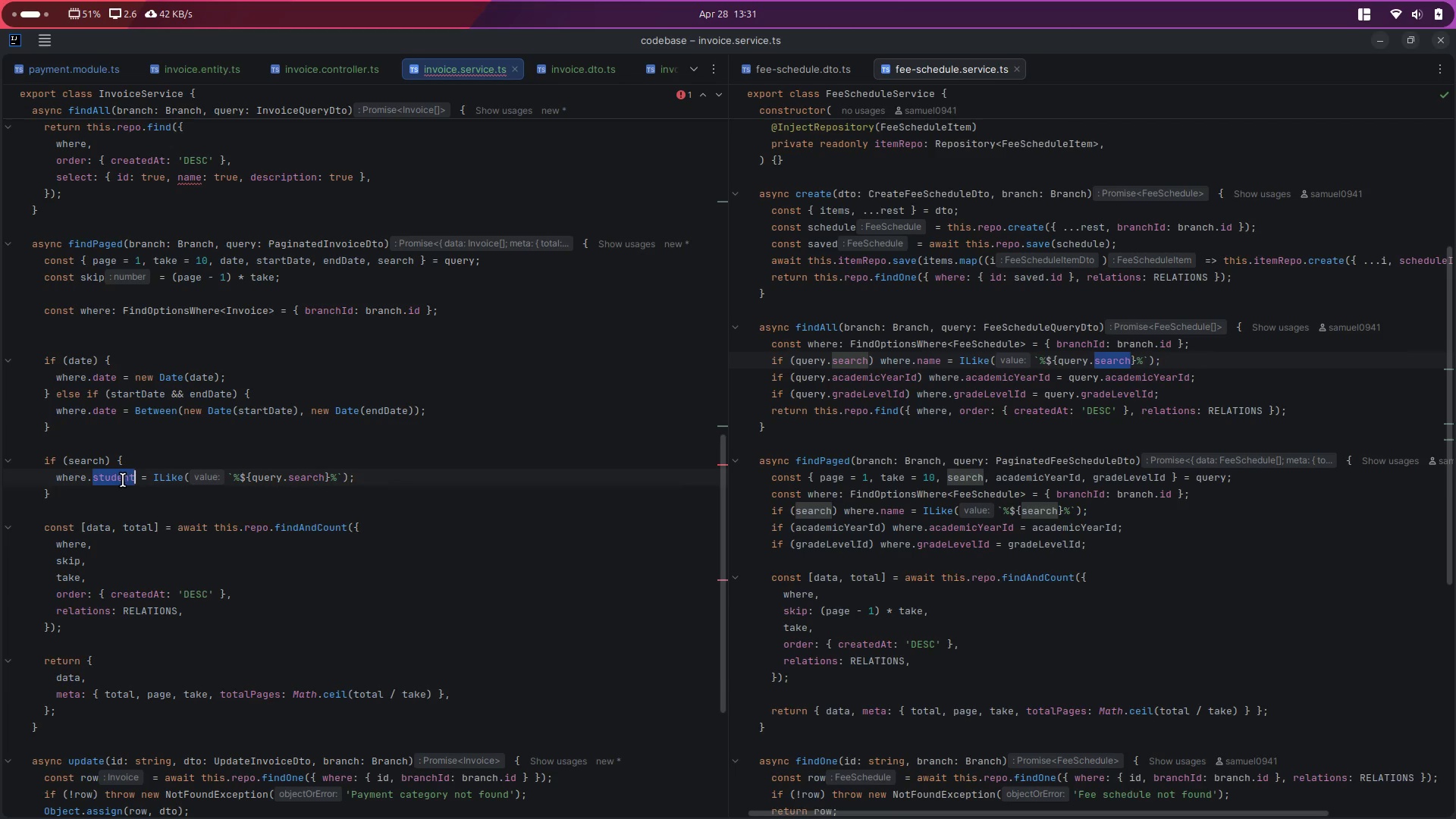 
key(ArrowRight)
 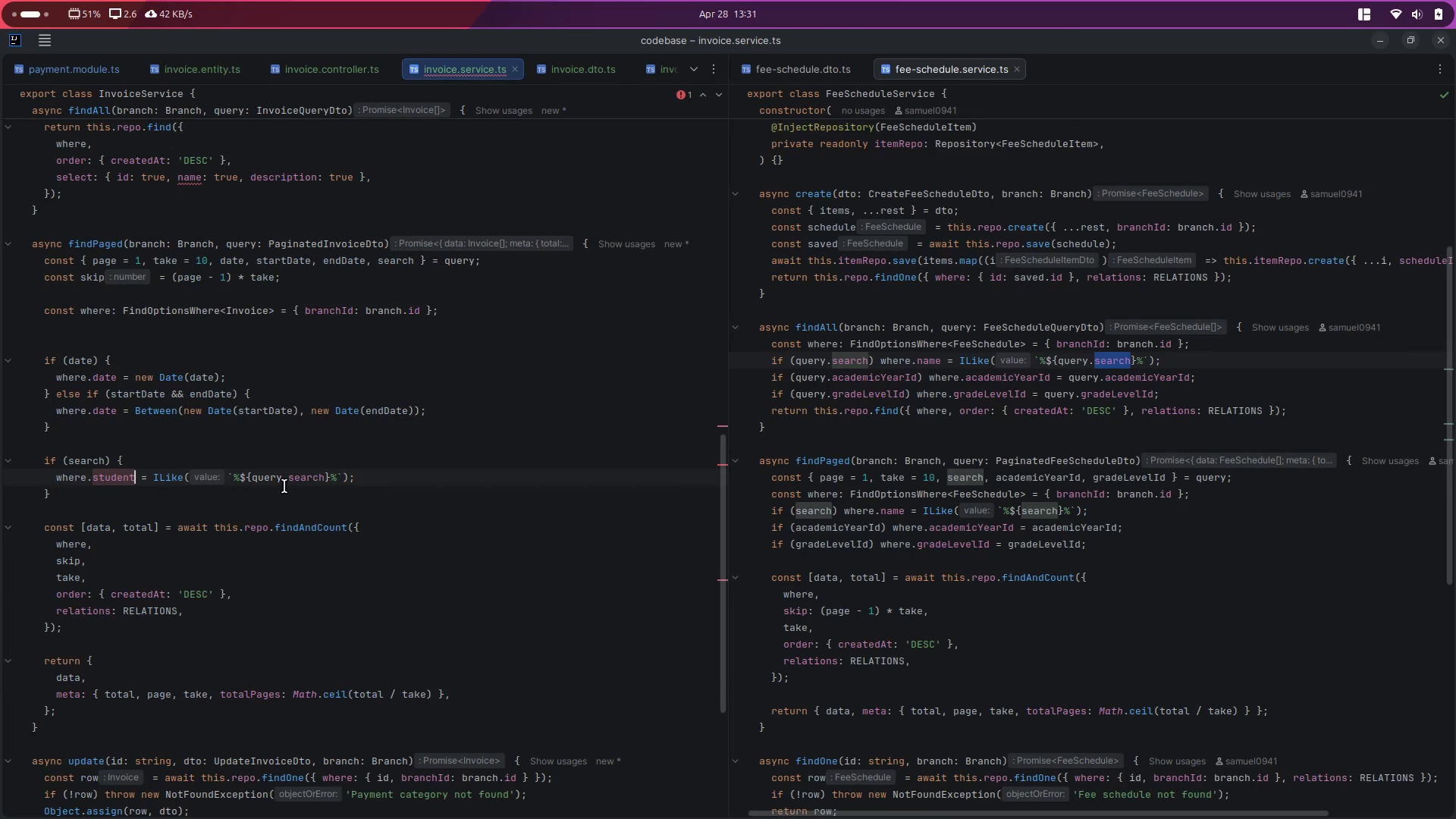 
type(.firstName)
 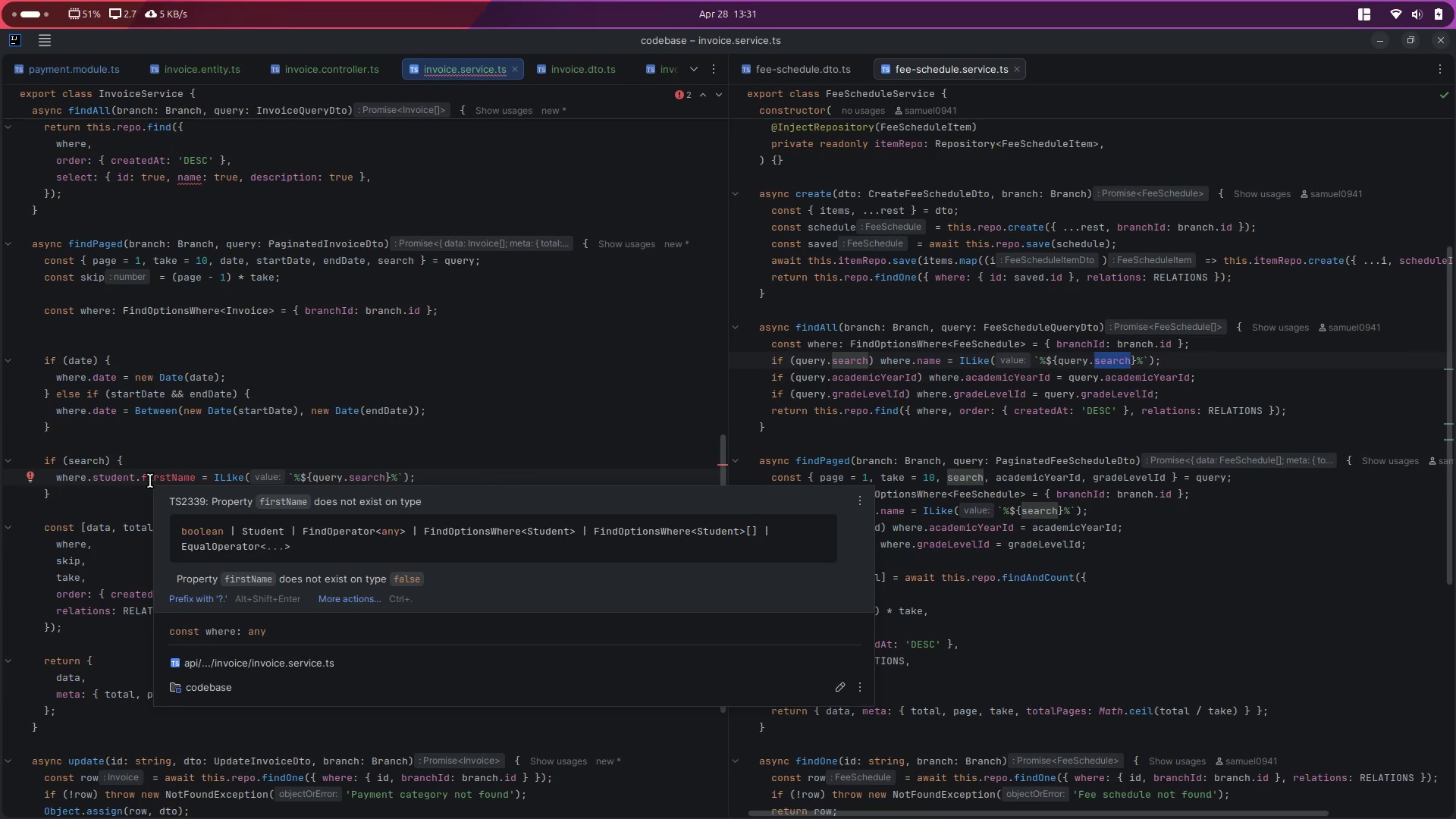 
double_click([152, 474])
 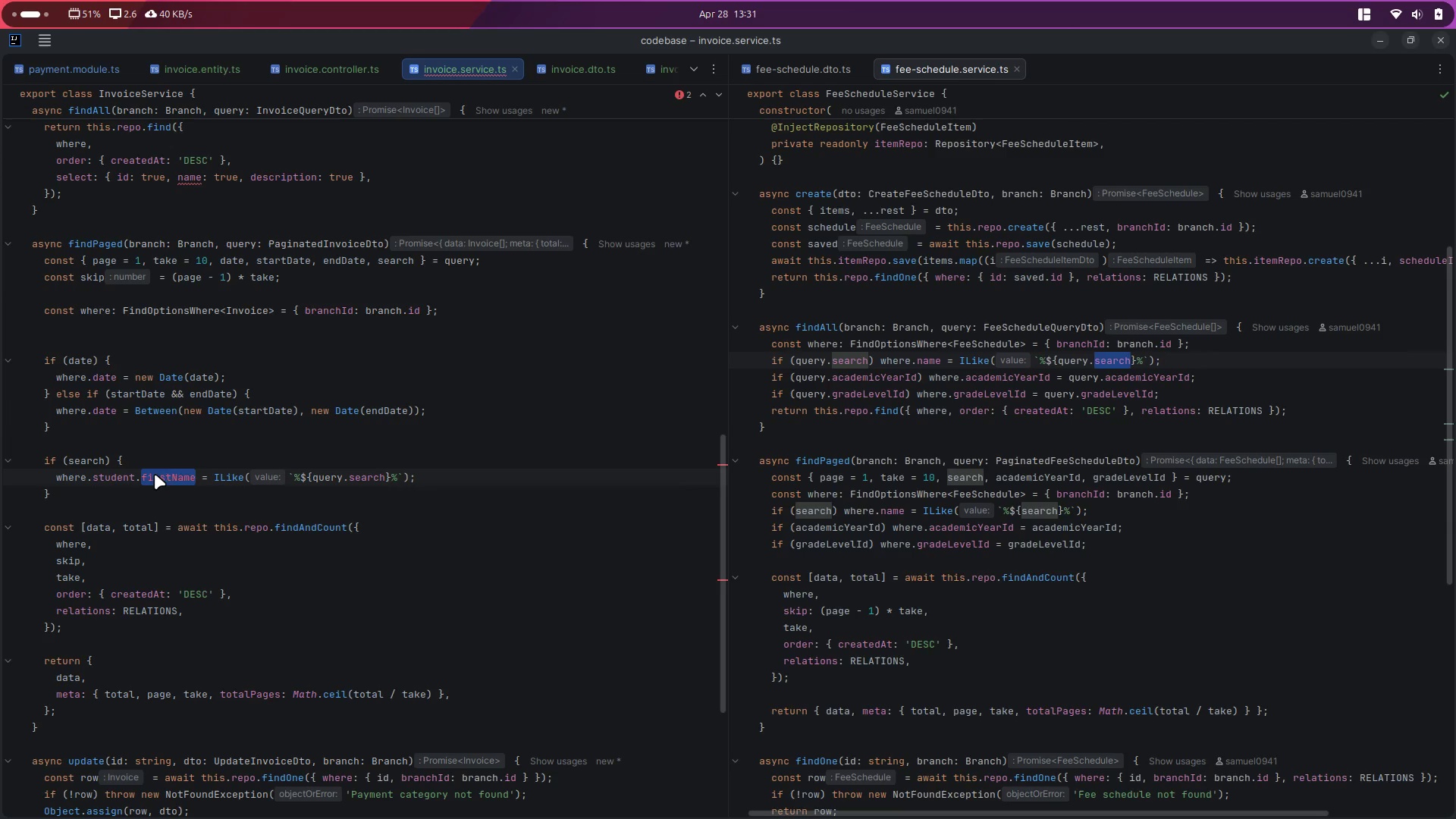 
left_click([167, 514])
 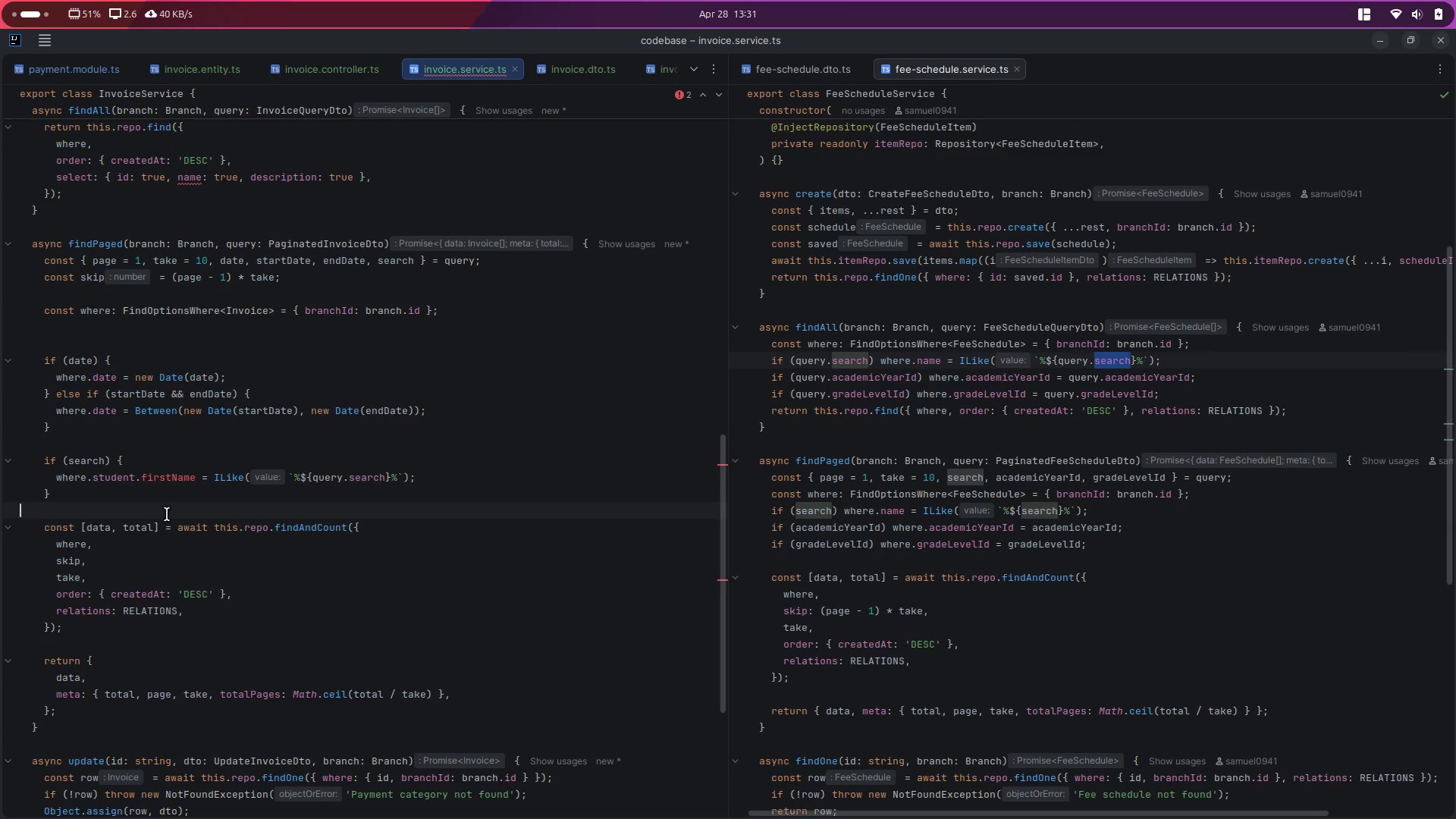 
mouse_move([189, 485])
 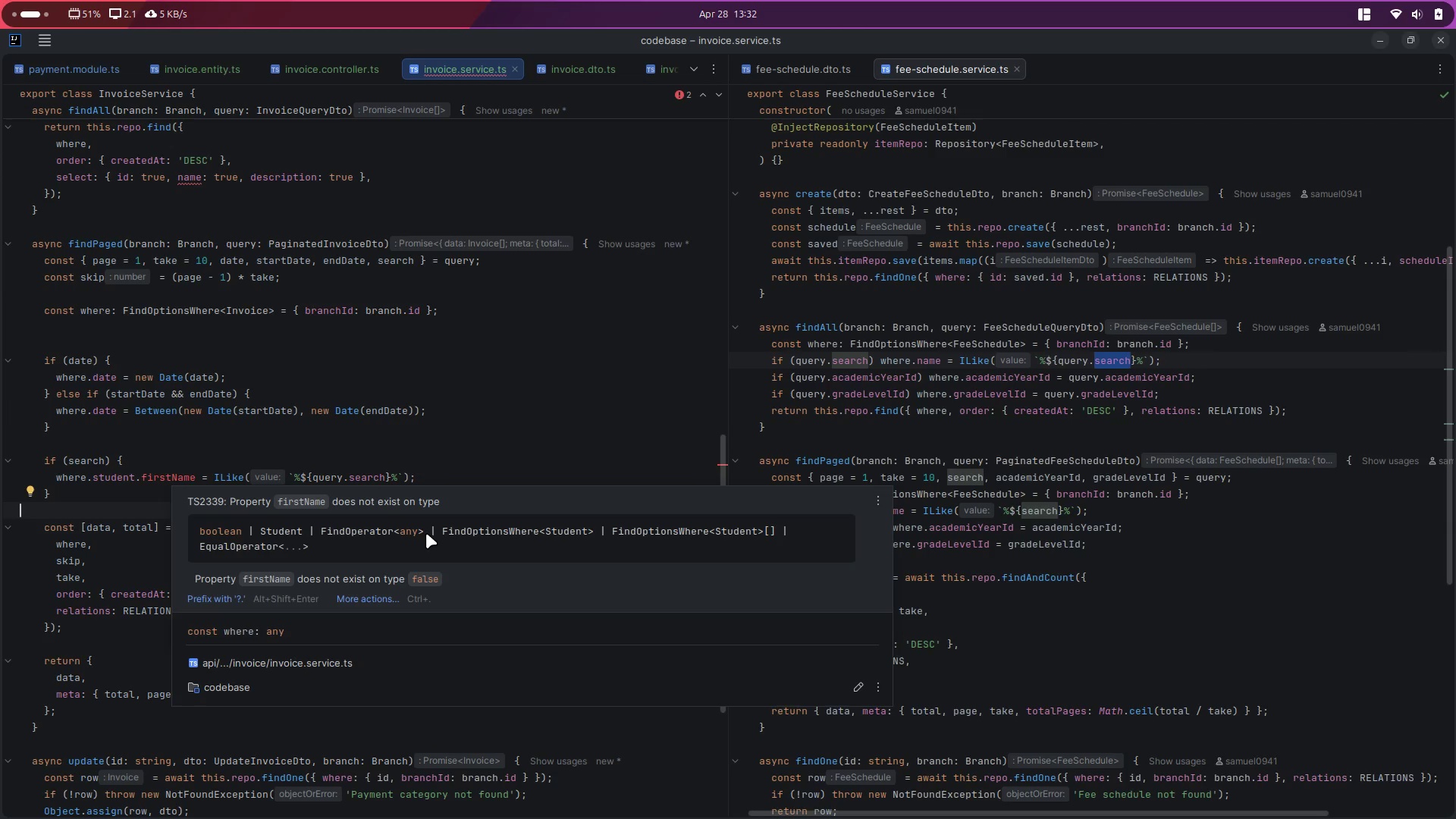 
wait(16.18)
 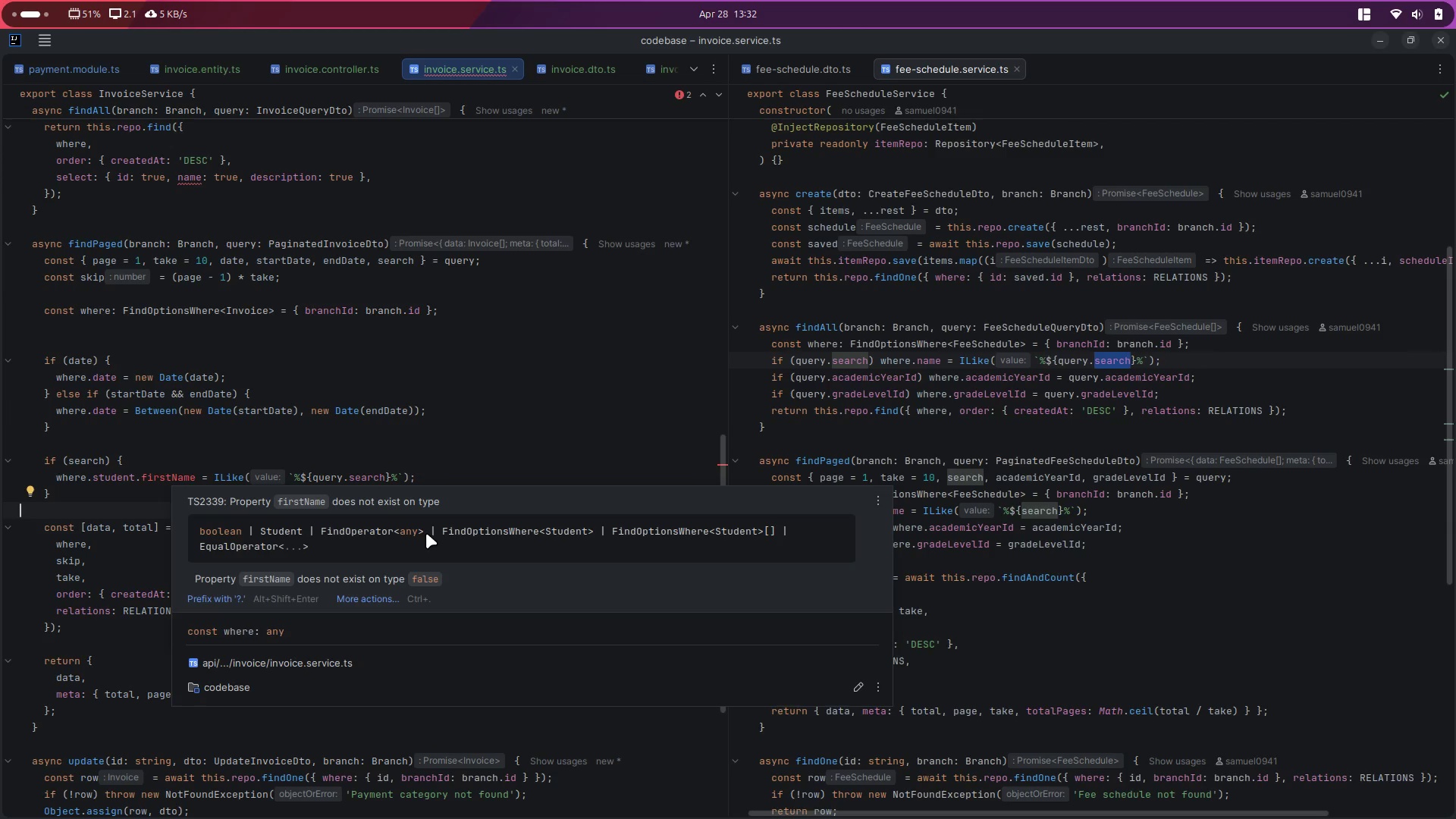 
left_click([161, 471])
 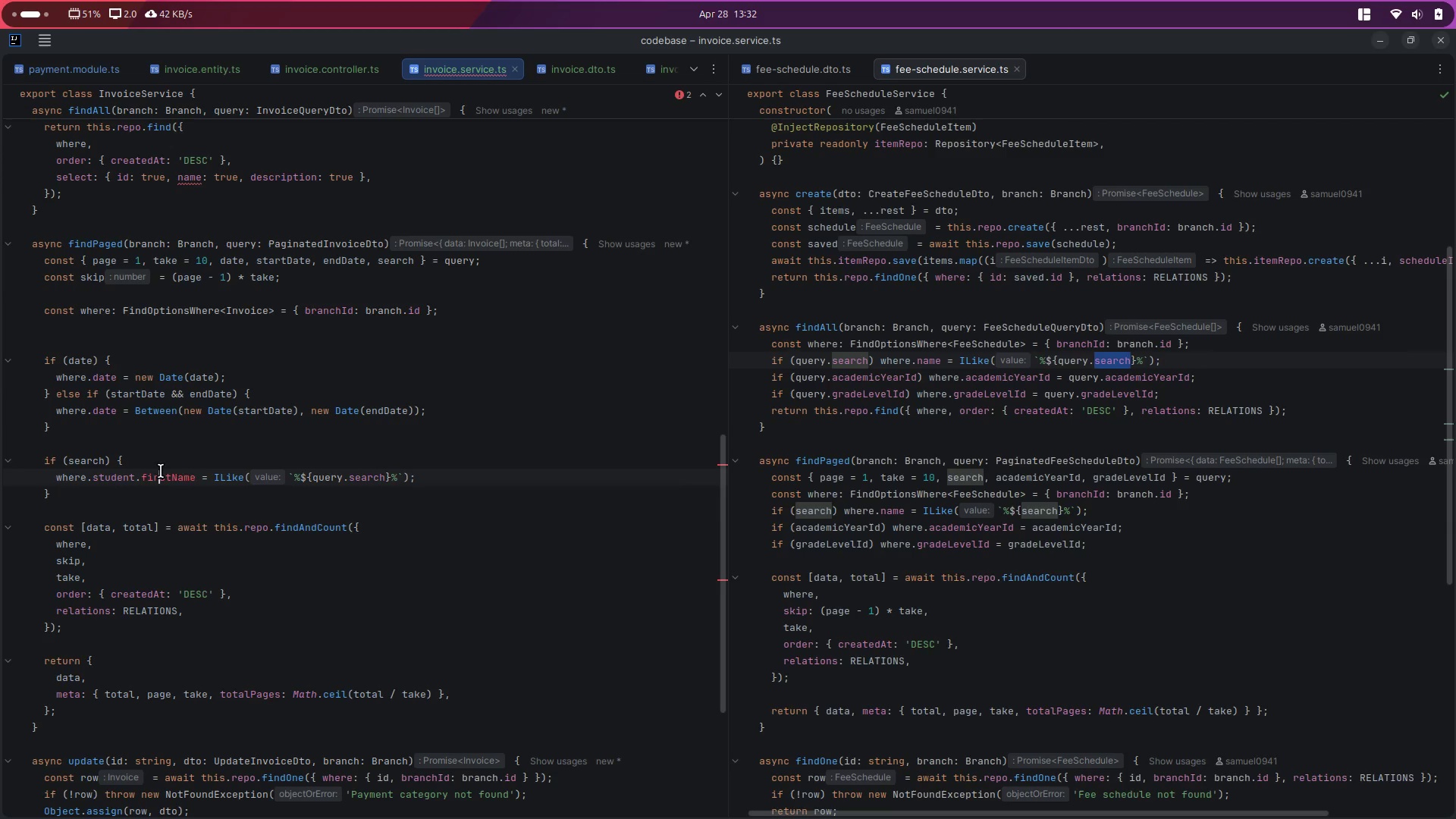 
double_click([161, 471])
 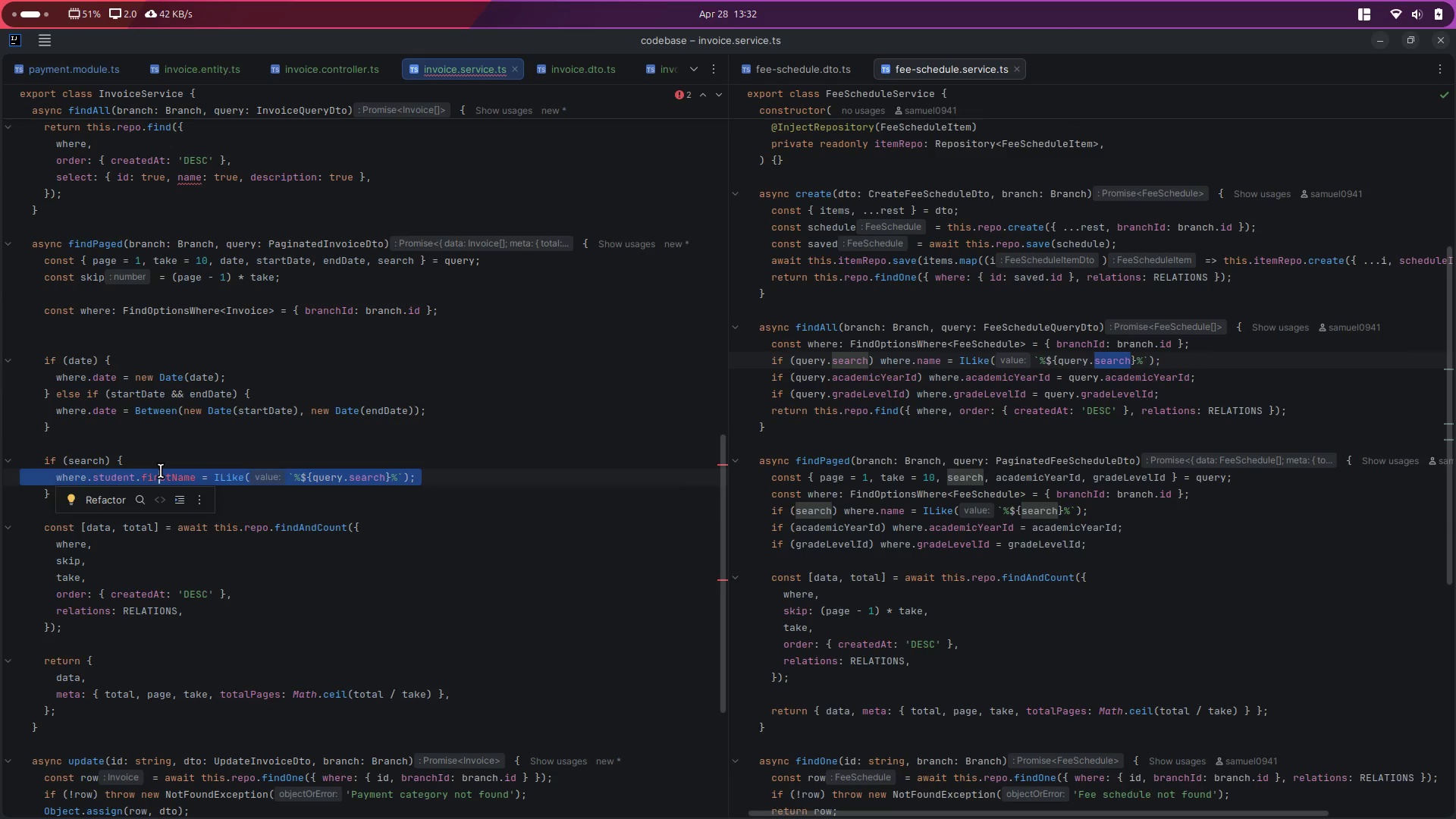 
left_click([161, 471])
 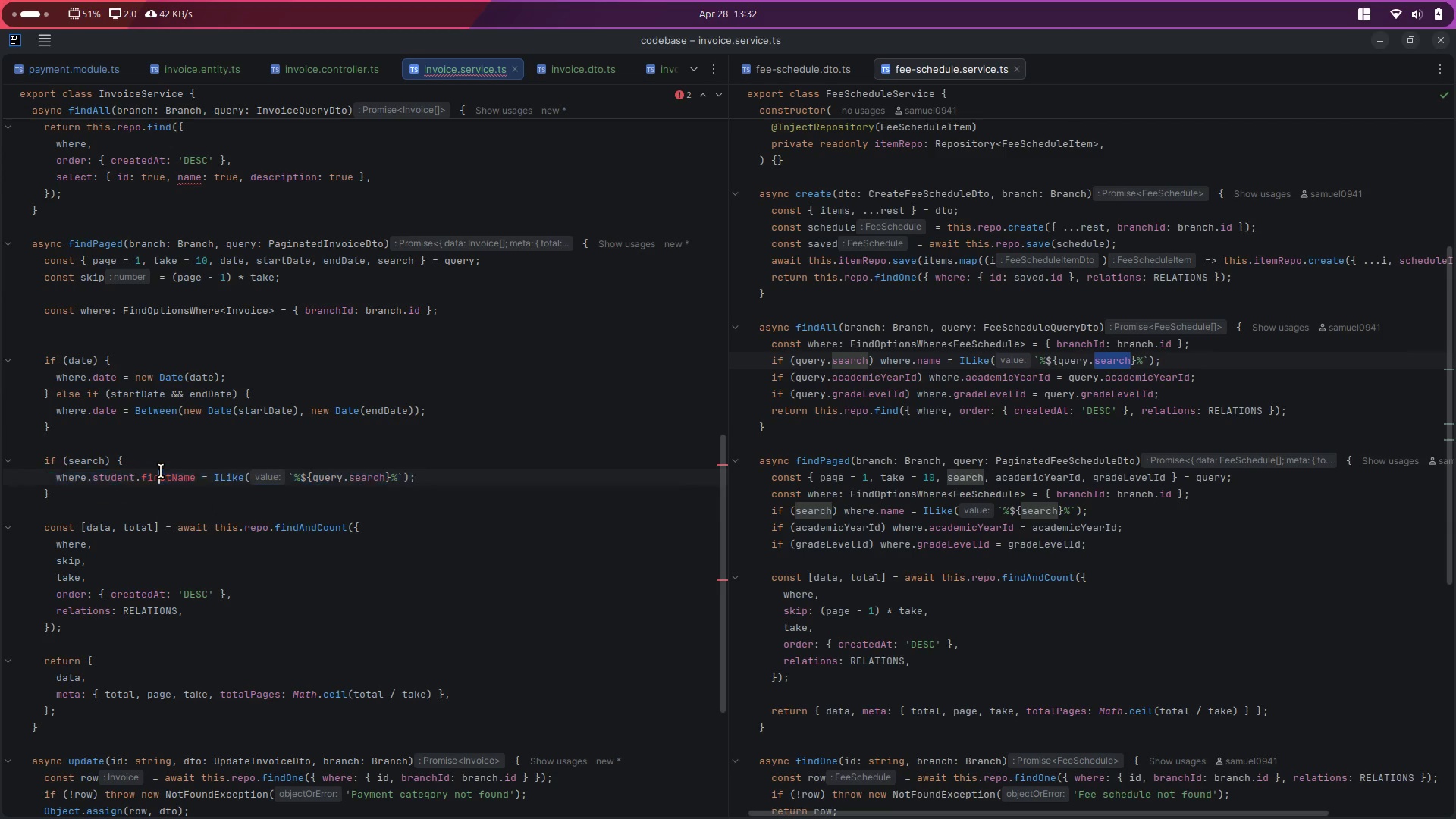 
left_click([161, 471])
 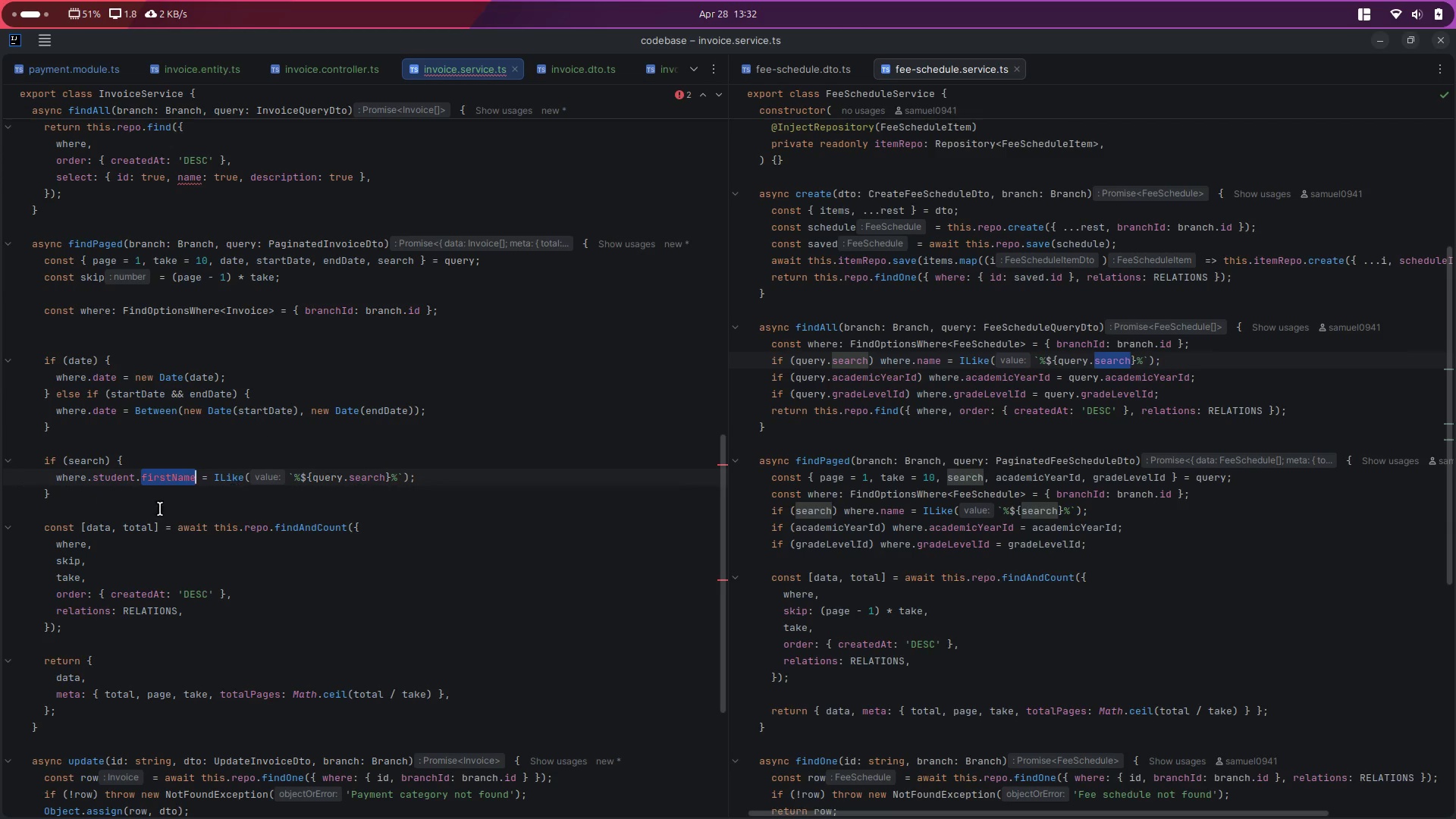 
left_click_drag(start_coordinate=[100, 504], to_coordinate=[32, 461])
 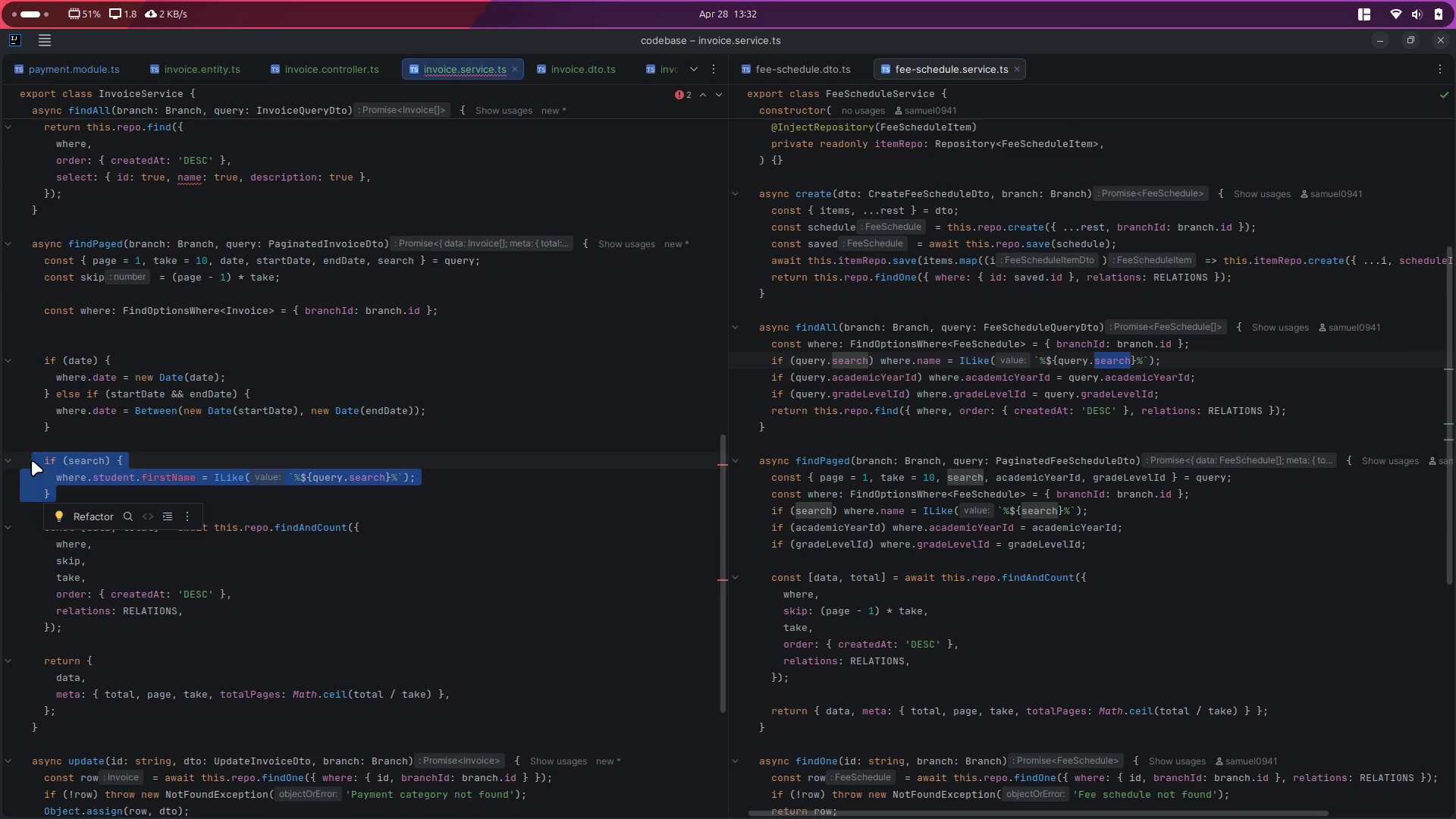 
key(Control+Slash)
 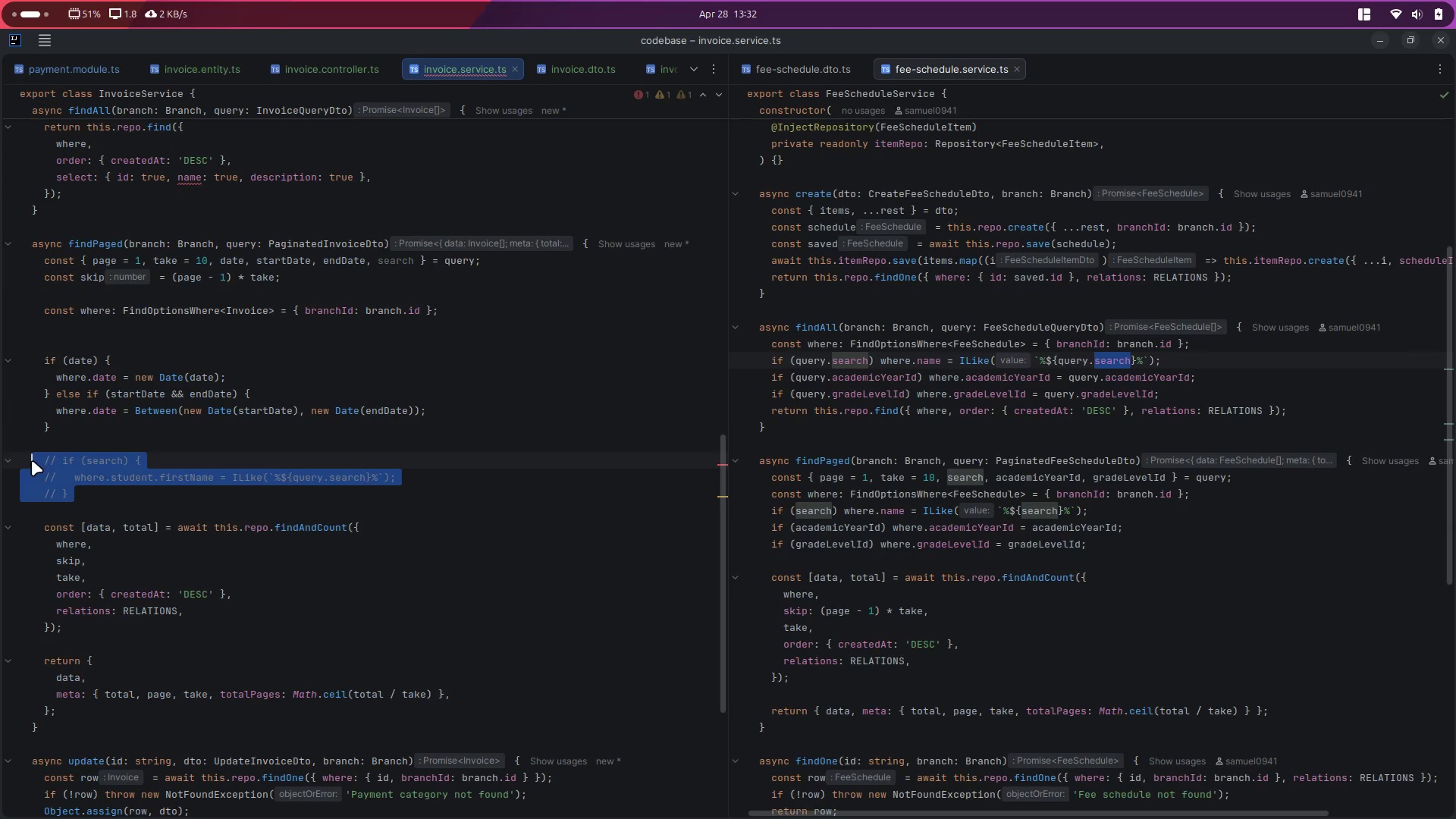 
scroll: coordinate [362, 550], scroll_direction: up, amount: 4.0
 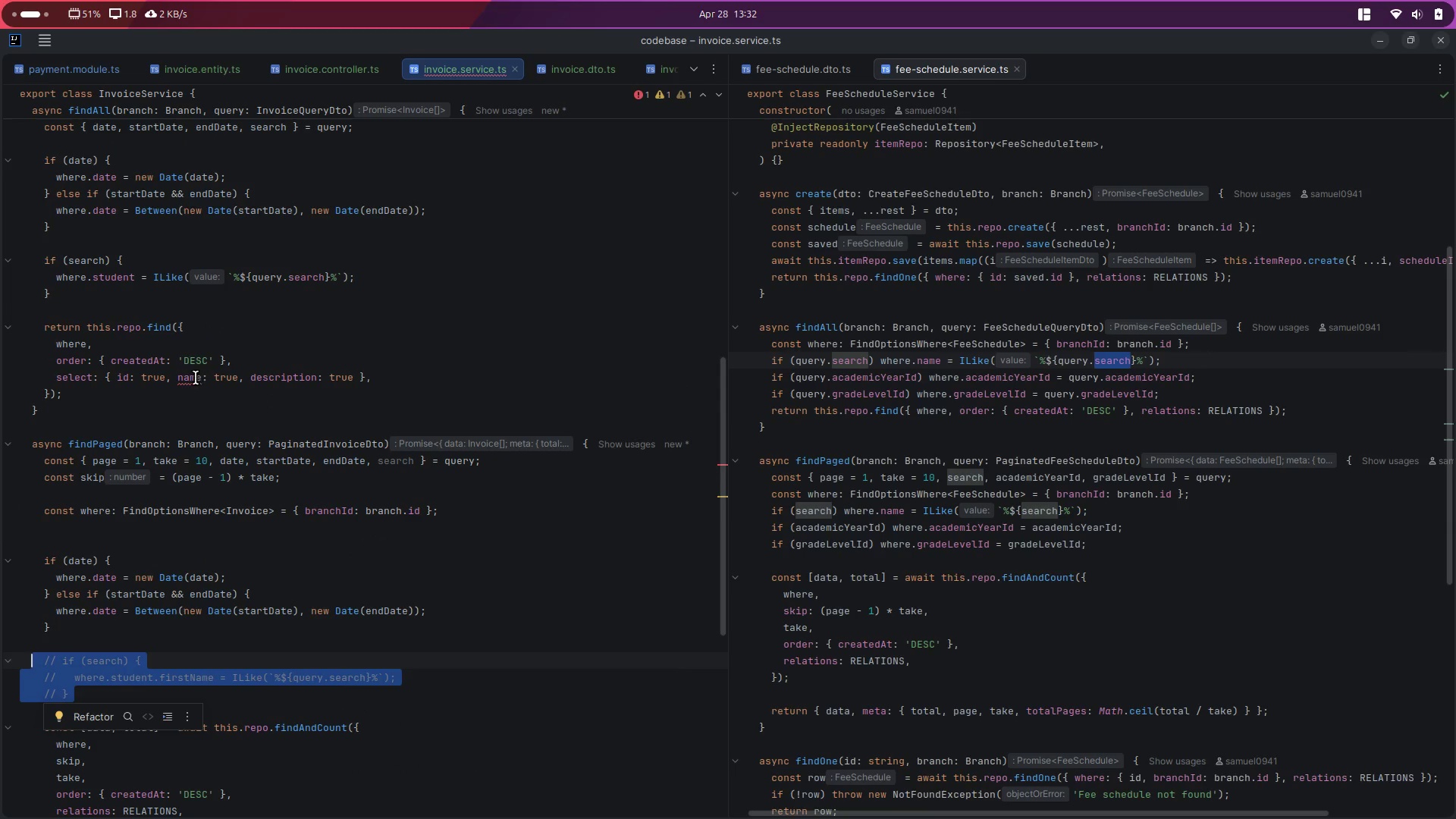 
double_click([193, 378])
 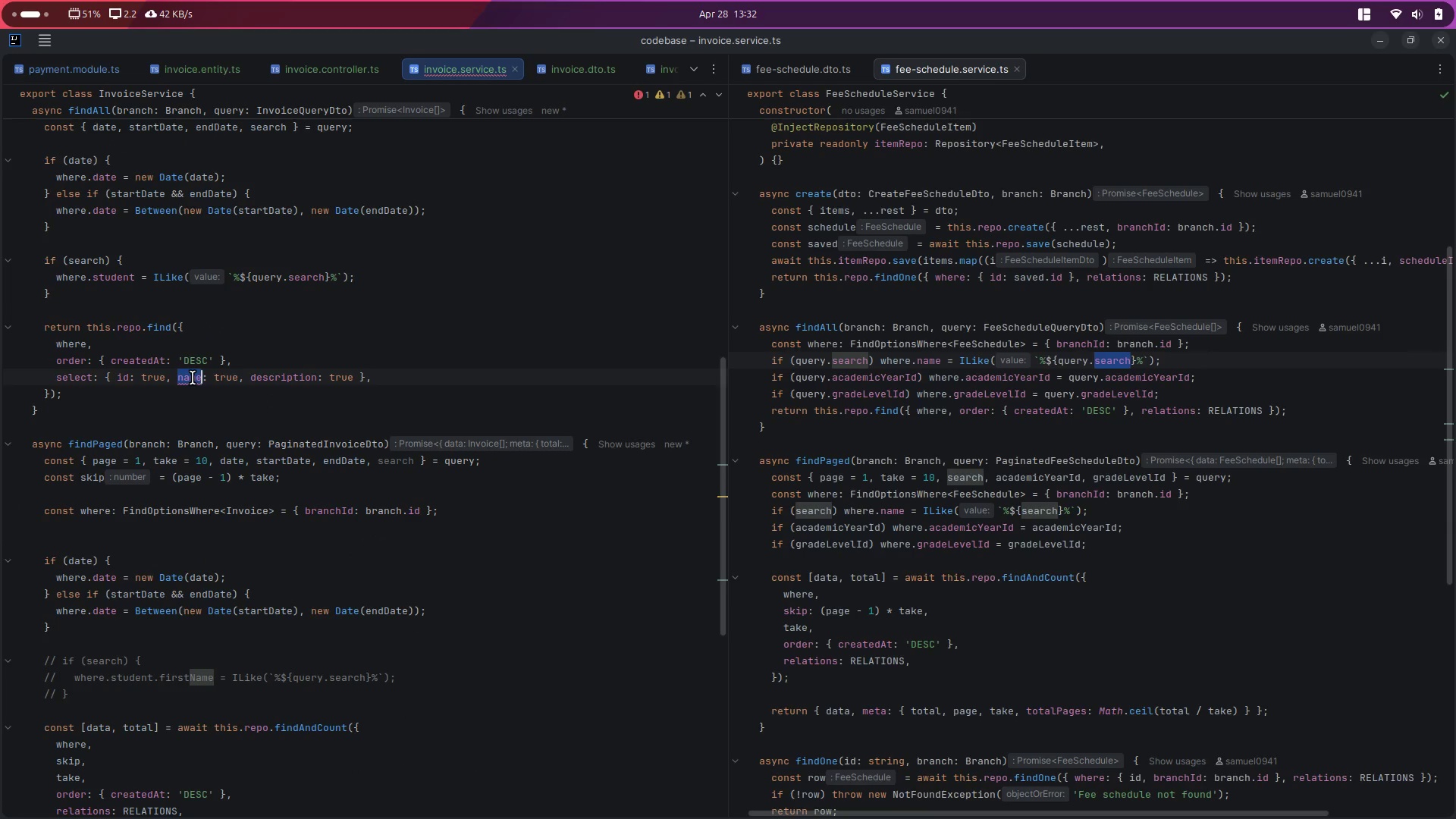 
key(Shift+ArrowRight)
 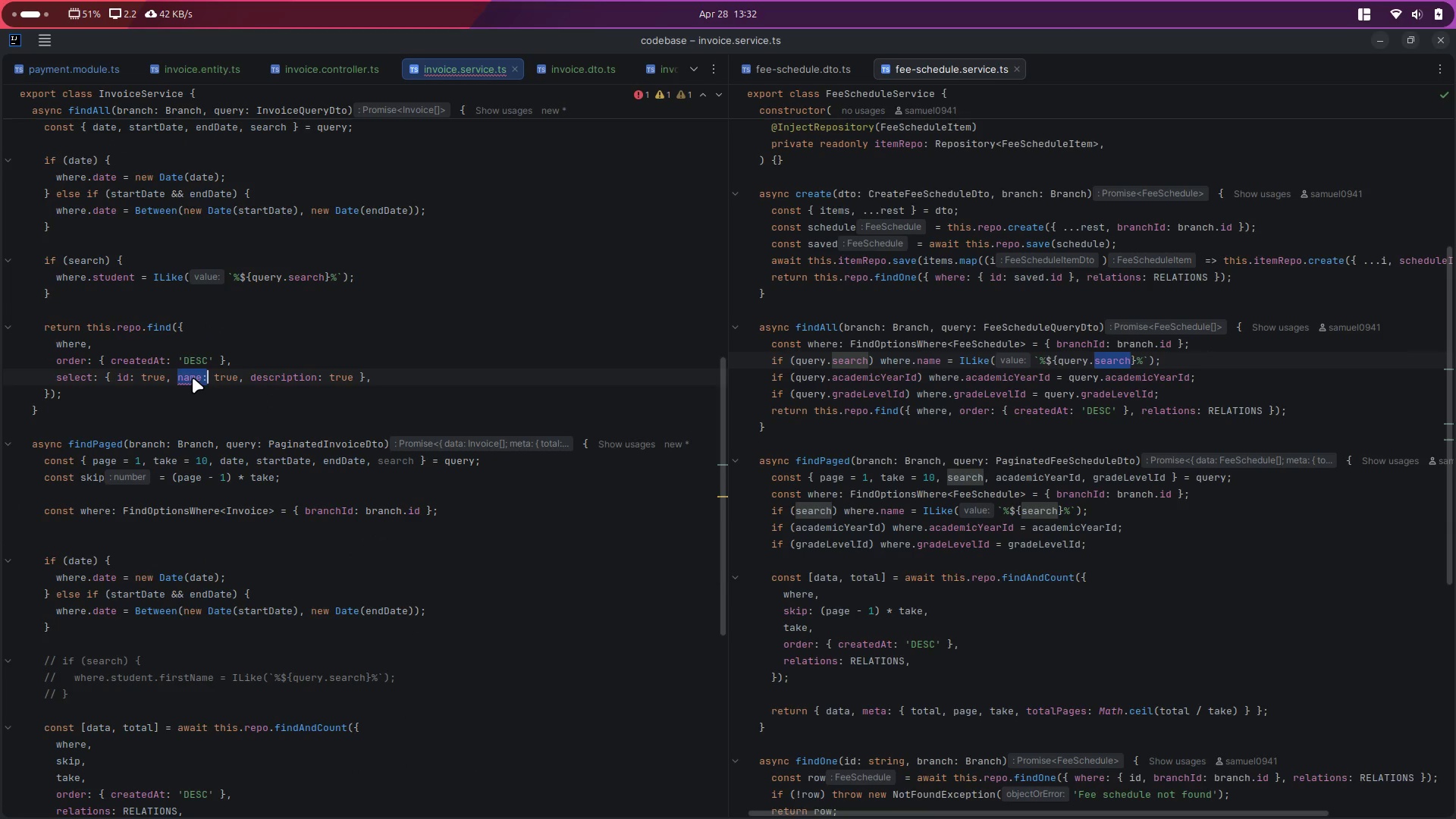 
key(Shift+ArrowRight)
 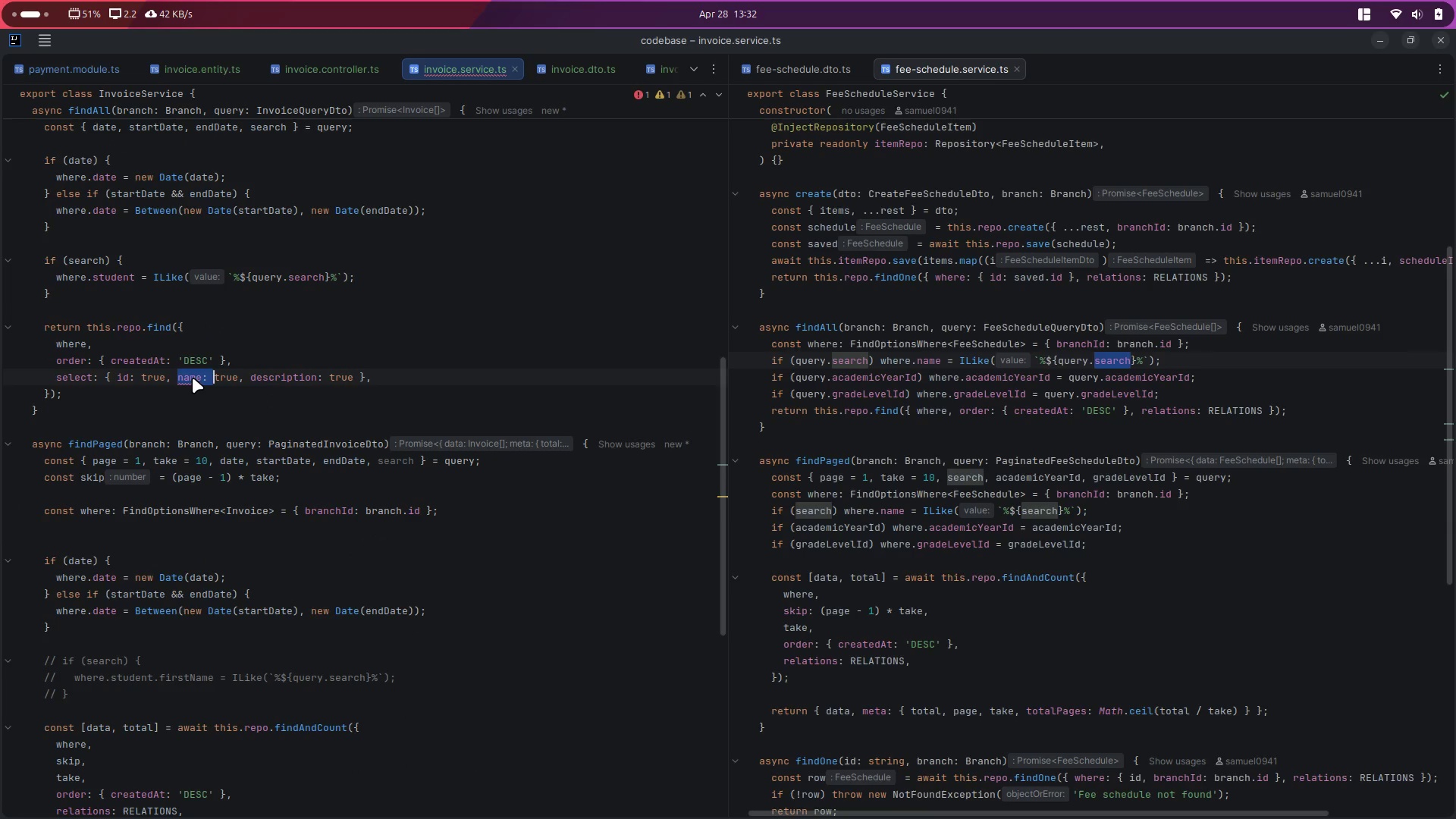 
key(Shift+ArrowRight)
 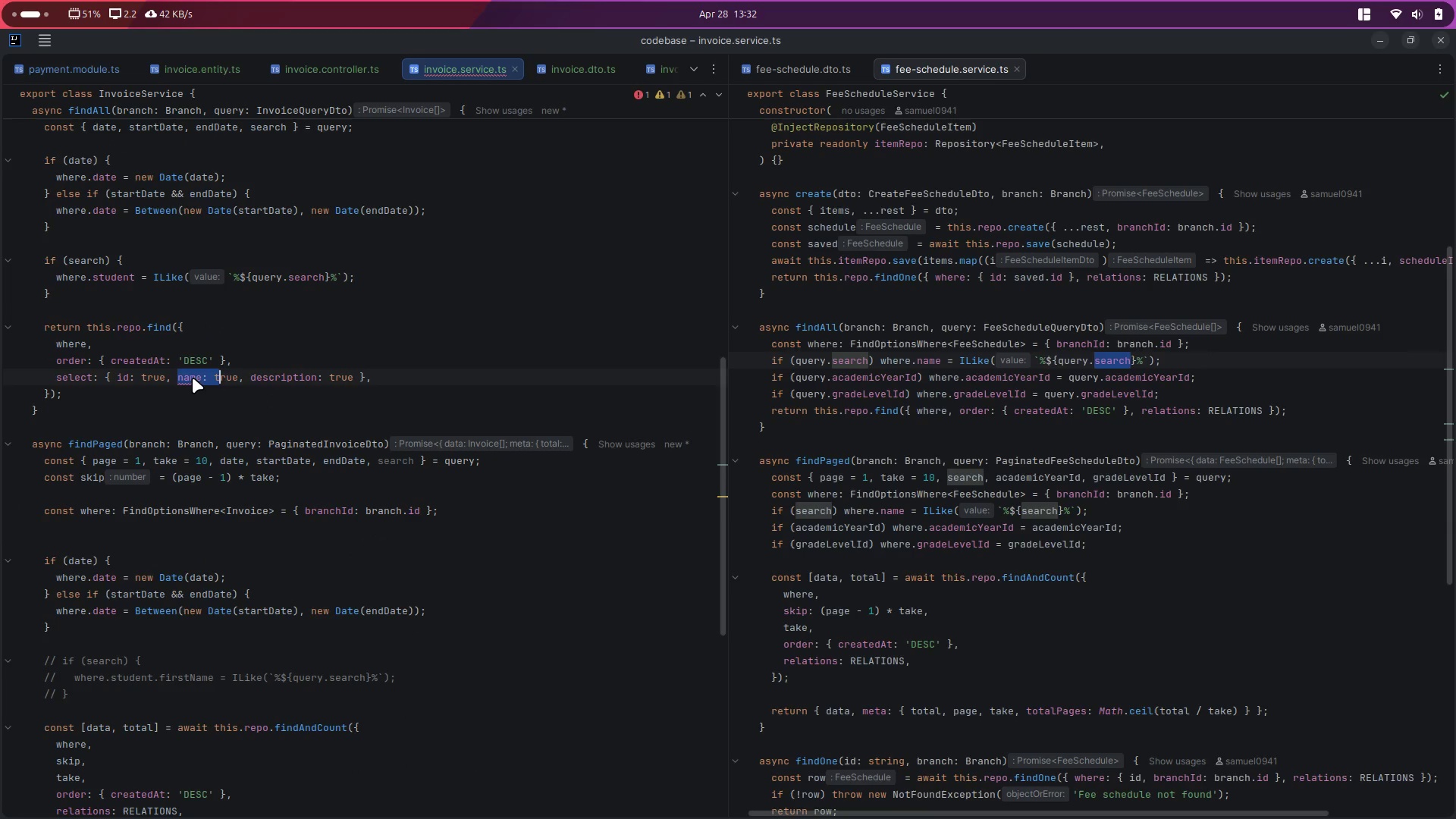 
key(Shift+ArrowRight)
 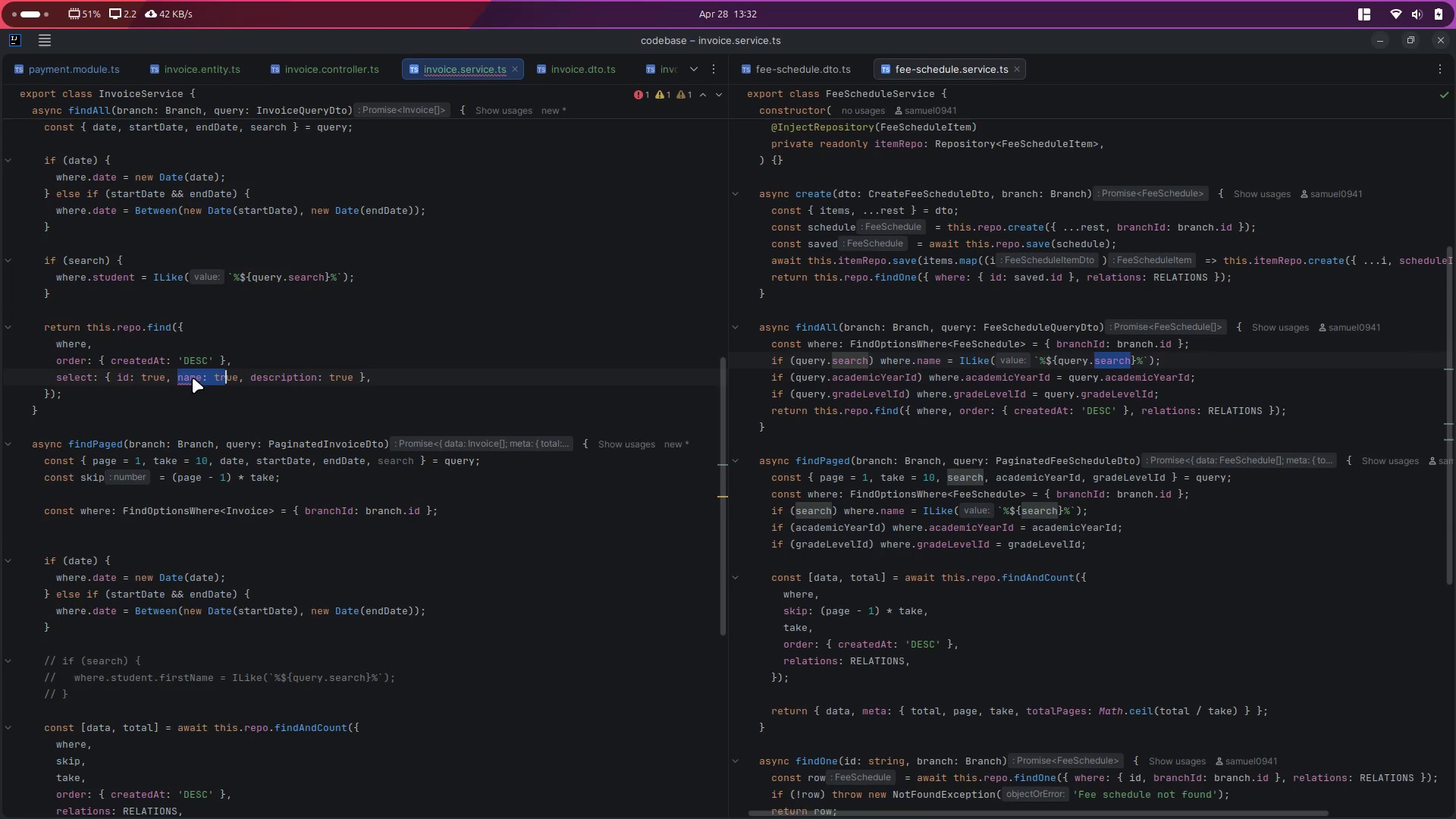 
key(Shift+ArrowRight)
 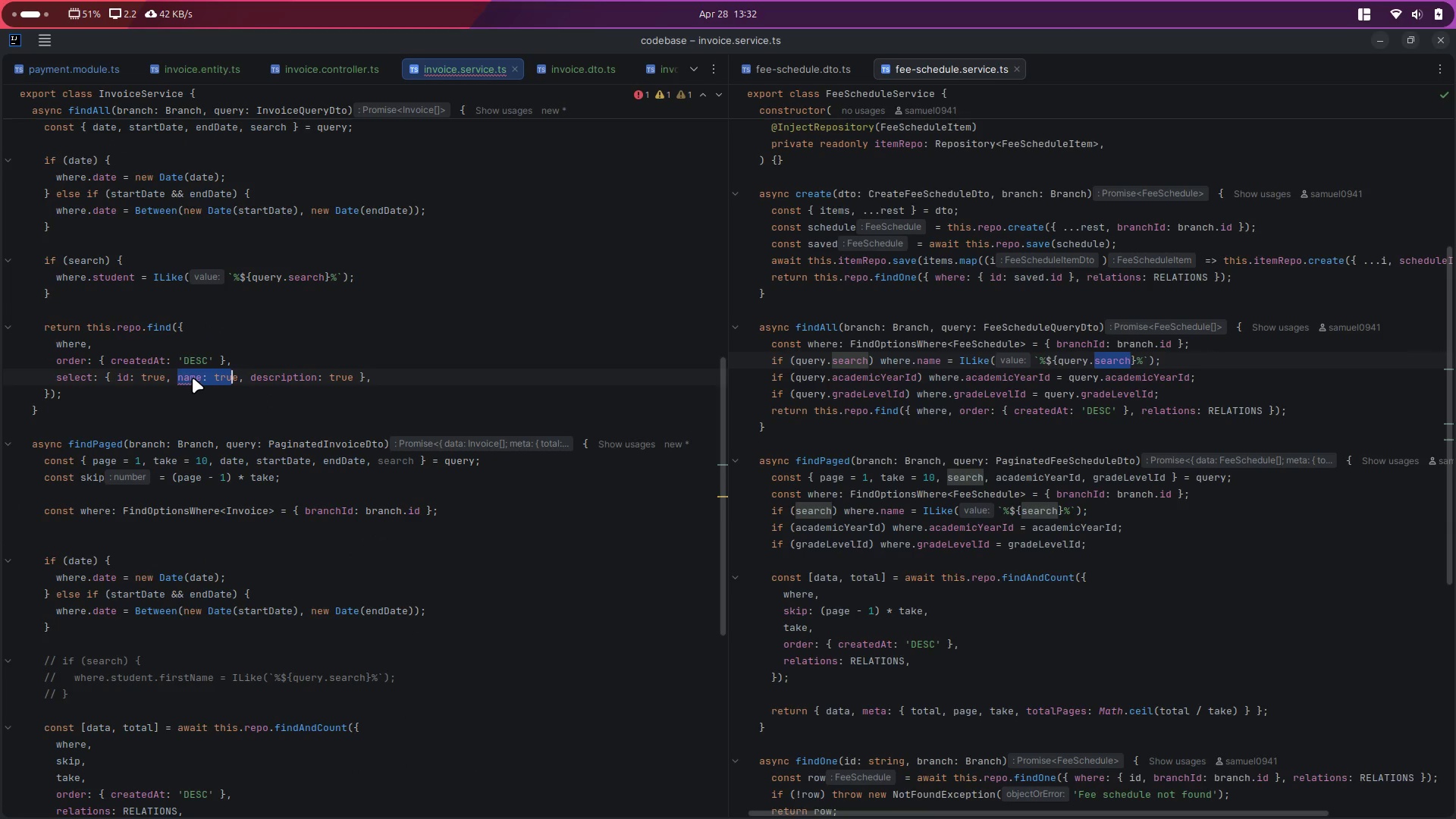 
left_click([192, 378])
 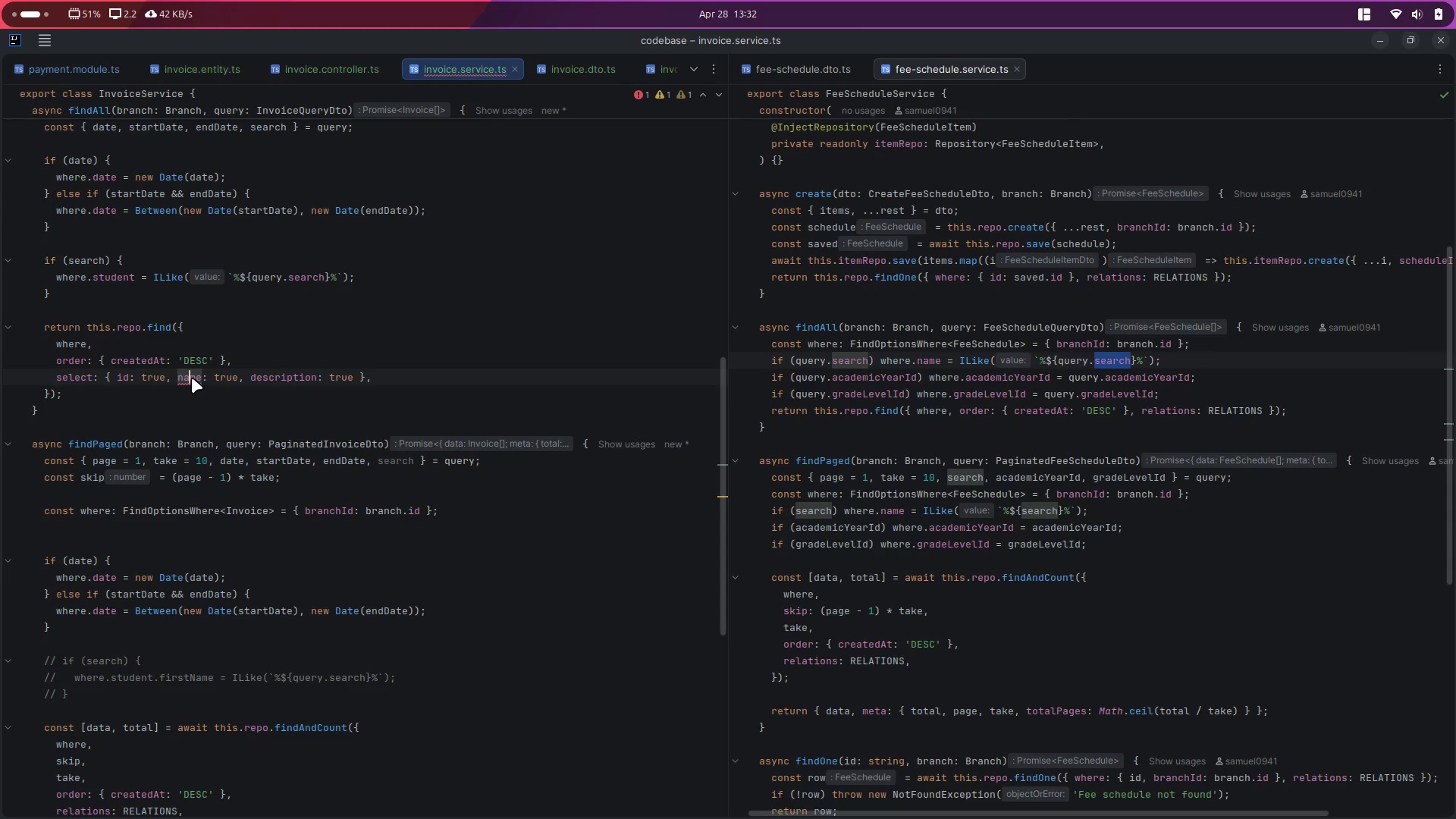 
double_click([192, 378])
 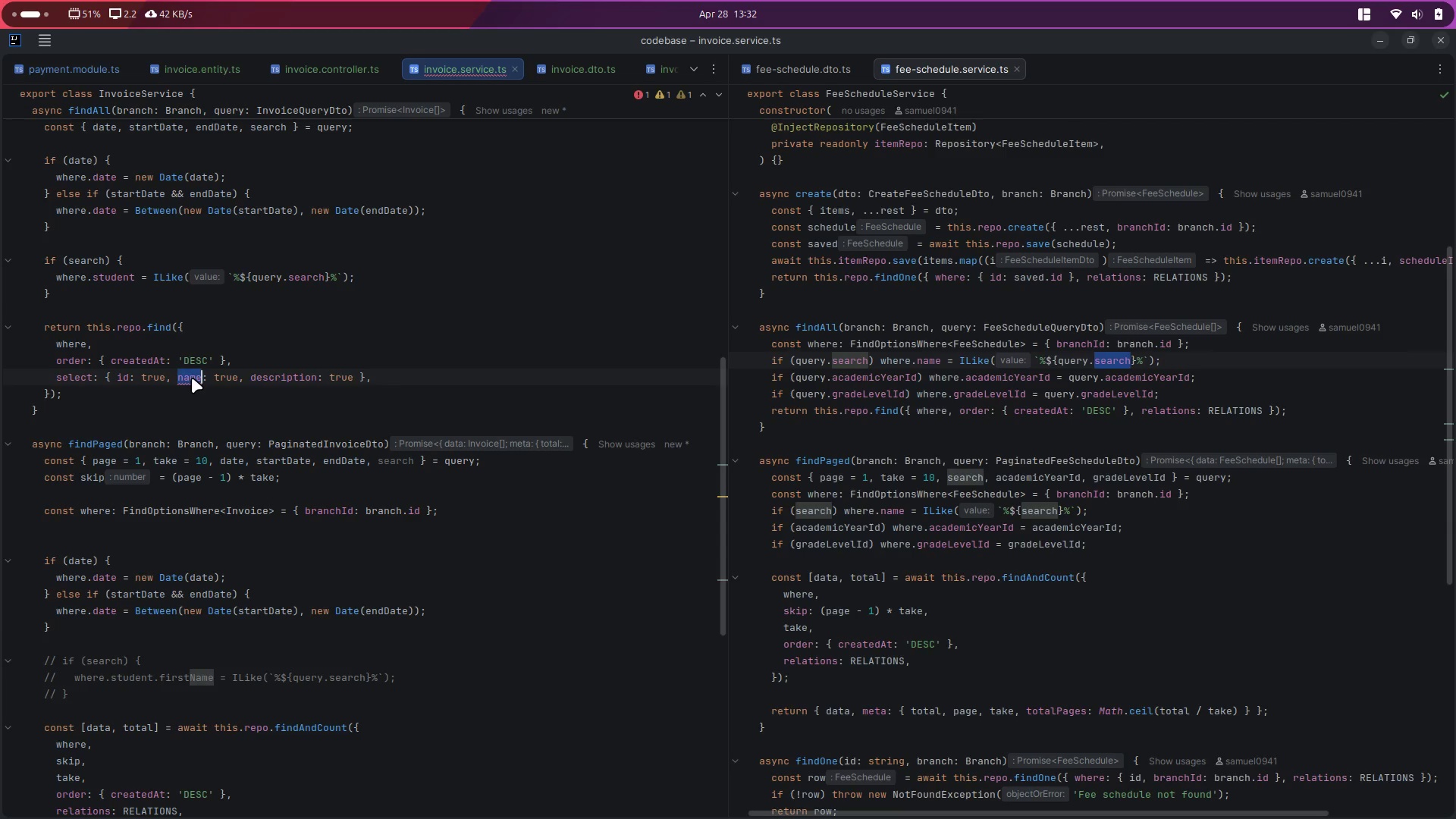 
type(date)
 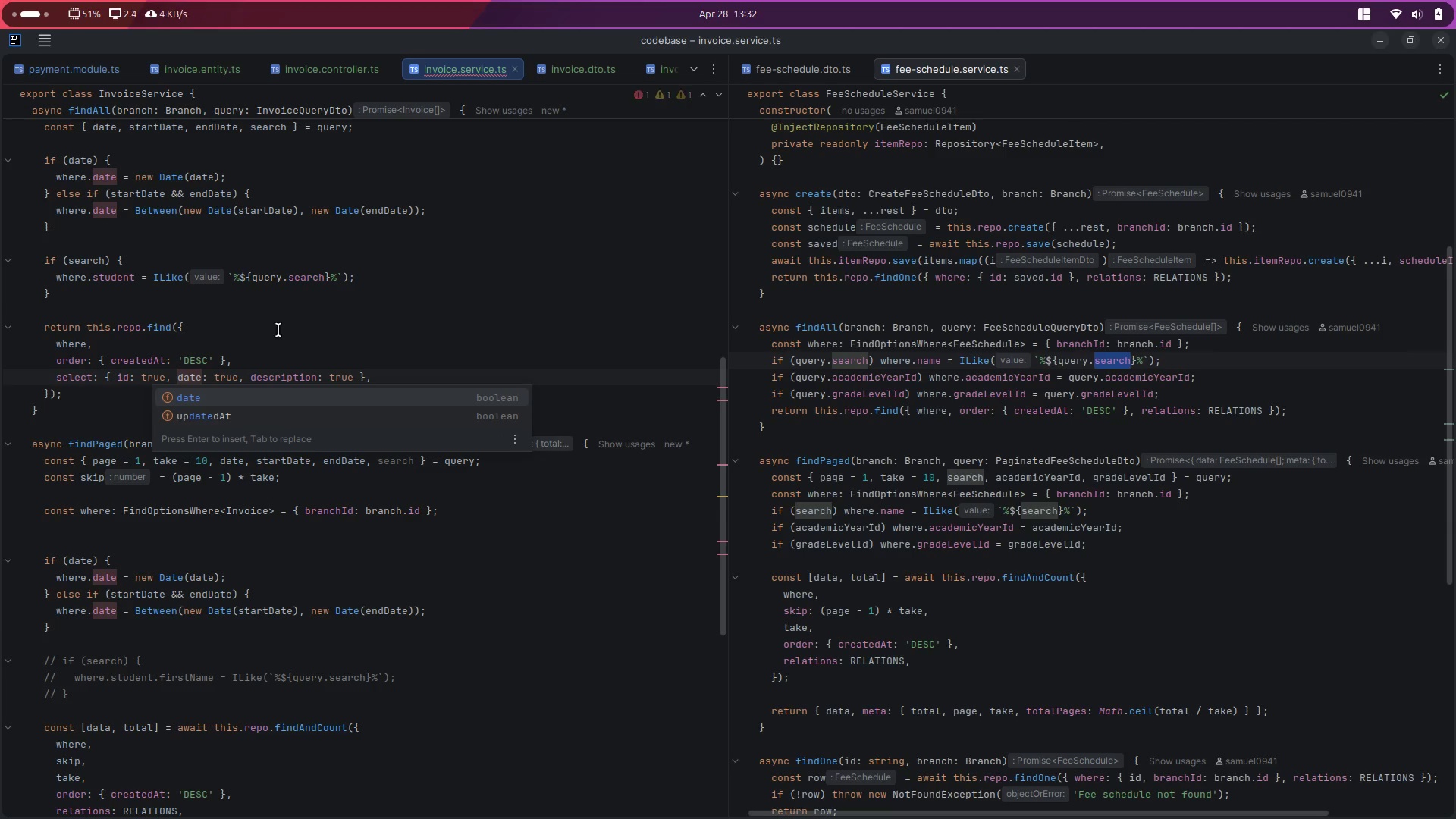 
left_click([283, 330])
 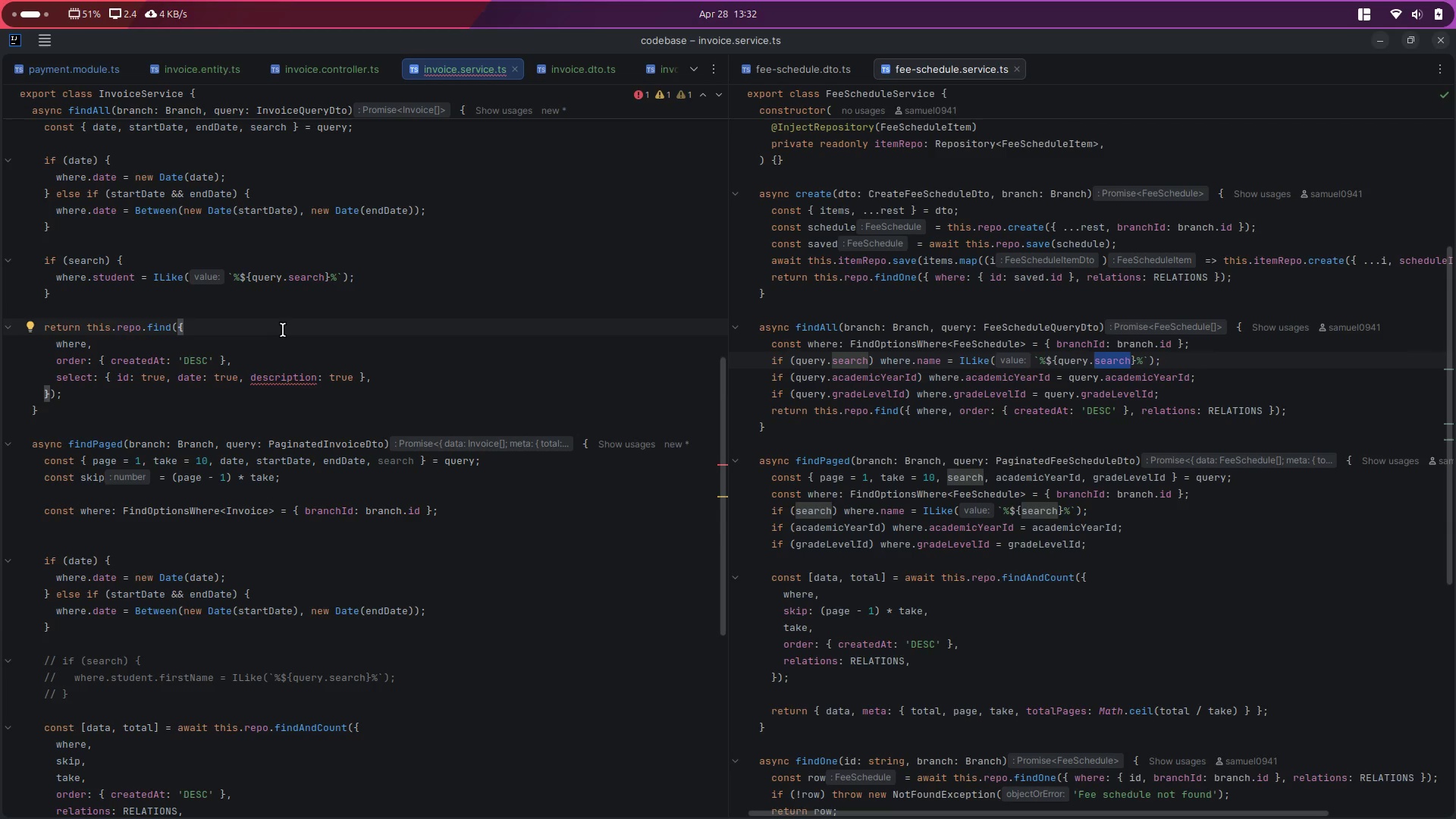 
wait(6.2)
 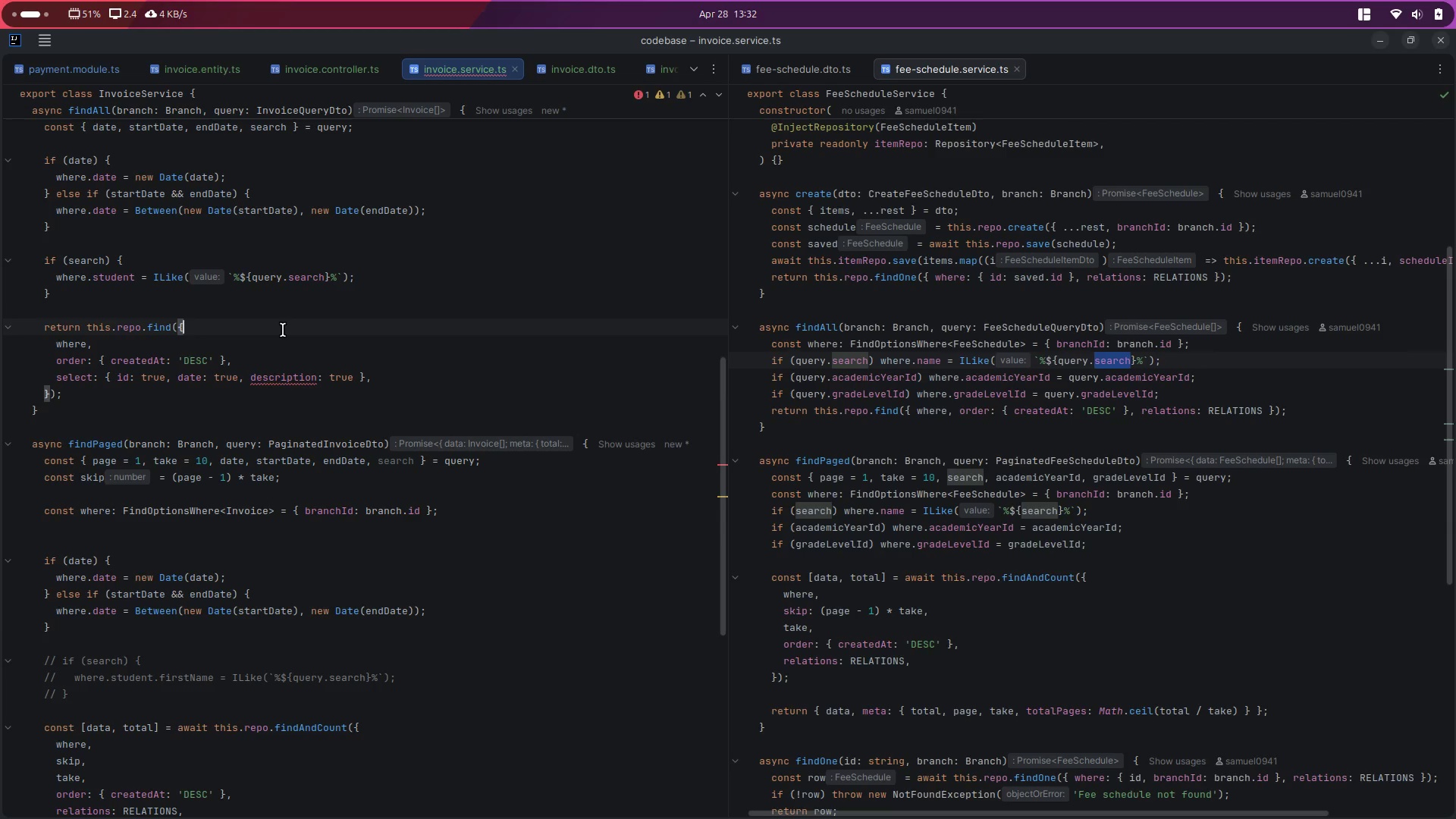 
left_click_drag(start_coordinate=[254, 378], to_coordinate=[355, 373])
 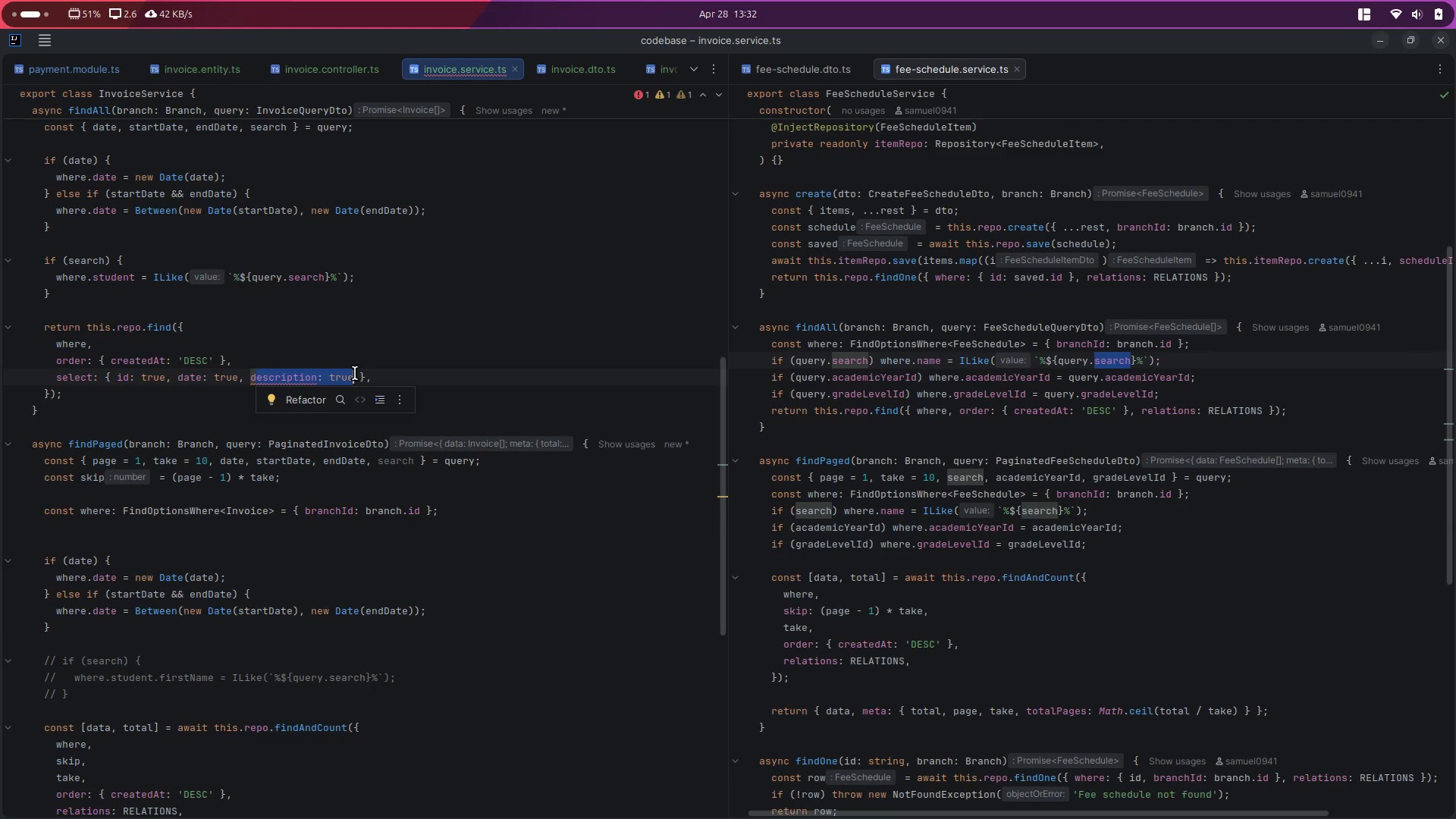 
key(Backspace)
key(Backspace)
type(stu)
 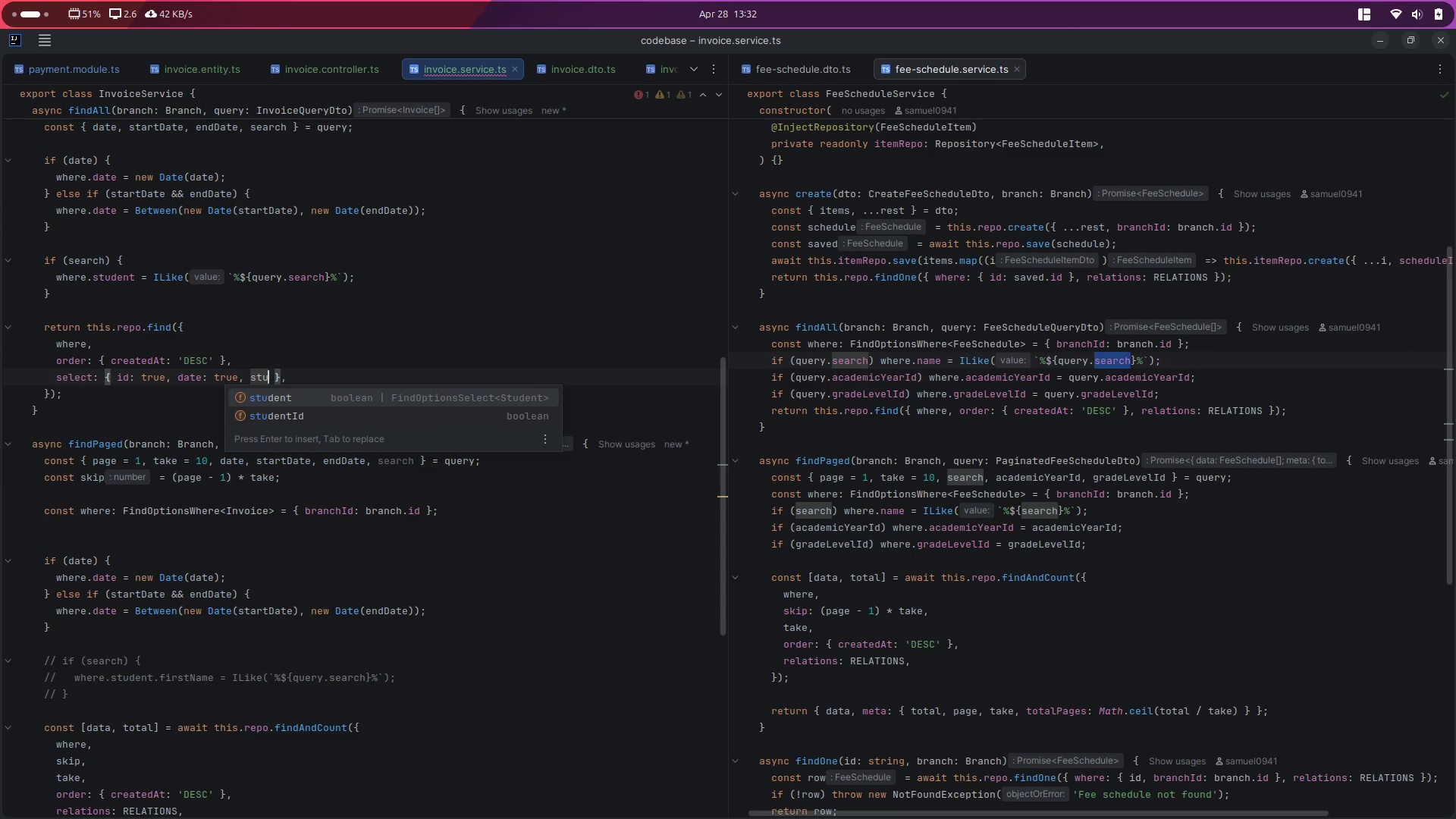 
key(Enter)
 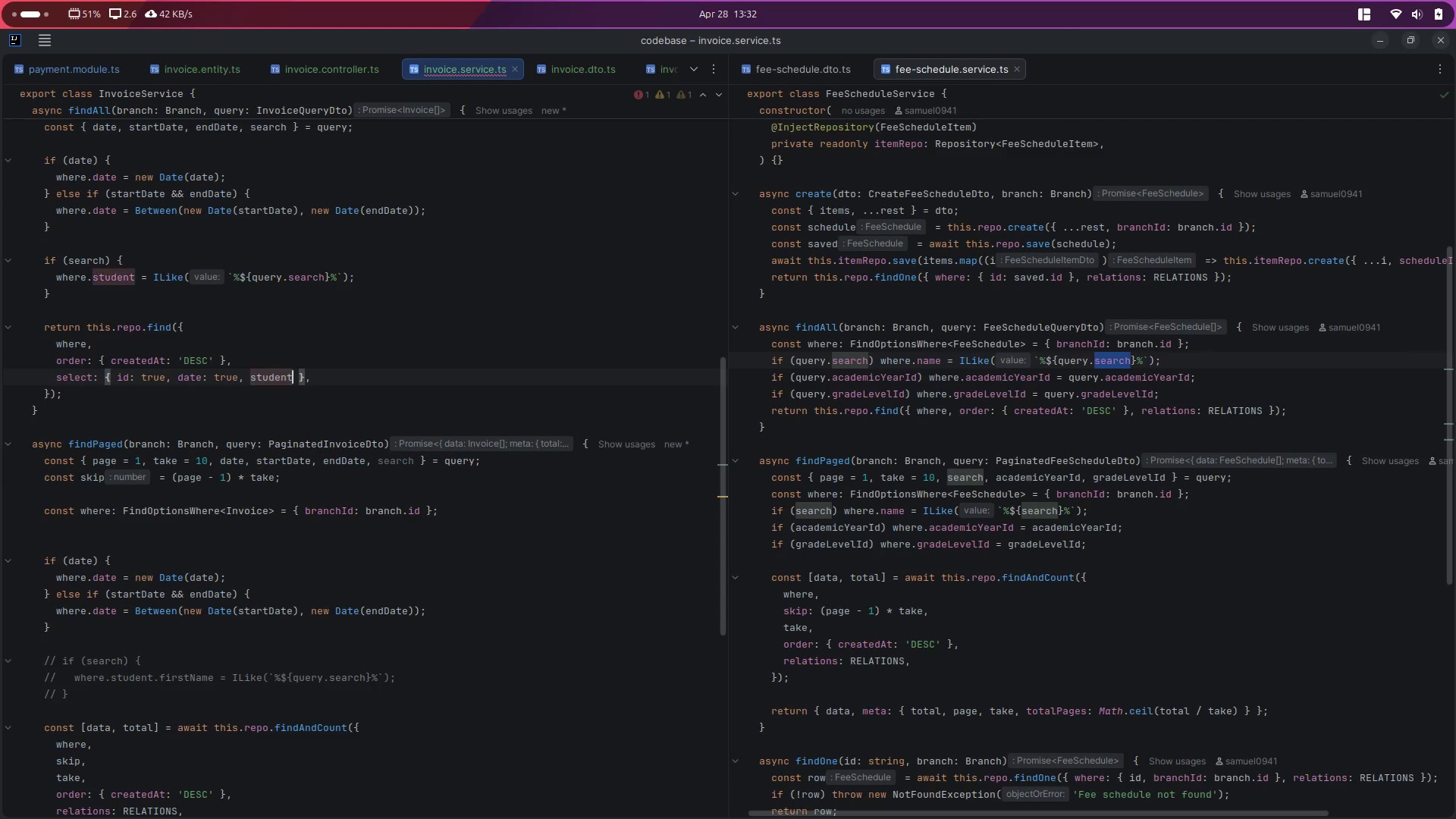 
key(Shift+Semicolon)
 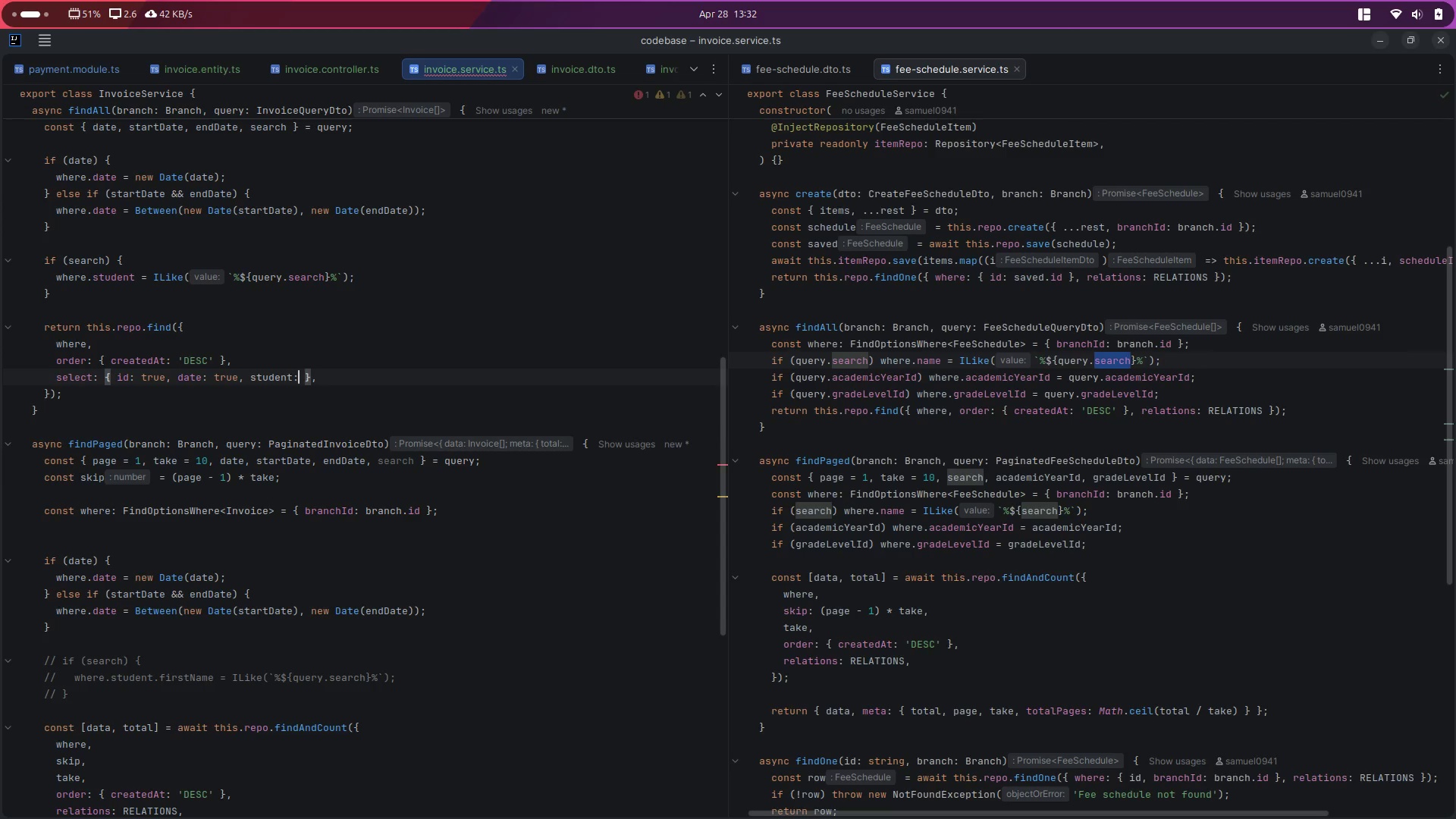 
key(Shift+Space)
 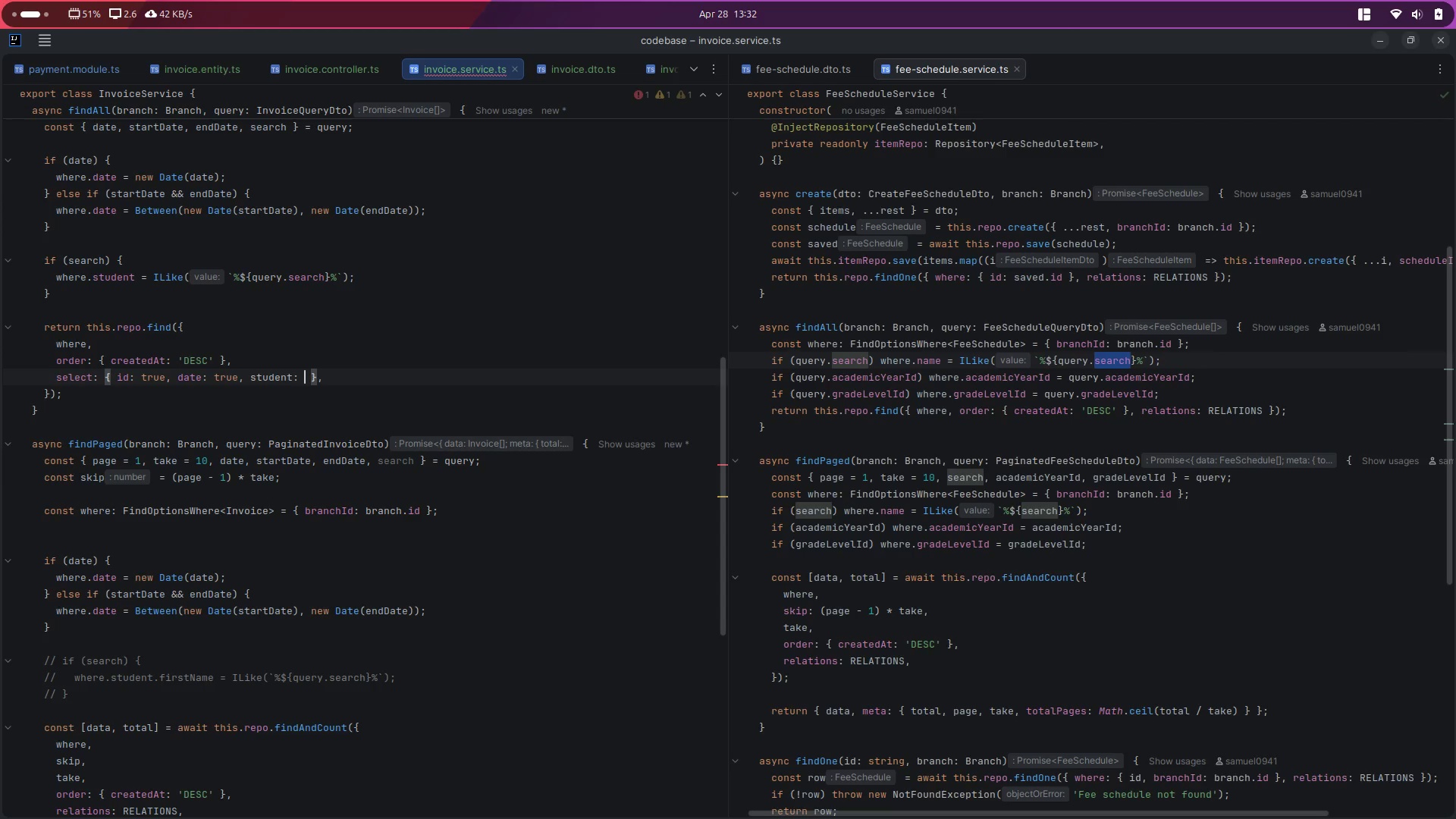 
key(Shift+P)
 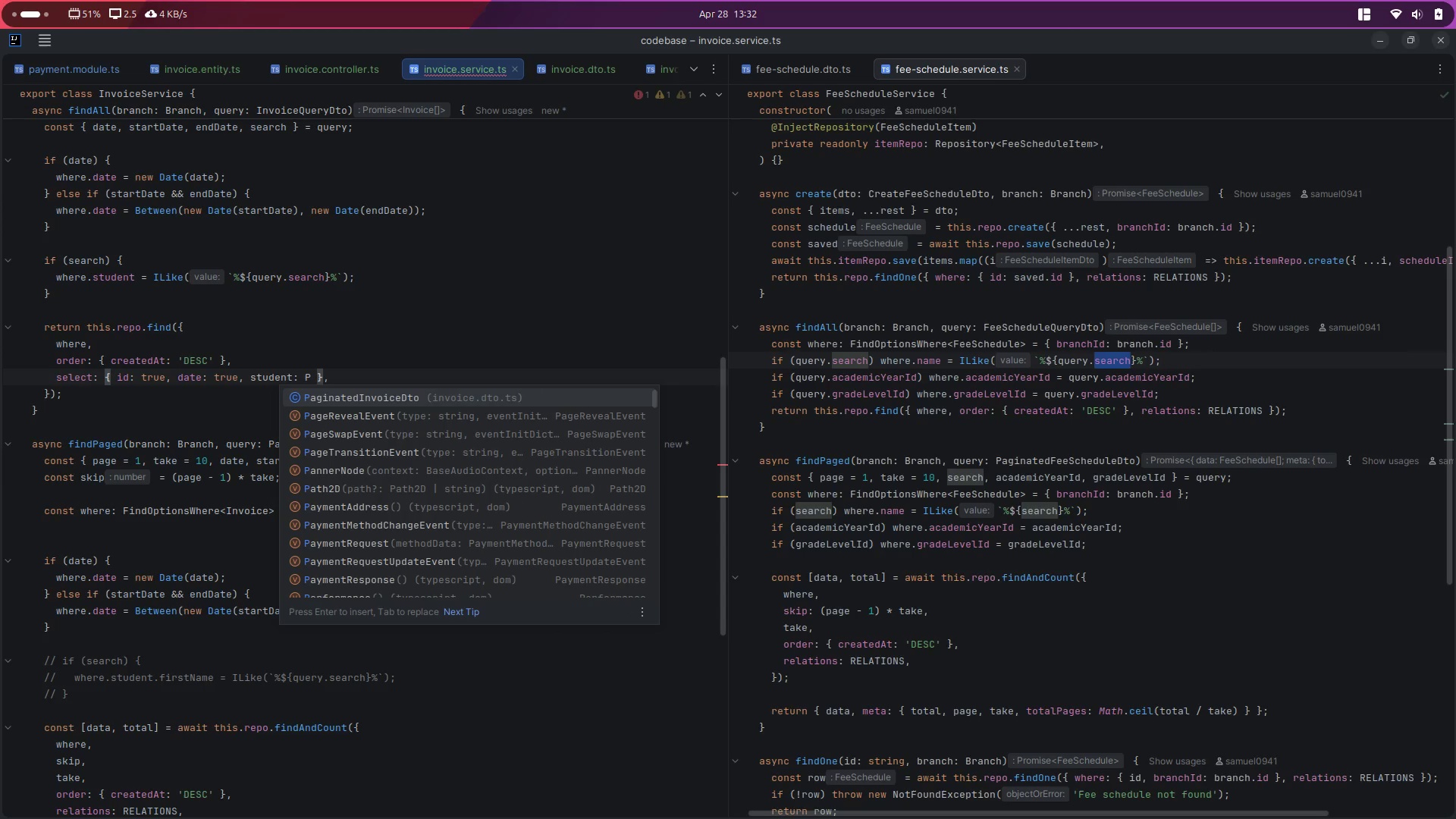 
key(Backspace)
 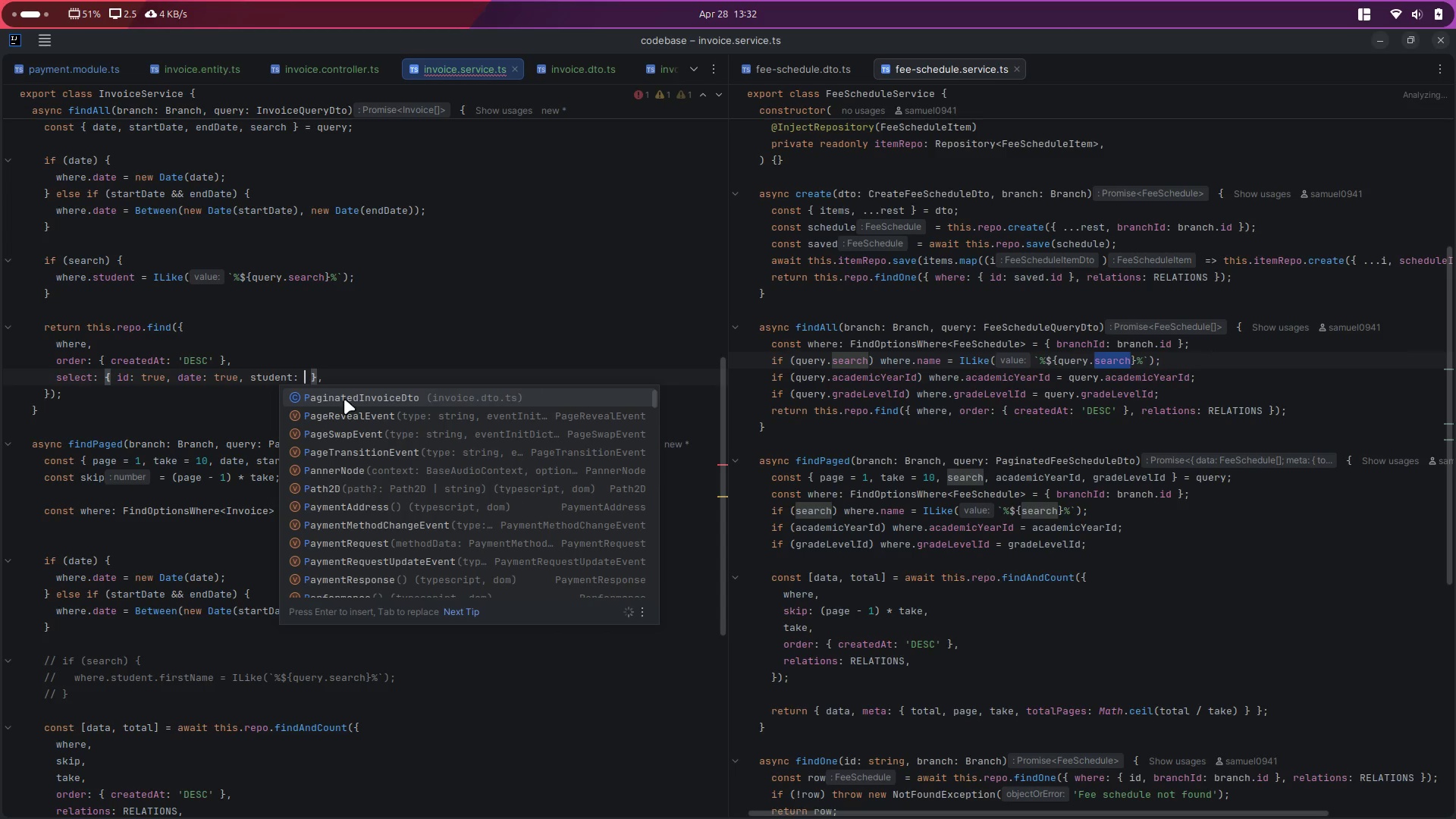 
key(Shift+ShiftLeft)
 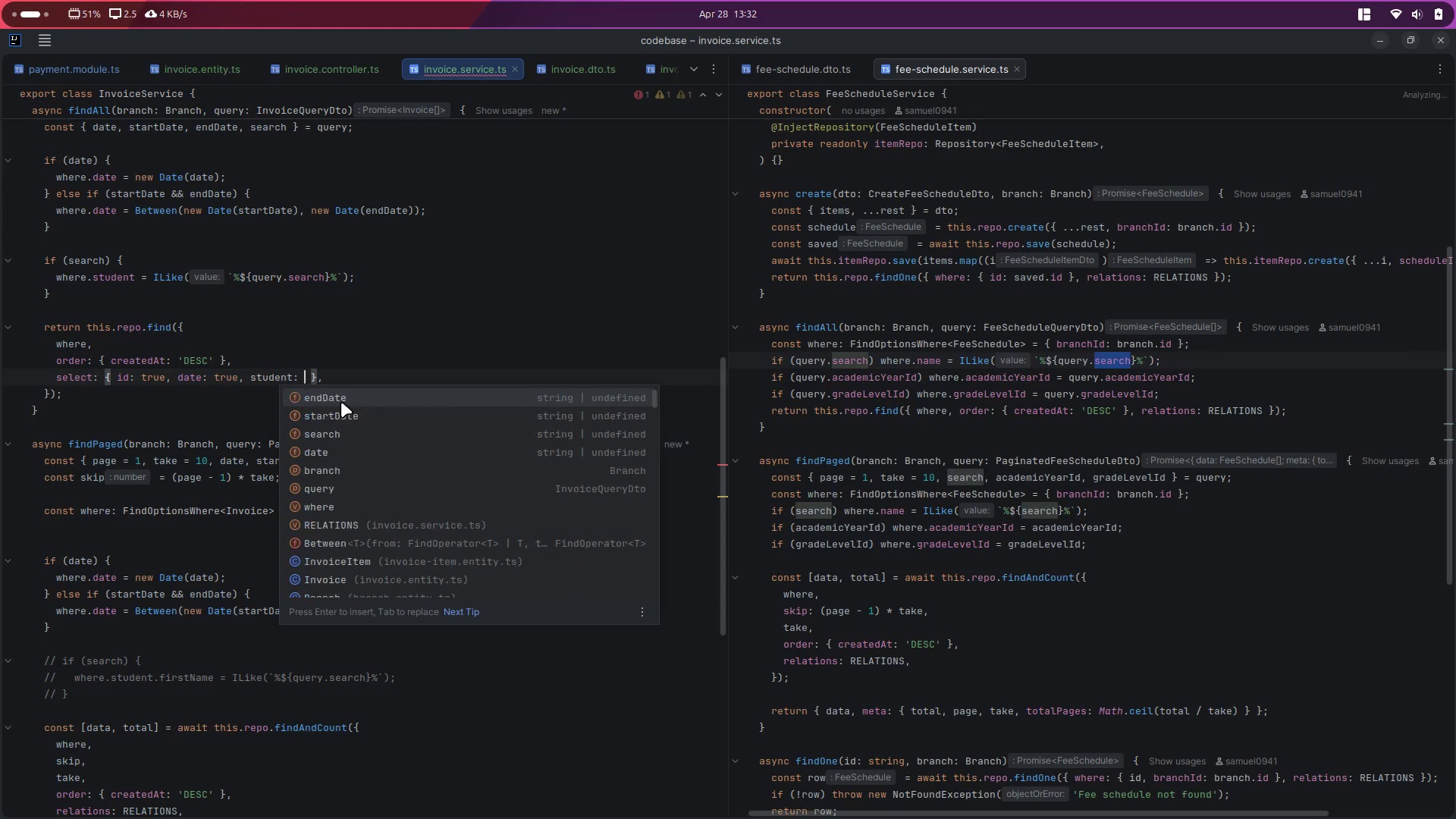 
key(Shift+BracketLeft)
 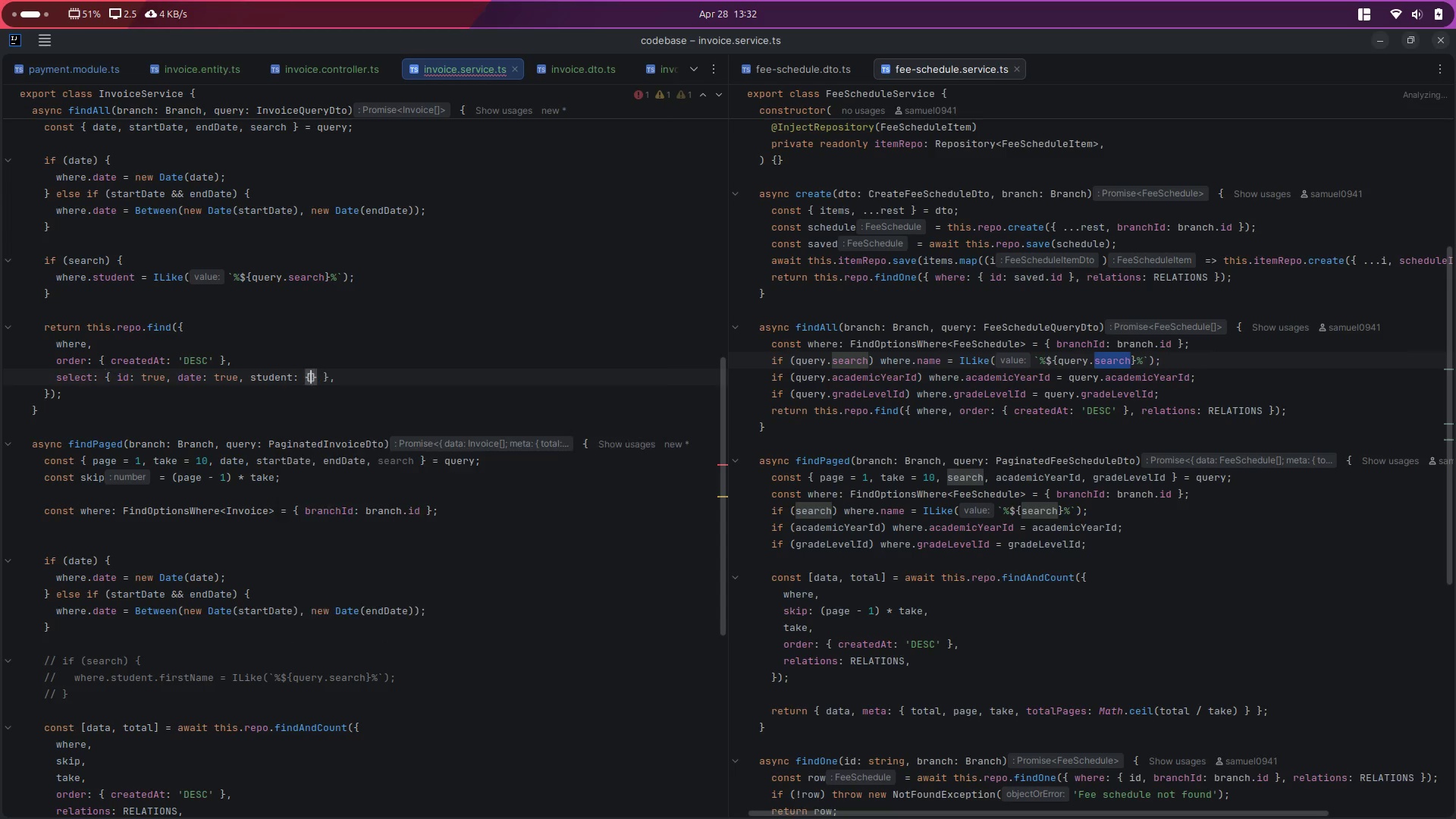 
key(Enter)
 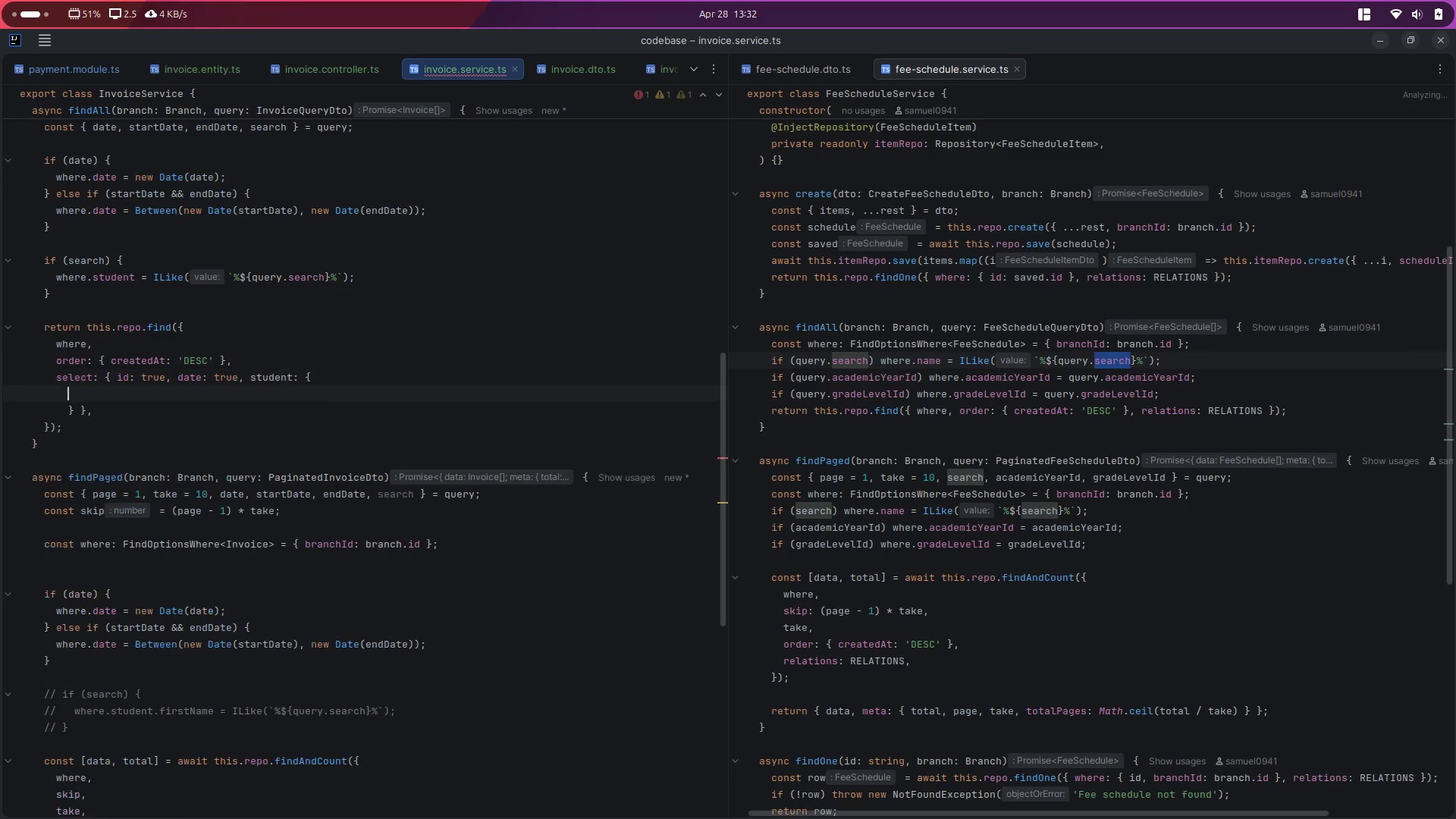 
key(Control+Space)
 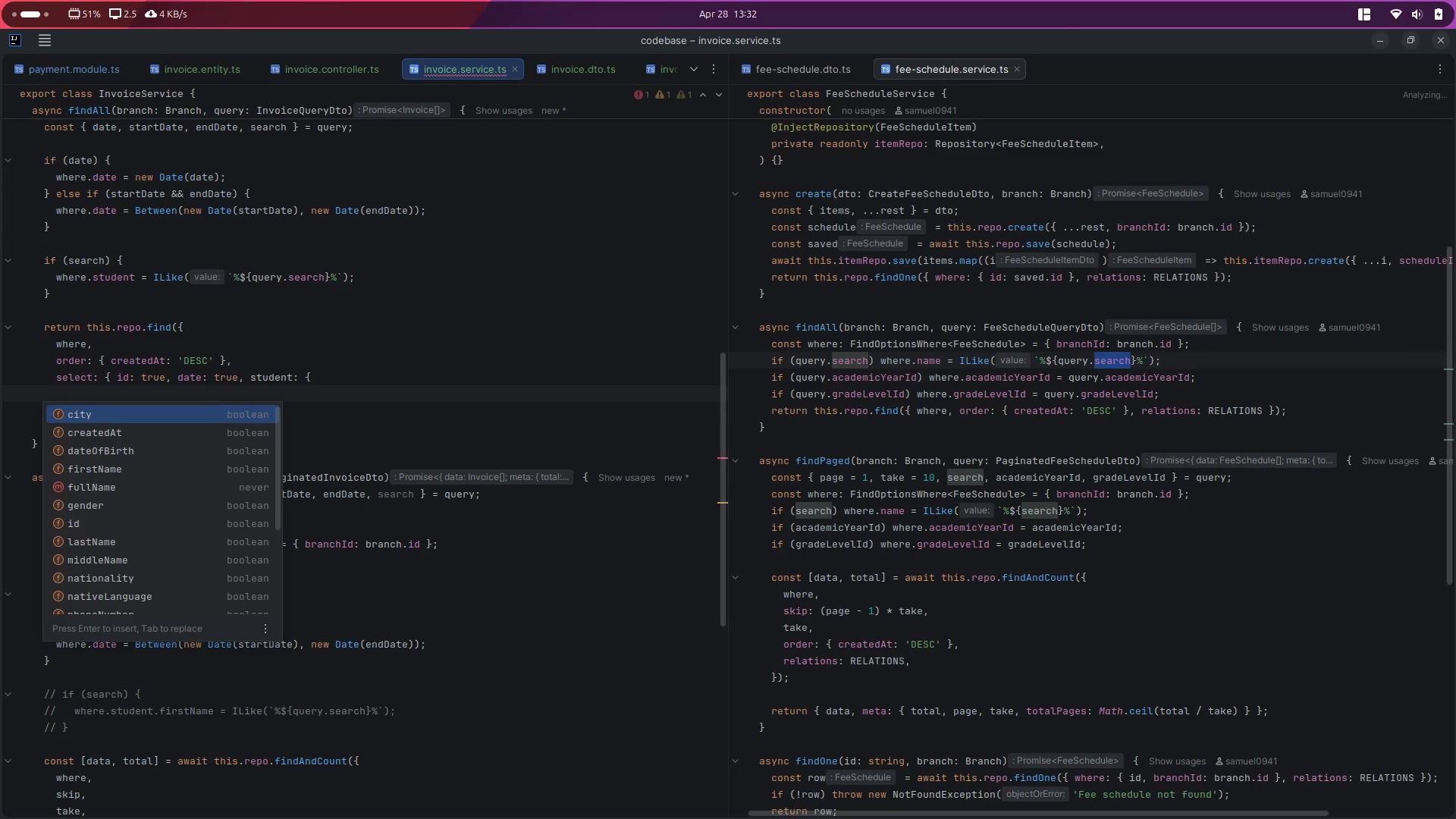 
key(I)
 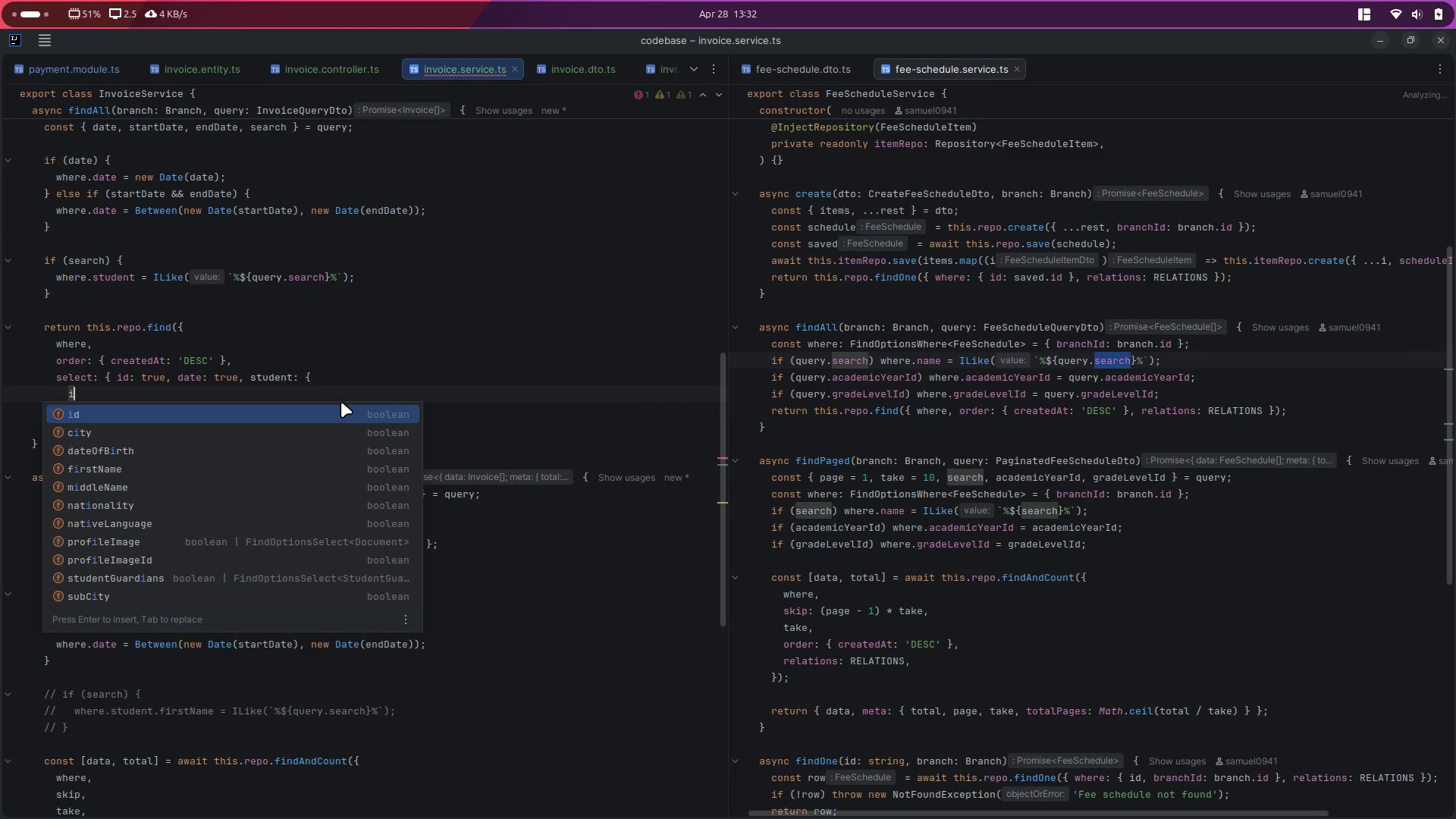 
key(Control+Z)
 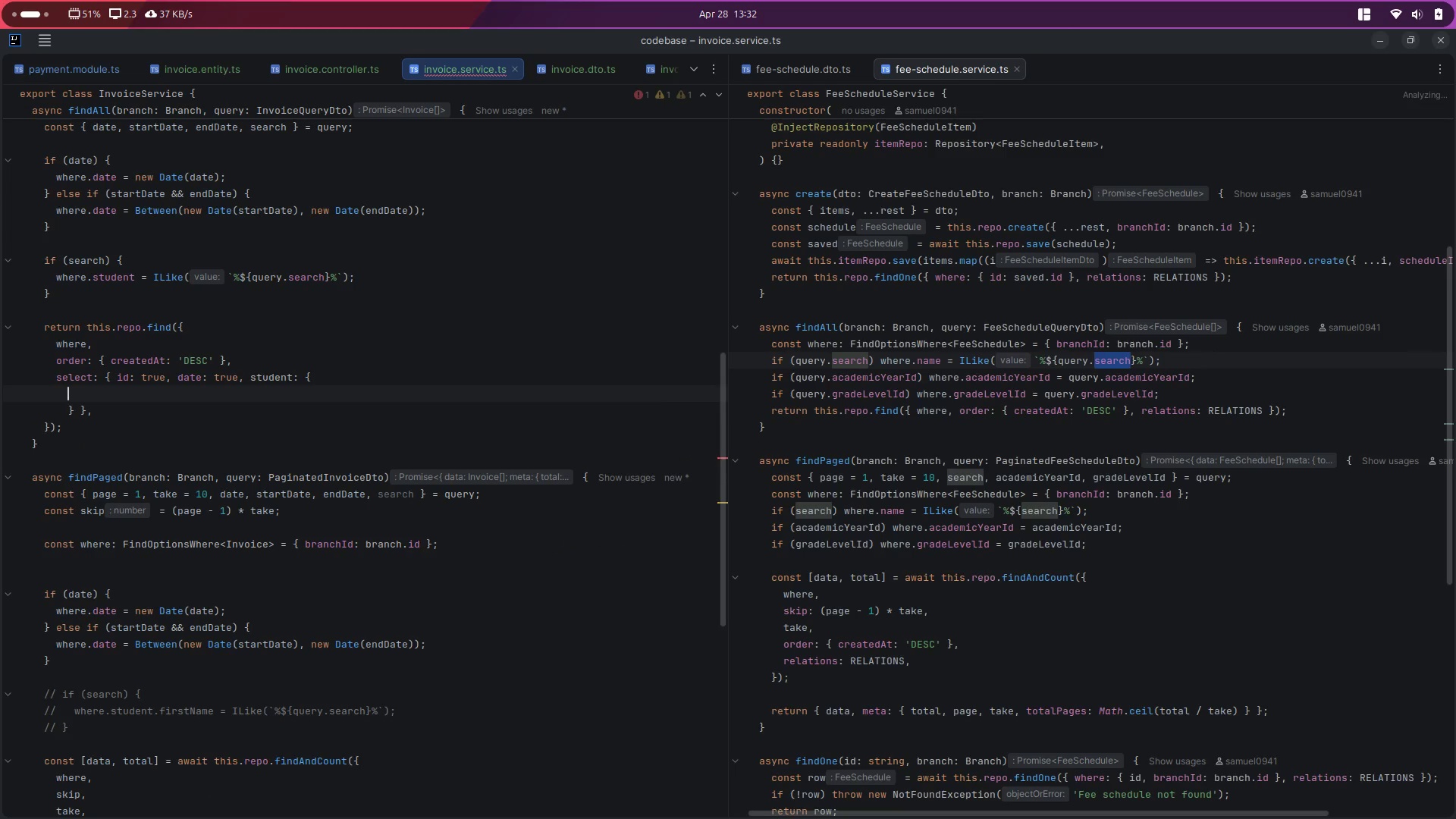 
key(Control+Z)
 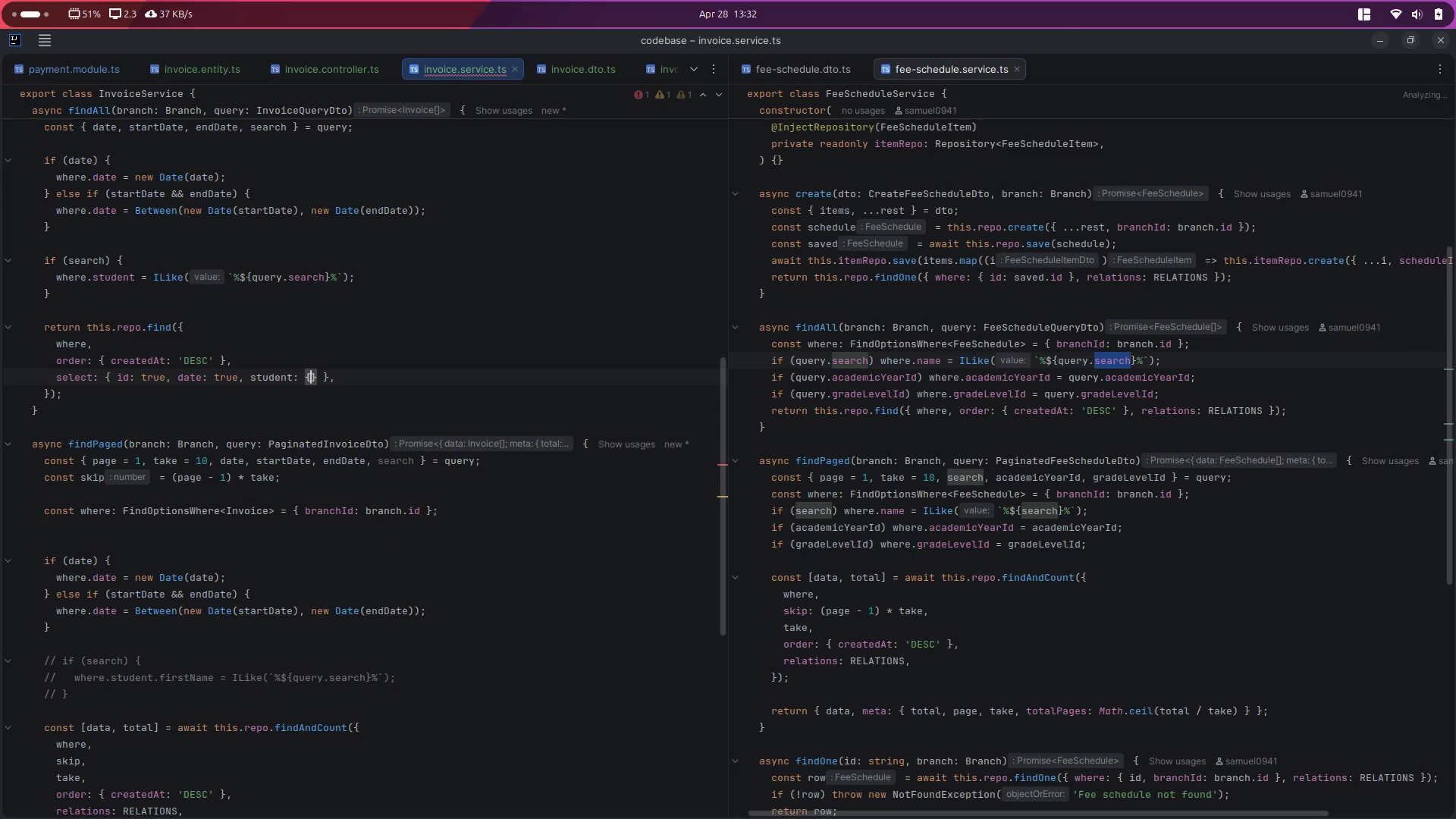 
key(Control+Z)
 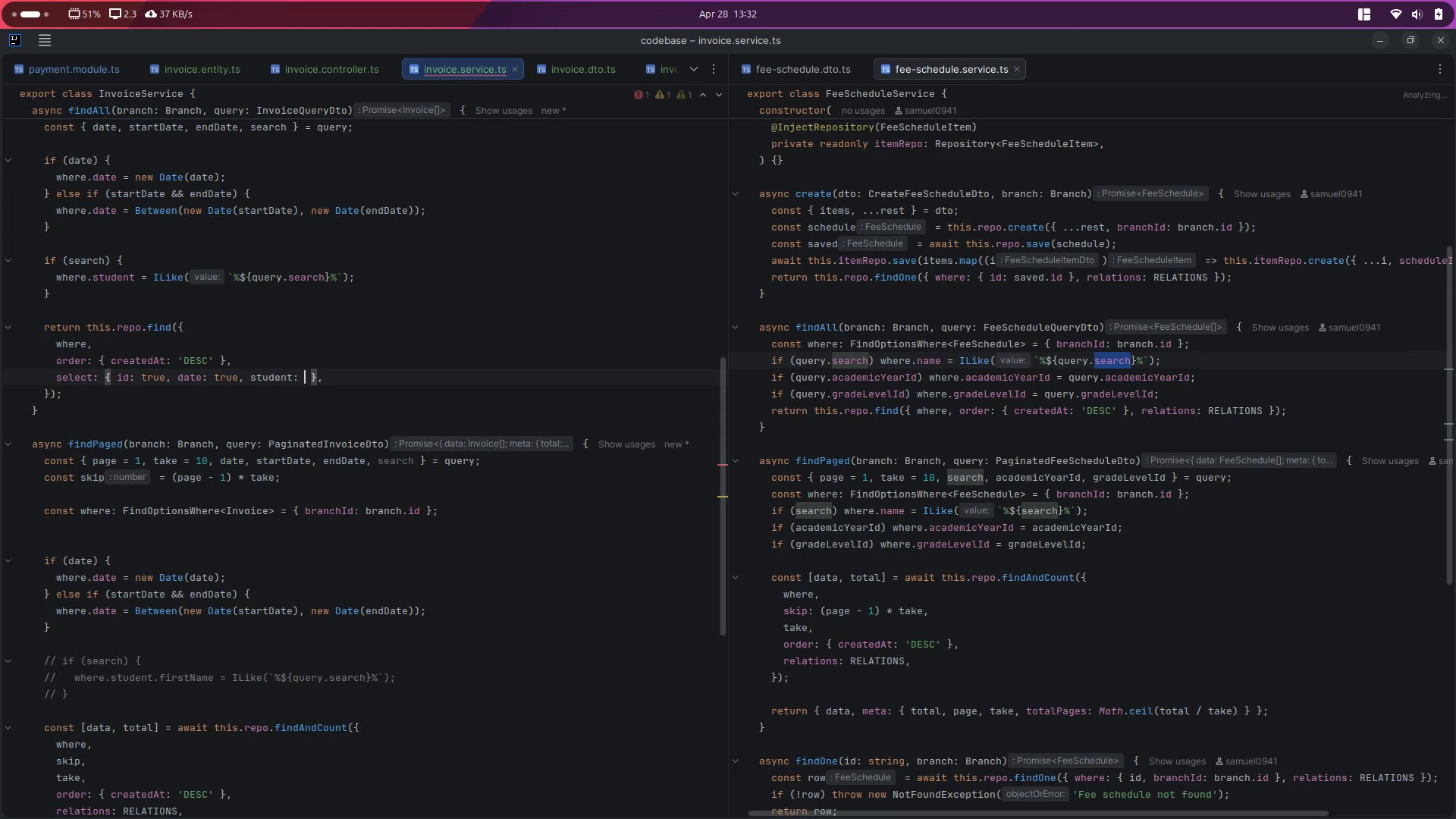 
key(Control+Z)
 